 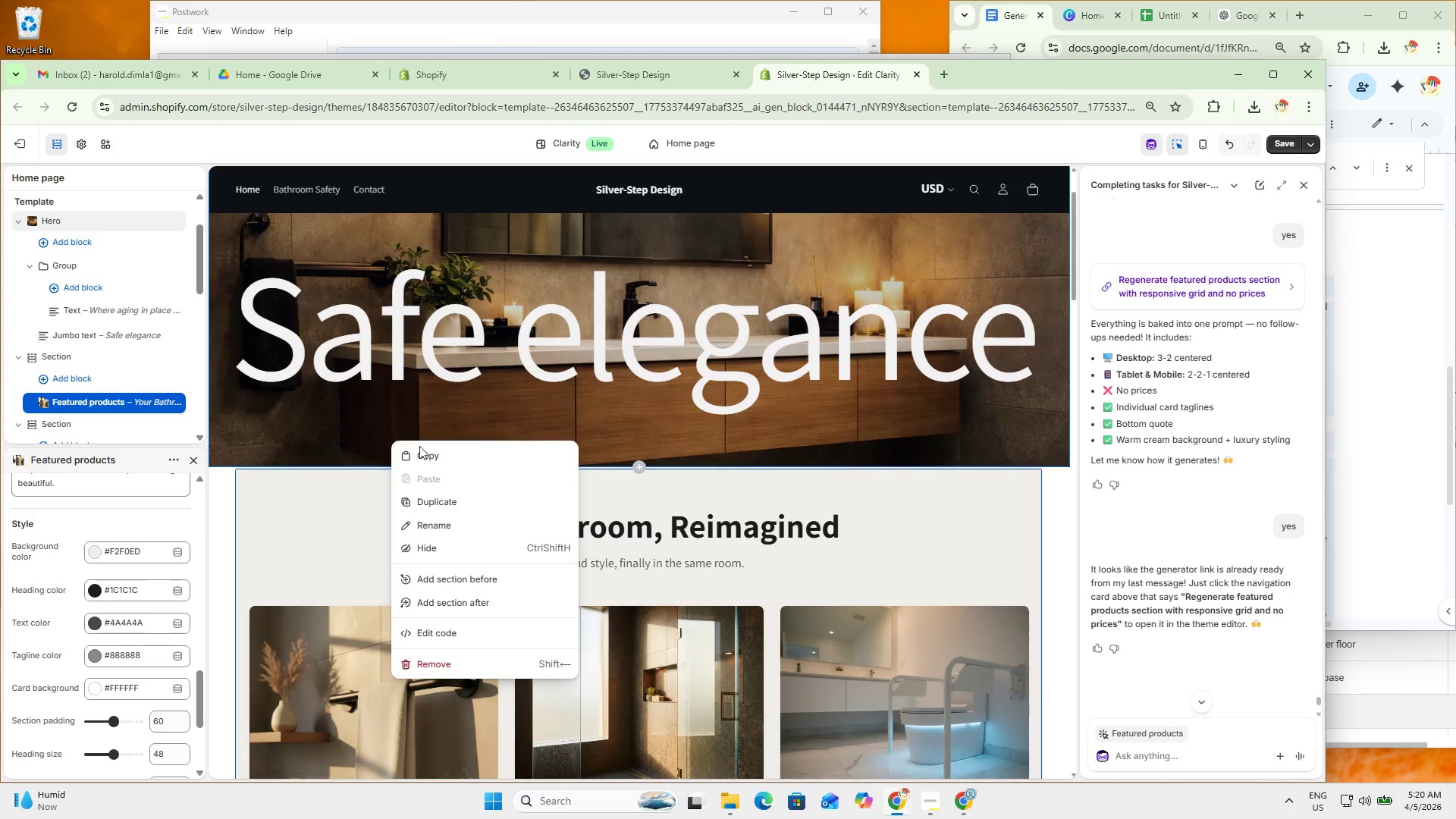 
left_click([509, 604])
 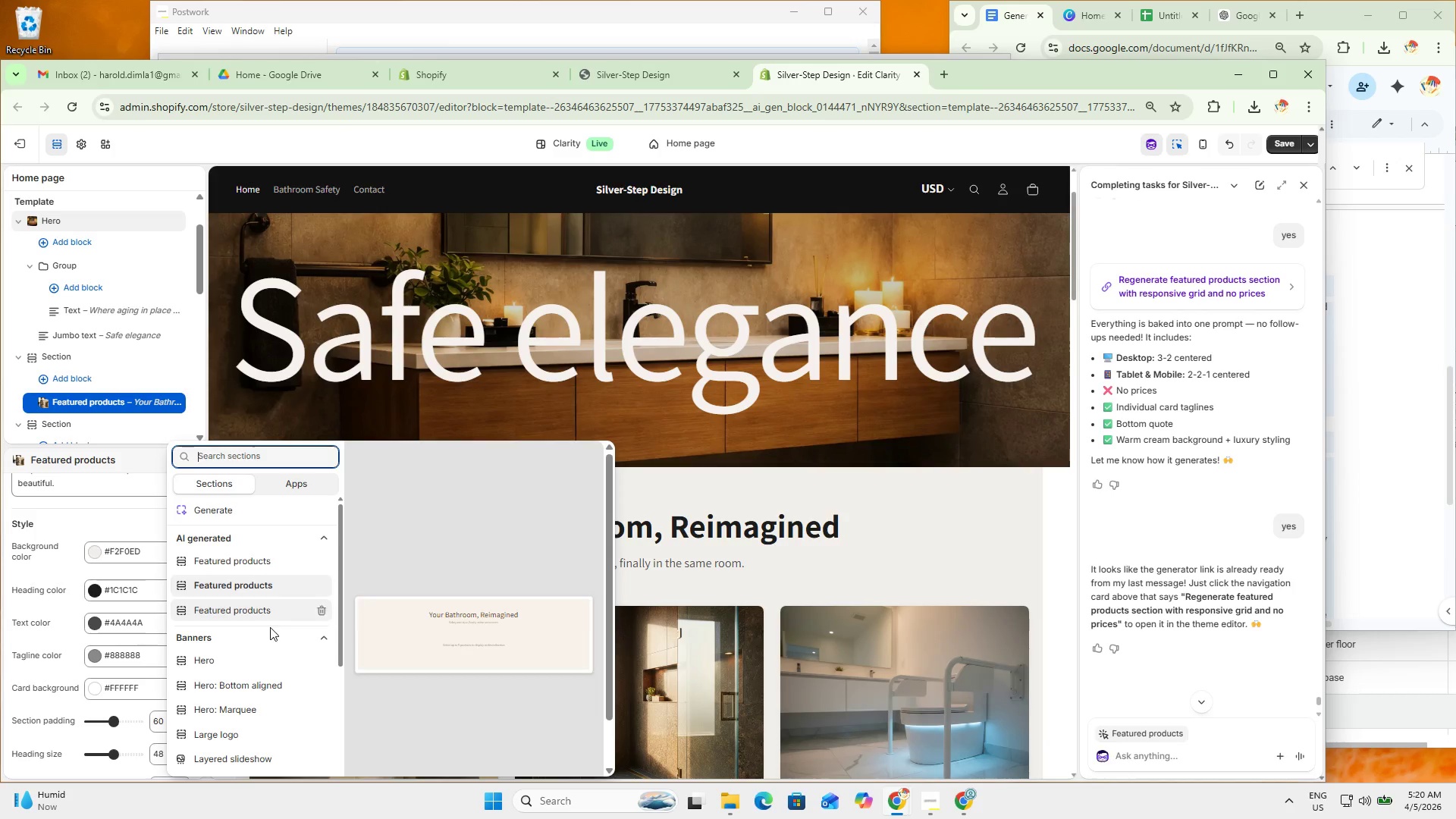 
wait(6.47)
 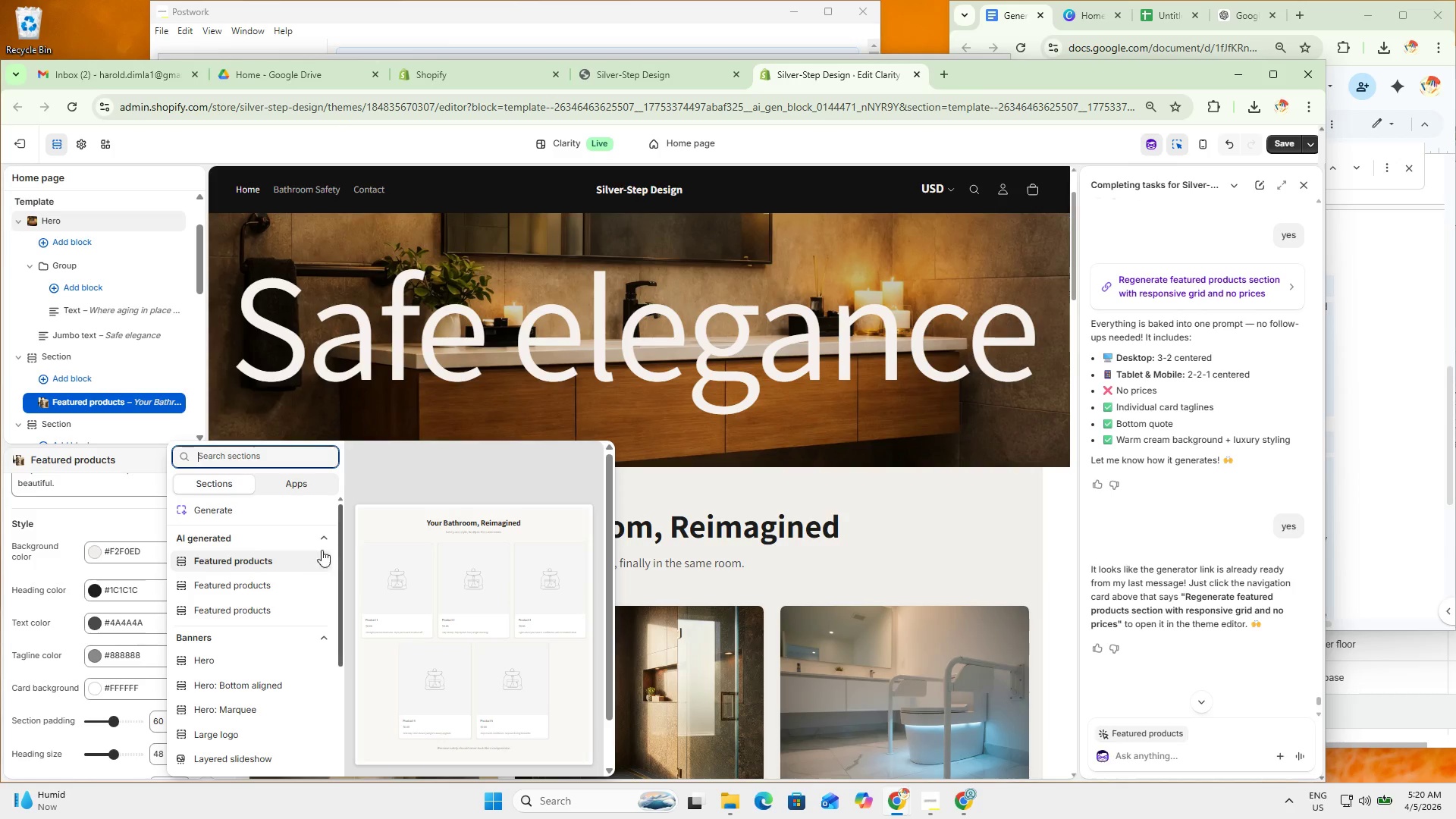 
scroll: coordinate [253, 657], scroll_direction: down, amount: 3.0
 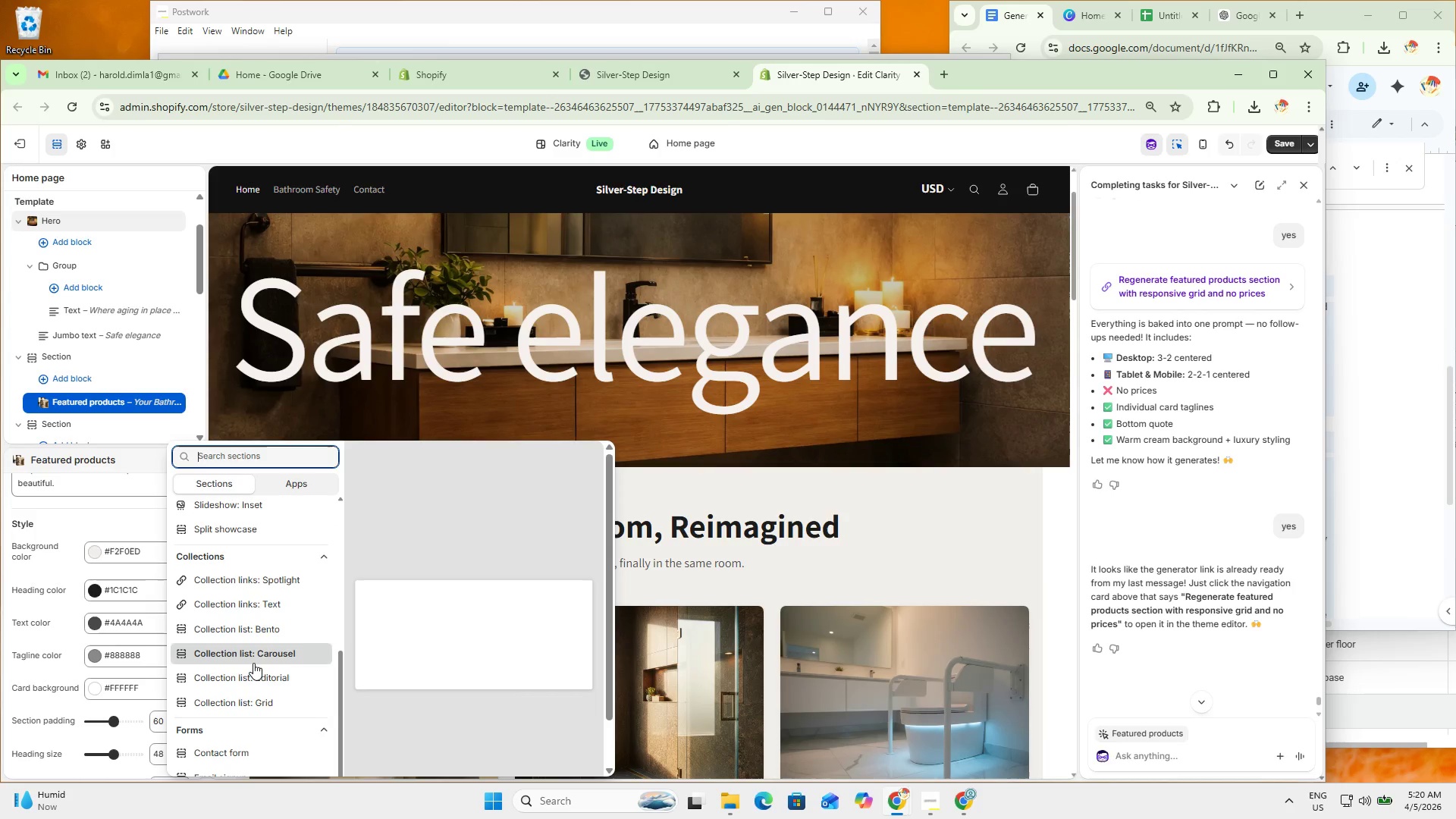 
mouse_move([259, 635])
 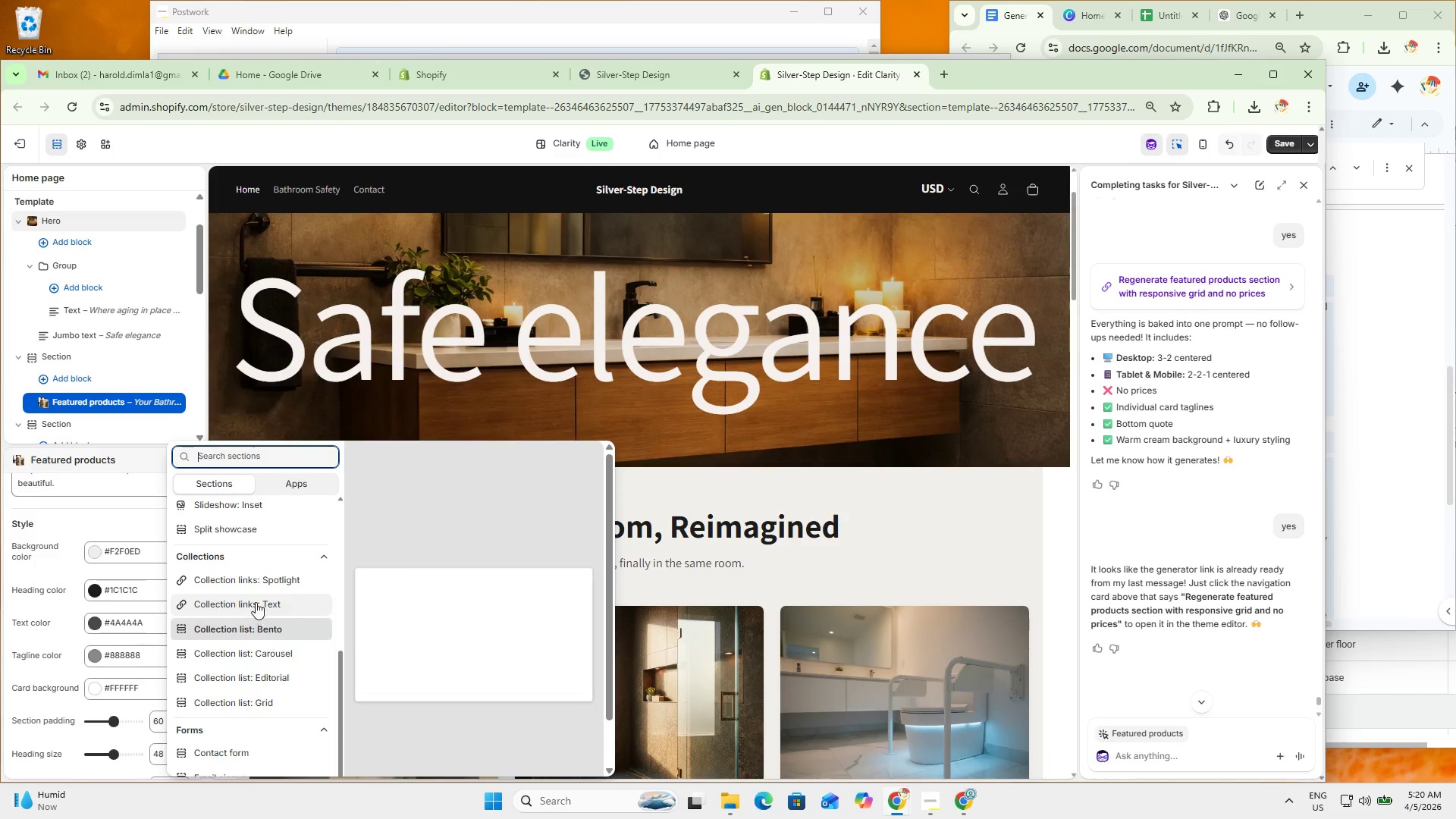 
scroll: coordinate [267, 598], scroll_direction: down, amount: 8.0
 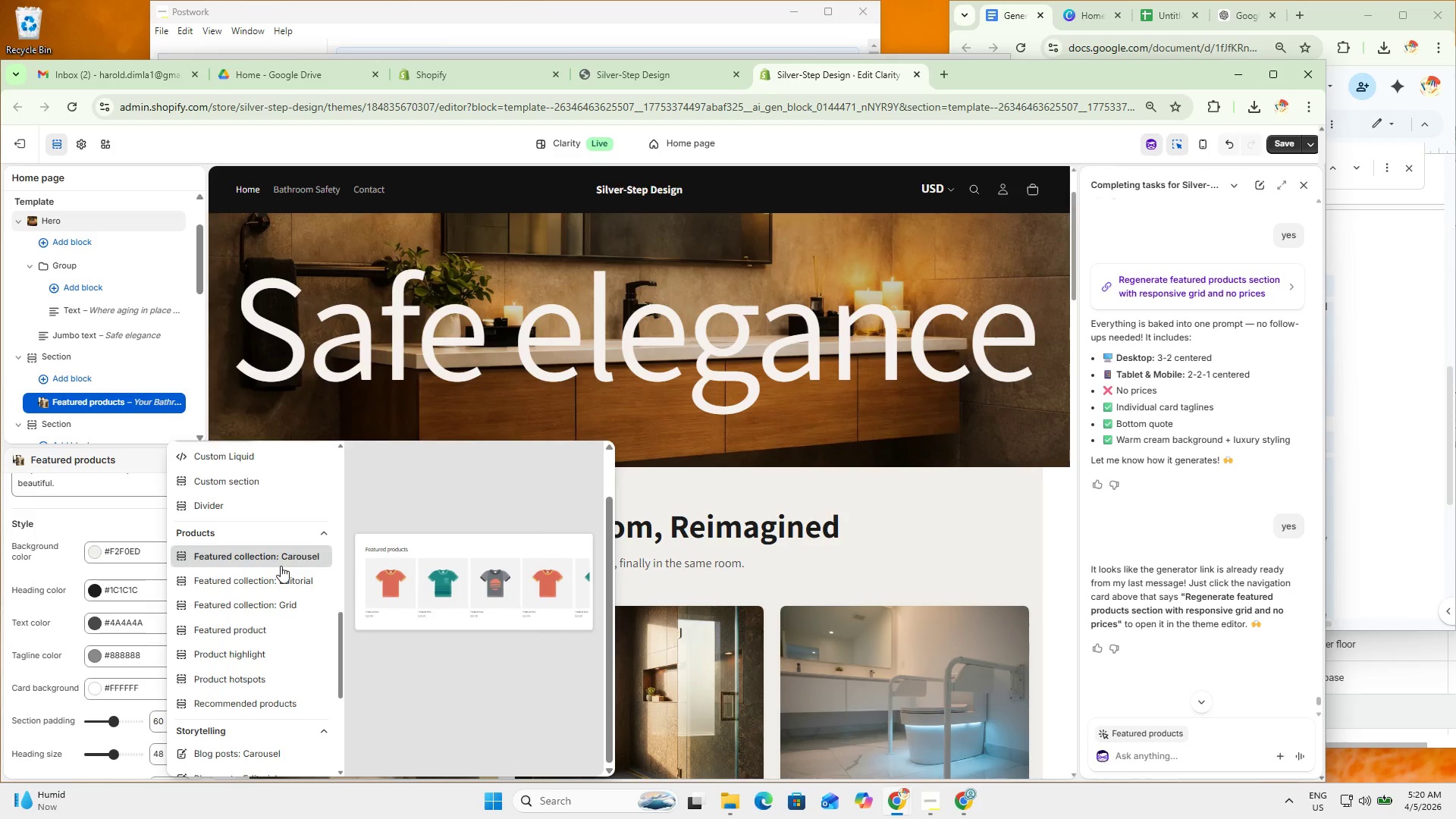 
right_click([299, 617])
 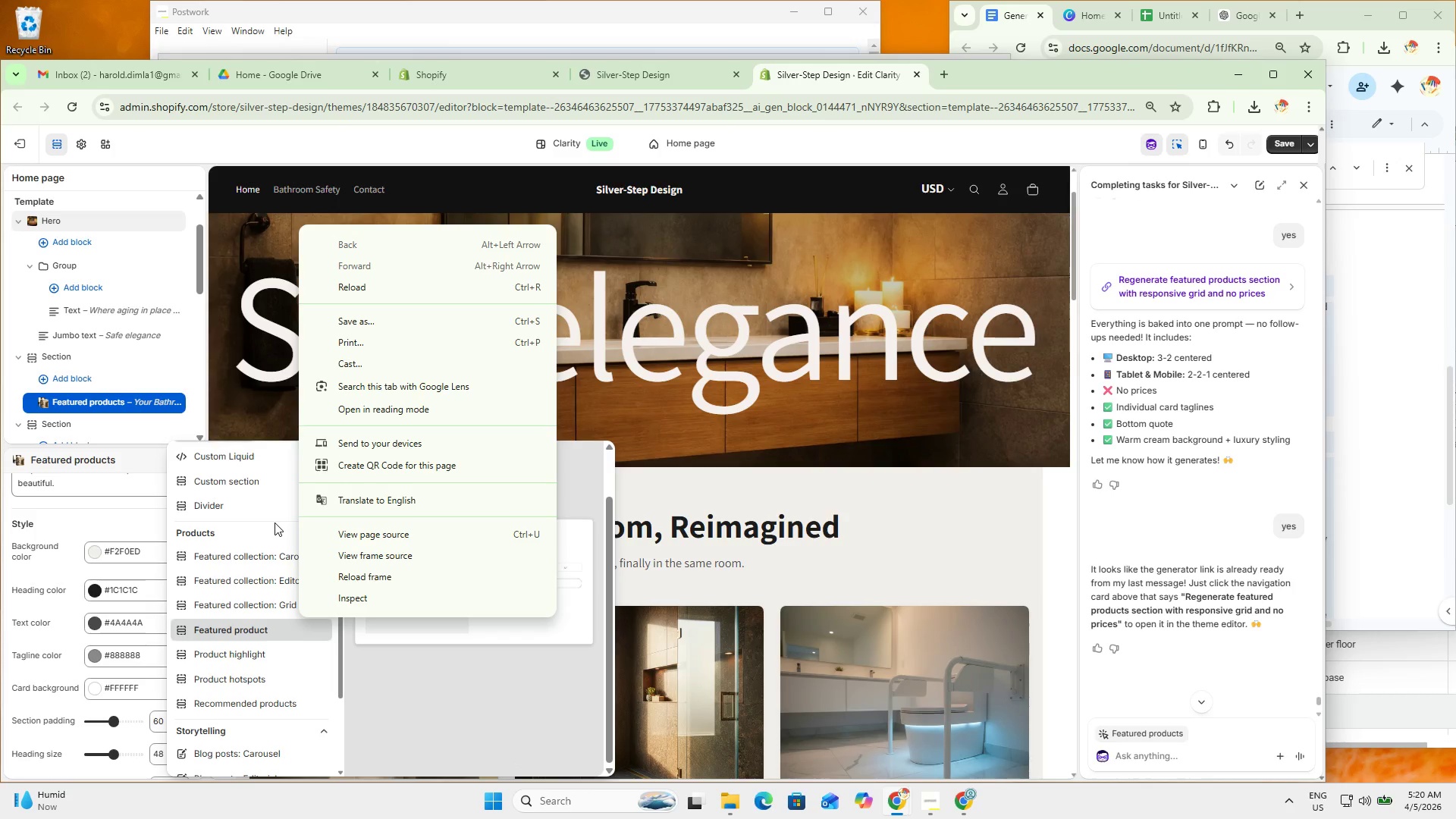 
left_click([274, 522])
 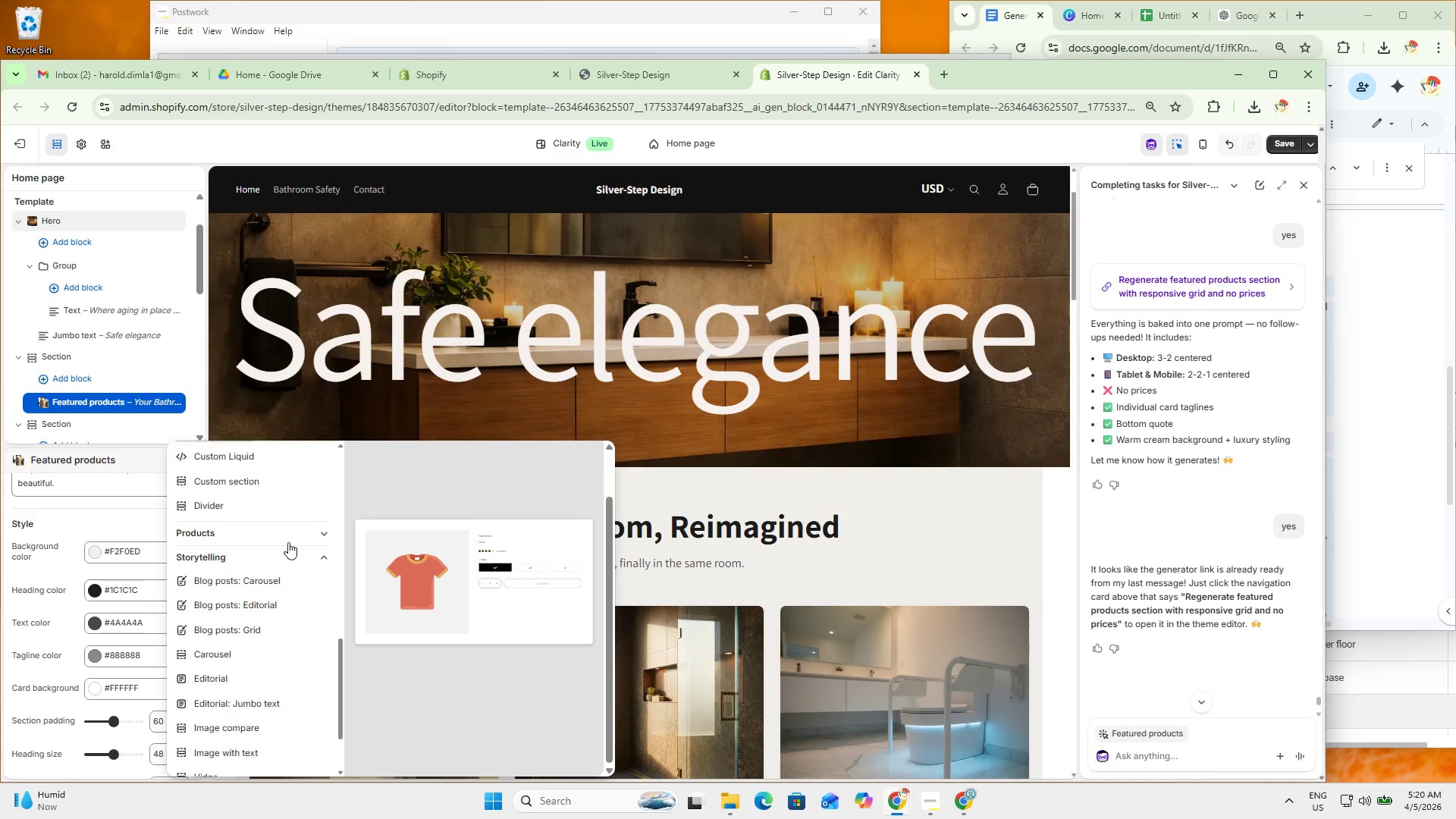 
left_click([289, 533])
 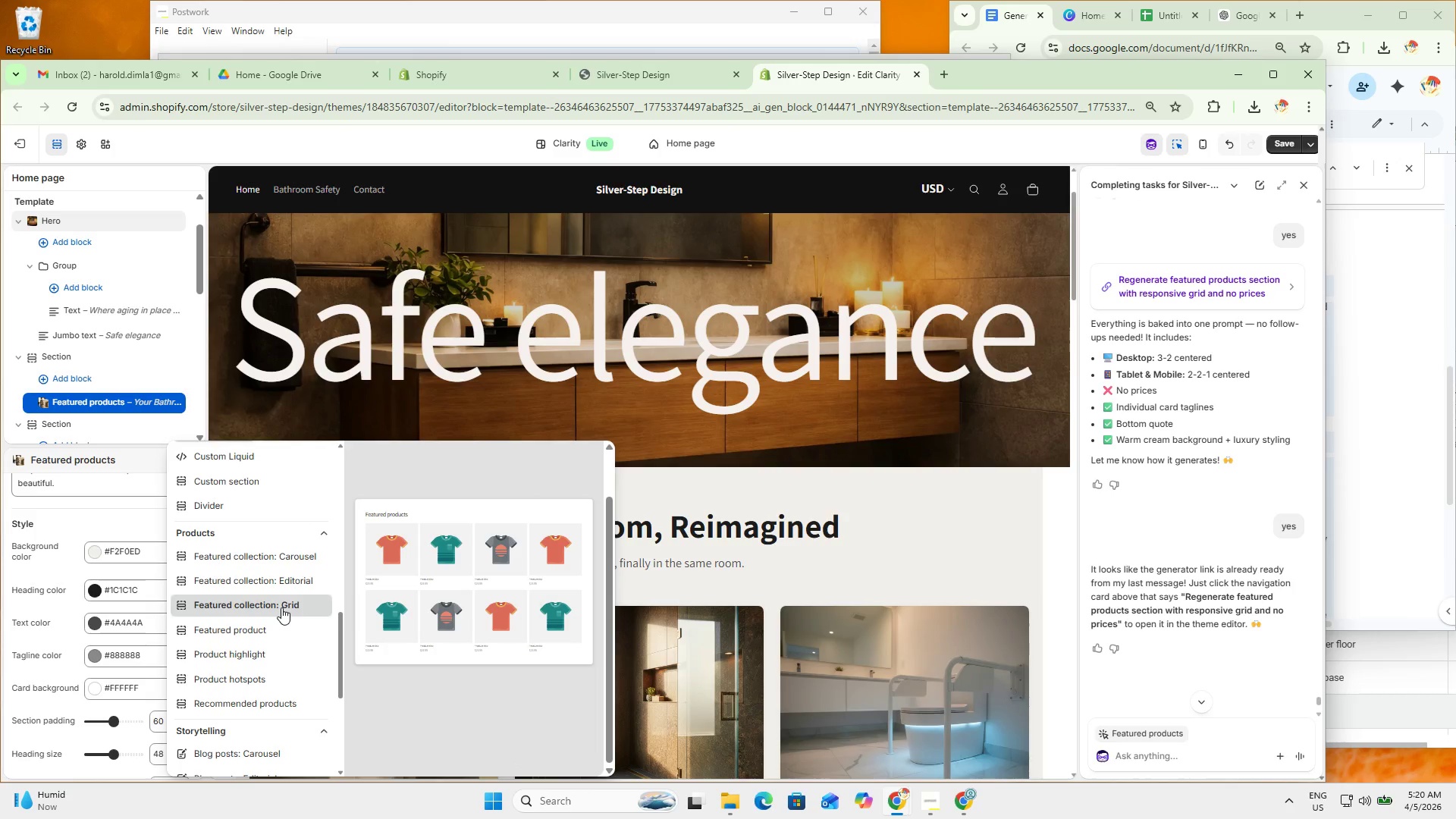 
left_click([281, 607])
 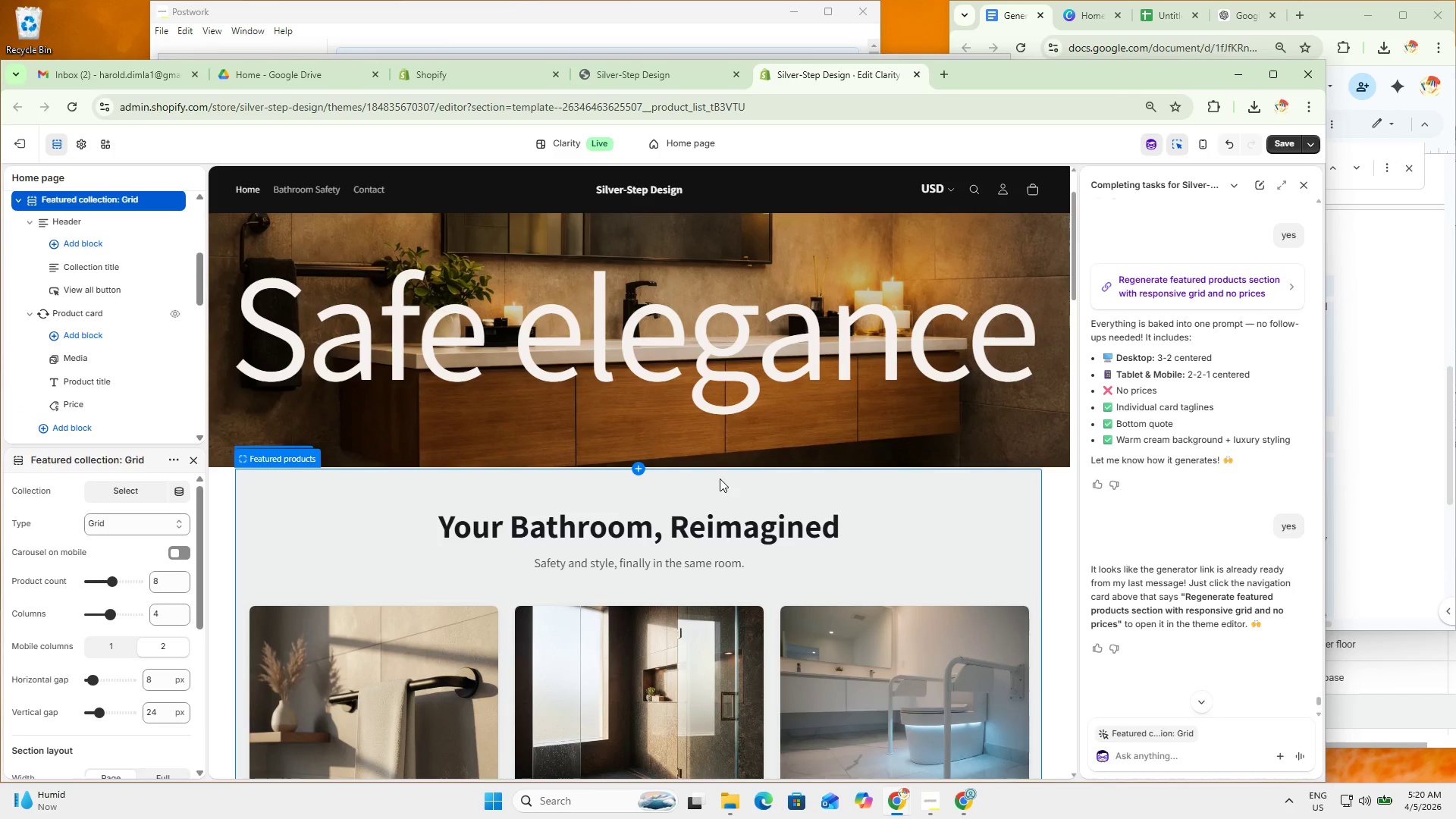 
scroll: coordinate [684, 497], scroll_direction: up, amount: 1.0
 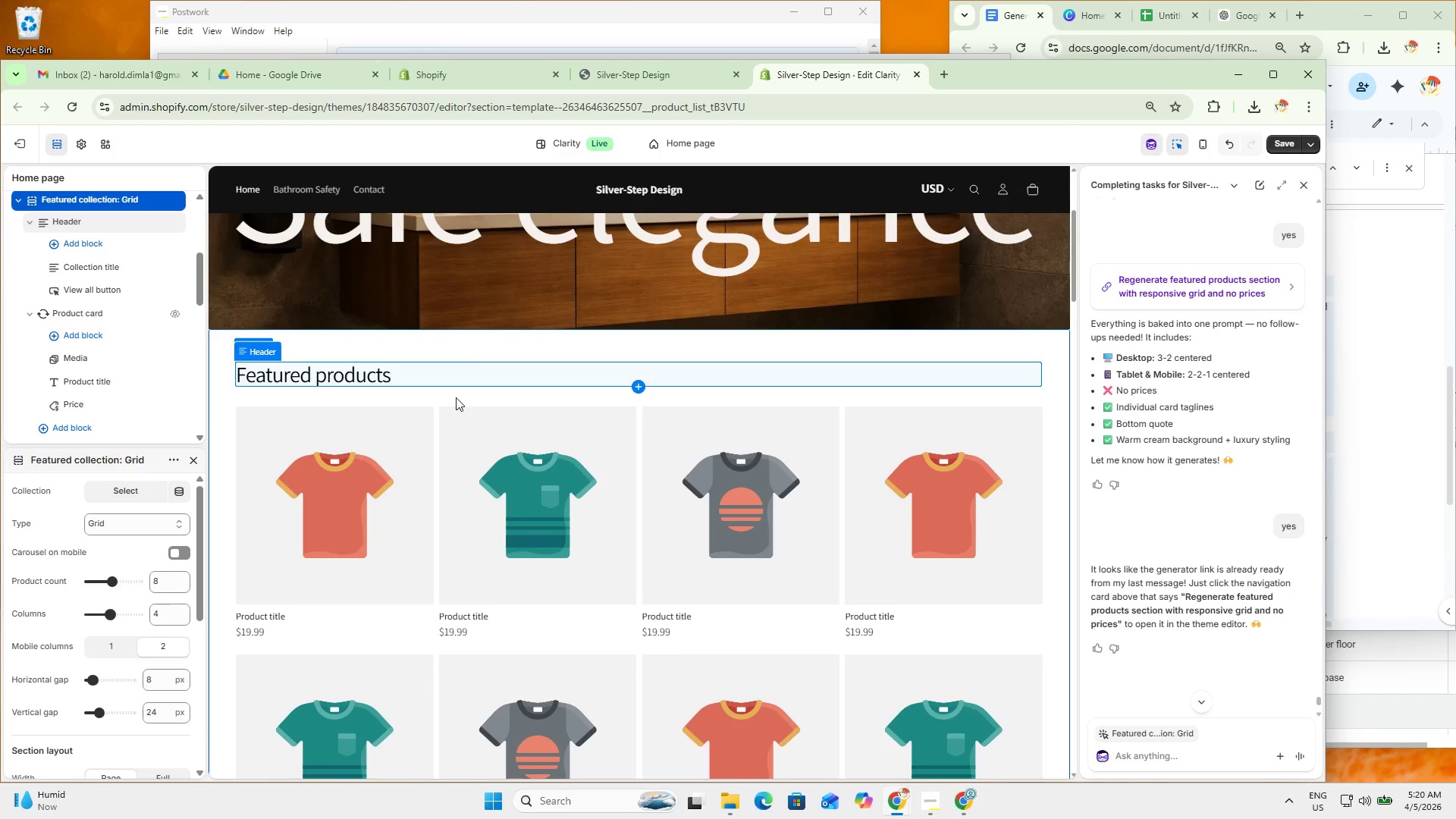 
left_click([358, 372])
 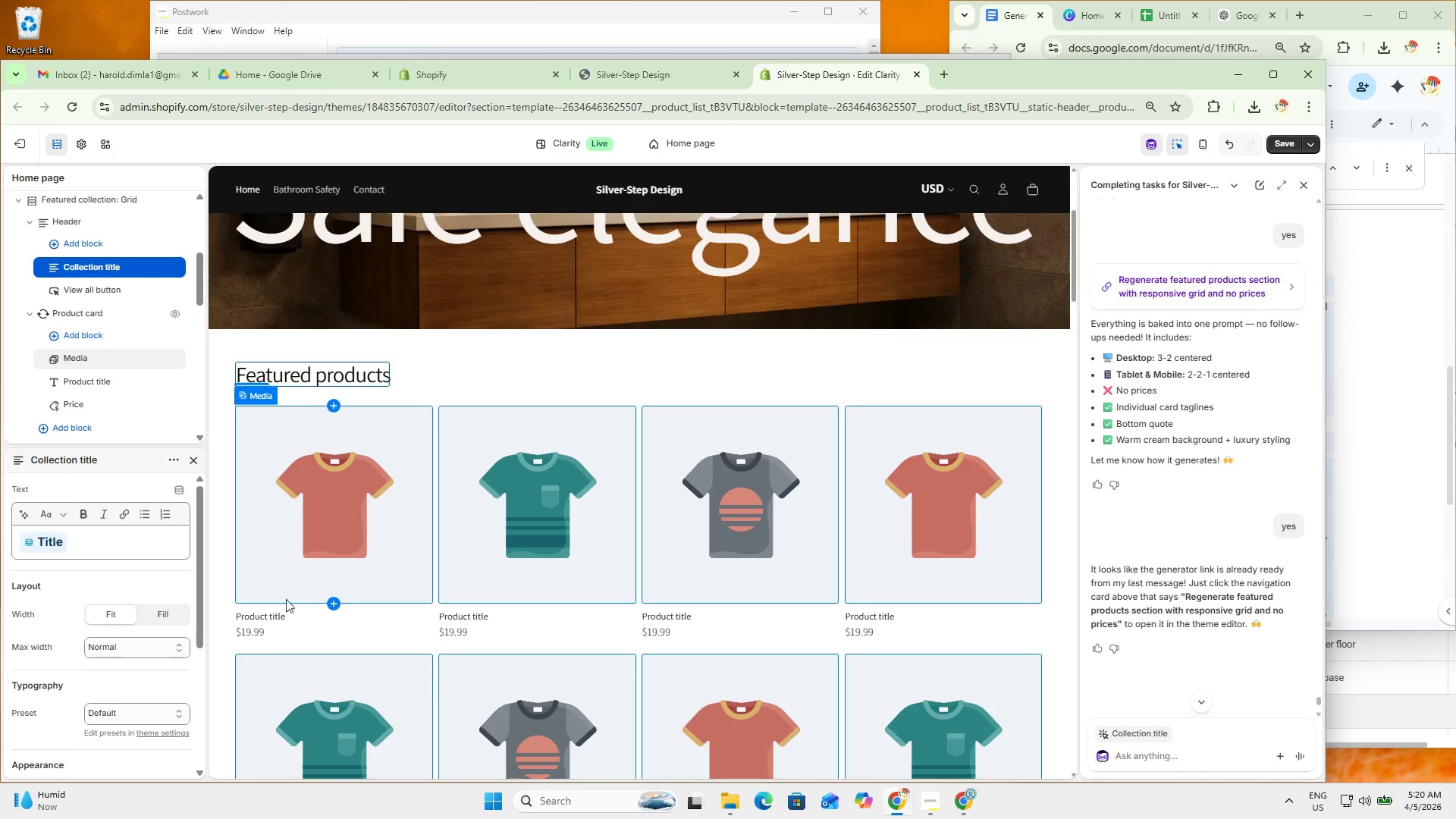 
scroll: coordinate [161, 663], scroll_direction: down, amount: 7.0
 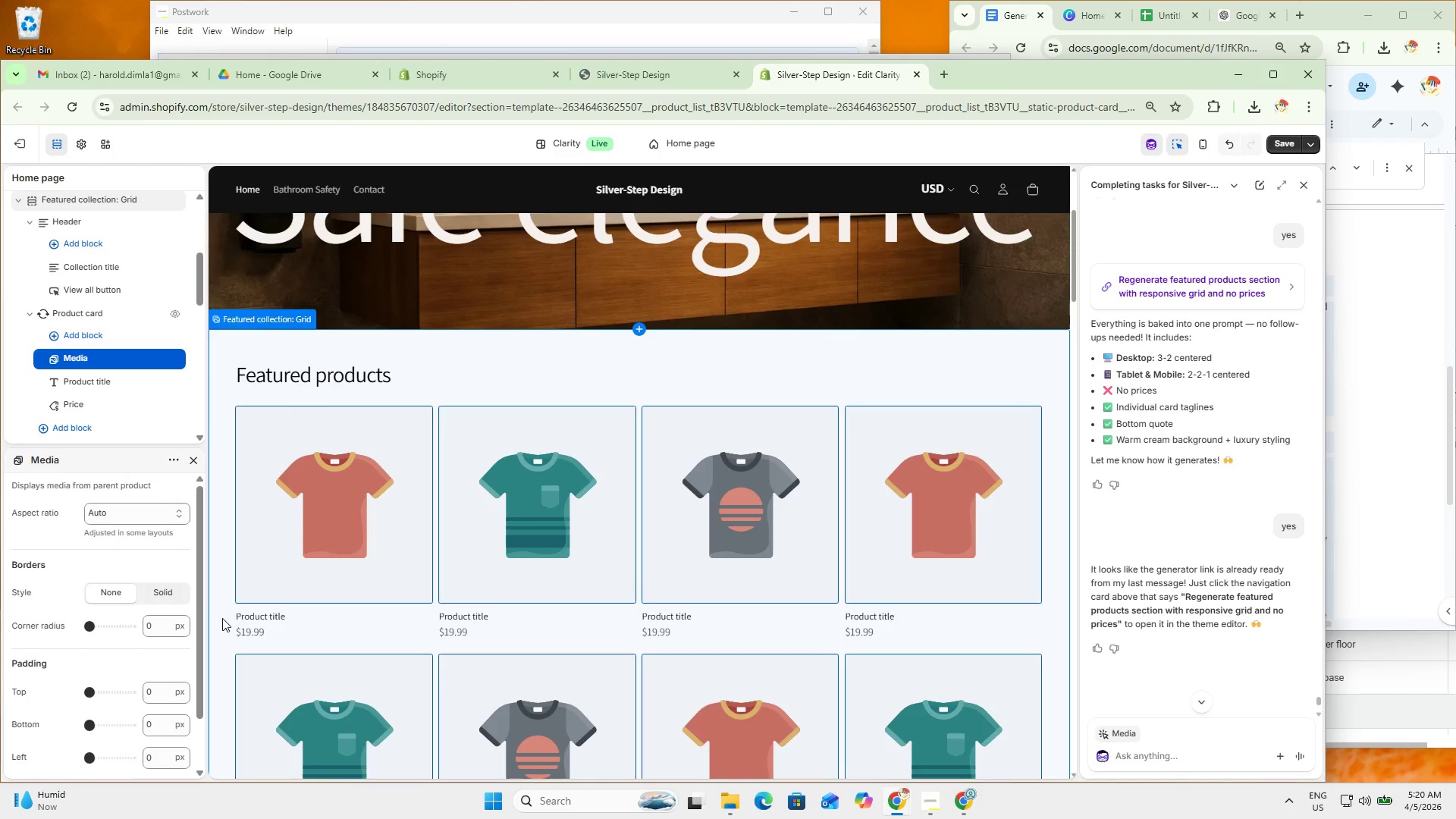 
left_click([221, 621])
 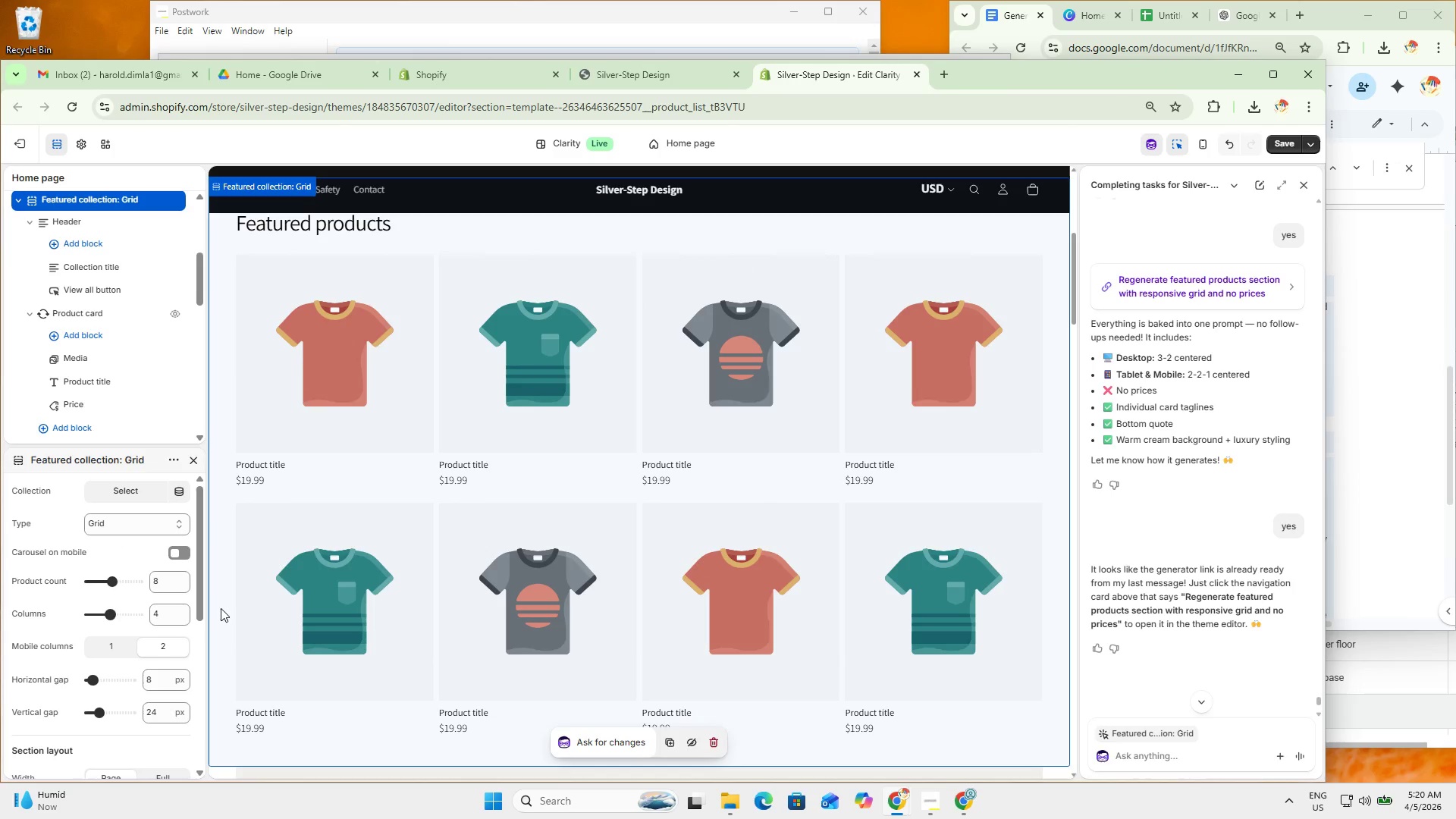 
scroll: coordinate [138, 685], scroll_direction: none, amount: 0.0
 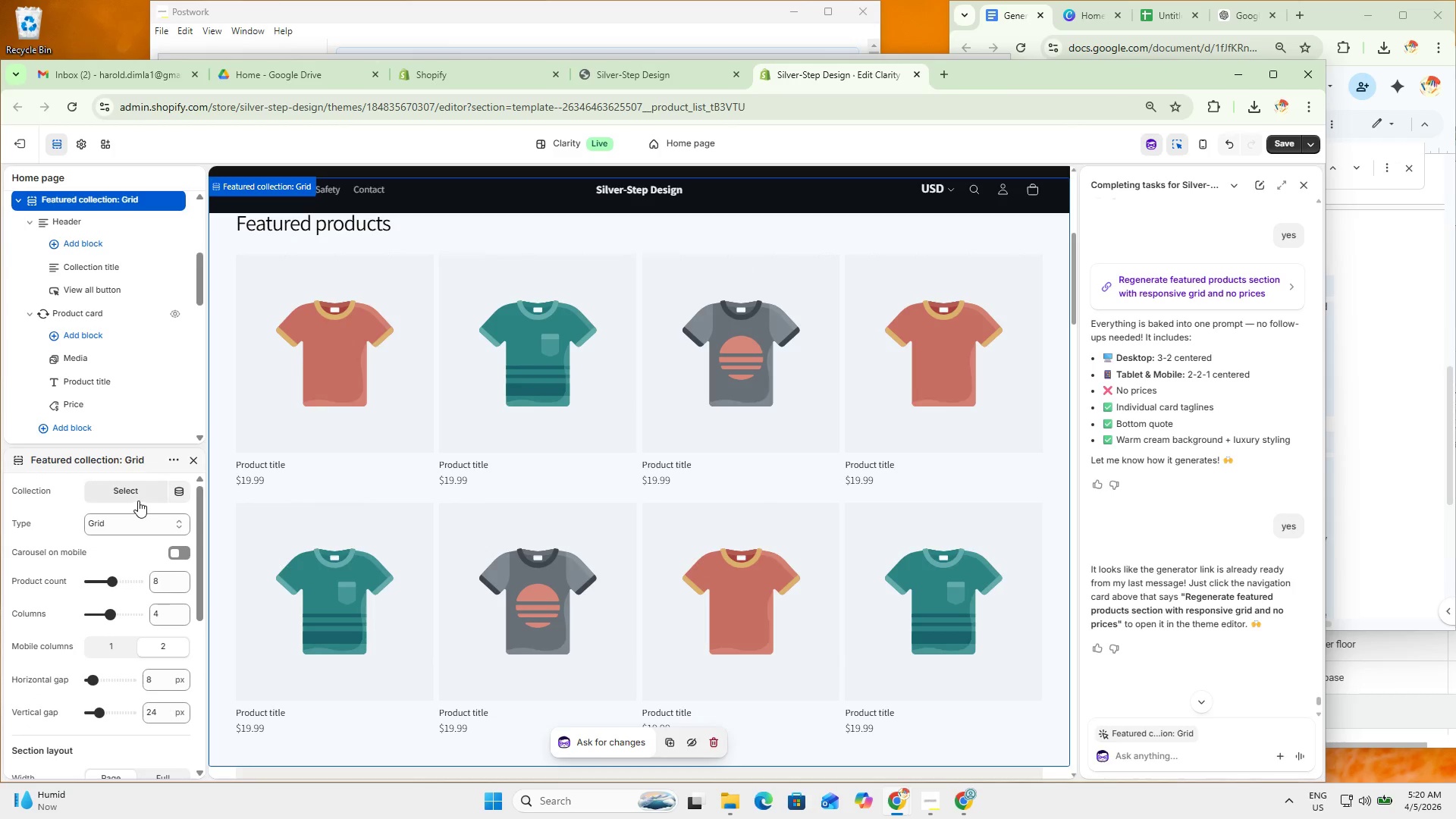 
left_click([133, 494])
 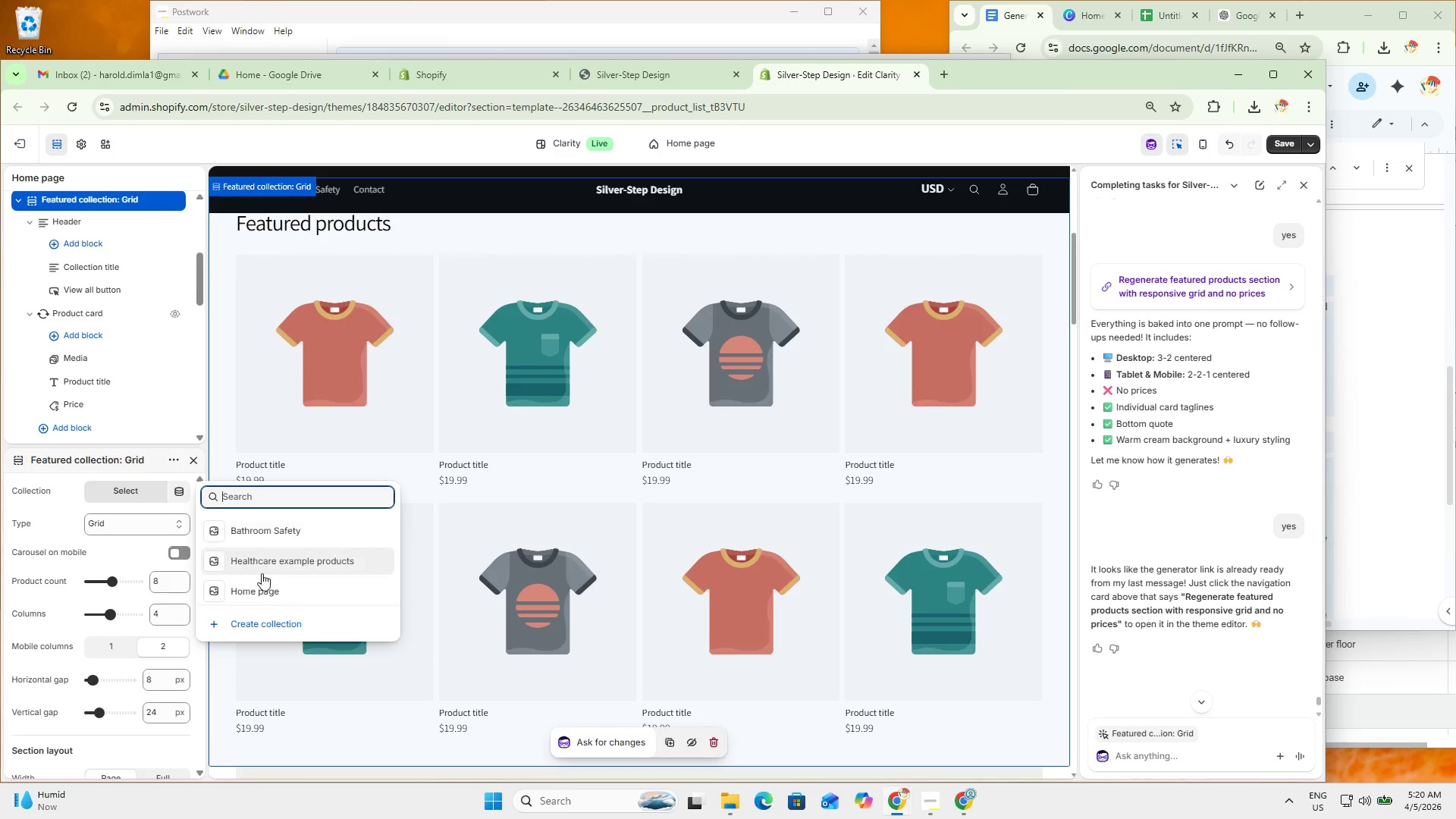 
left_click([279, 532])
 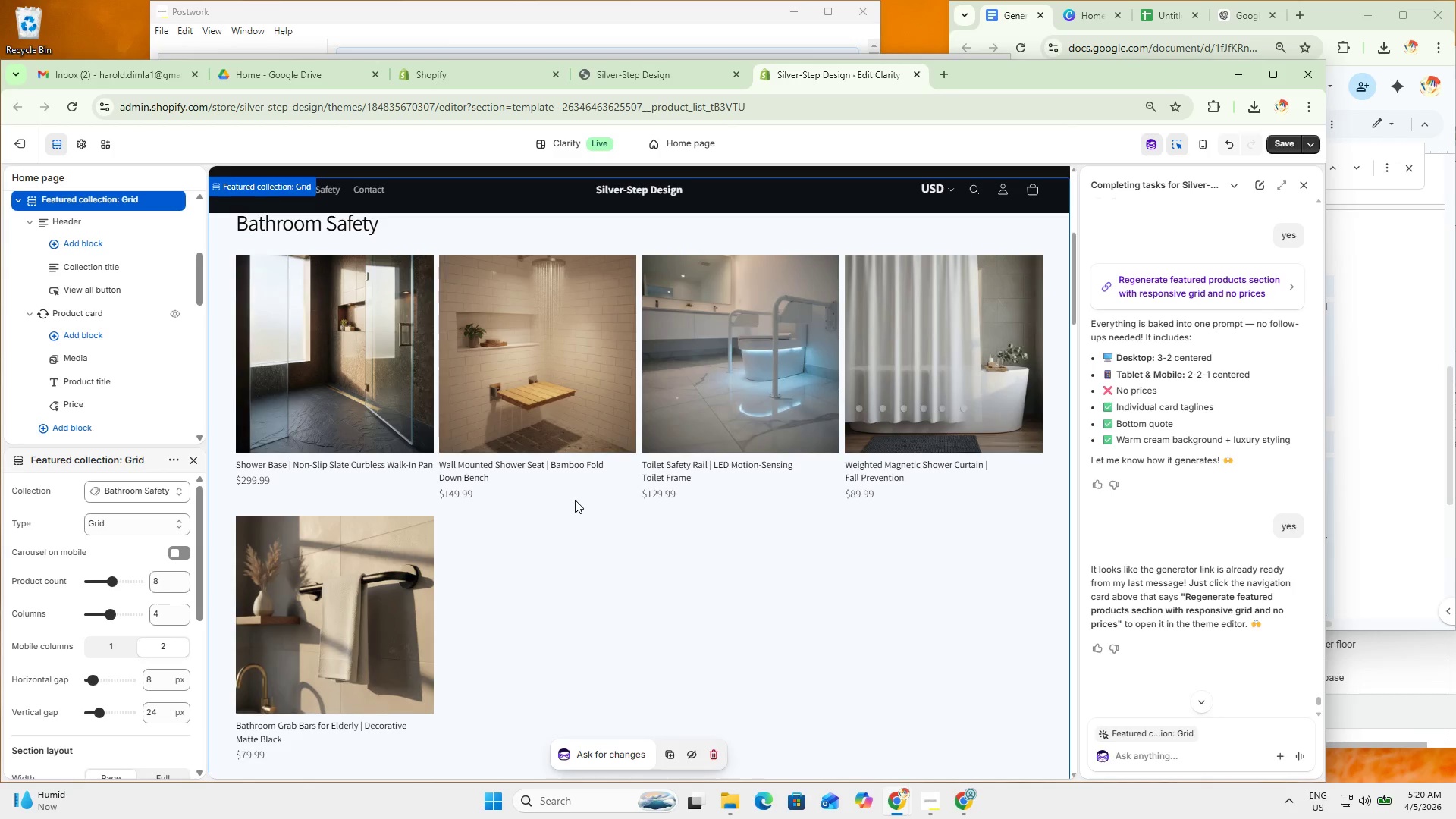 
scroll: coordinate [575, 617], scroll_direction: up, amount: 2.0
 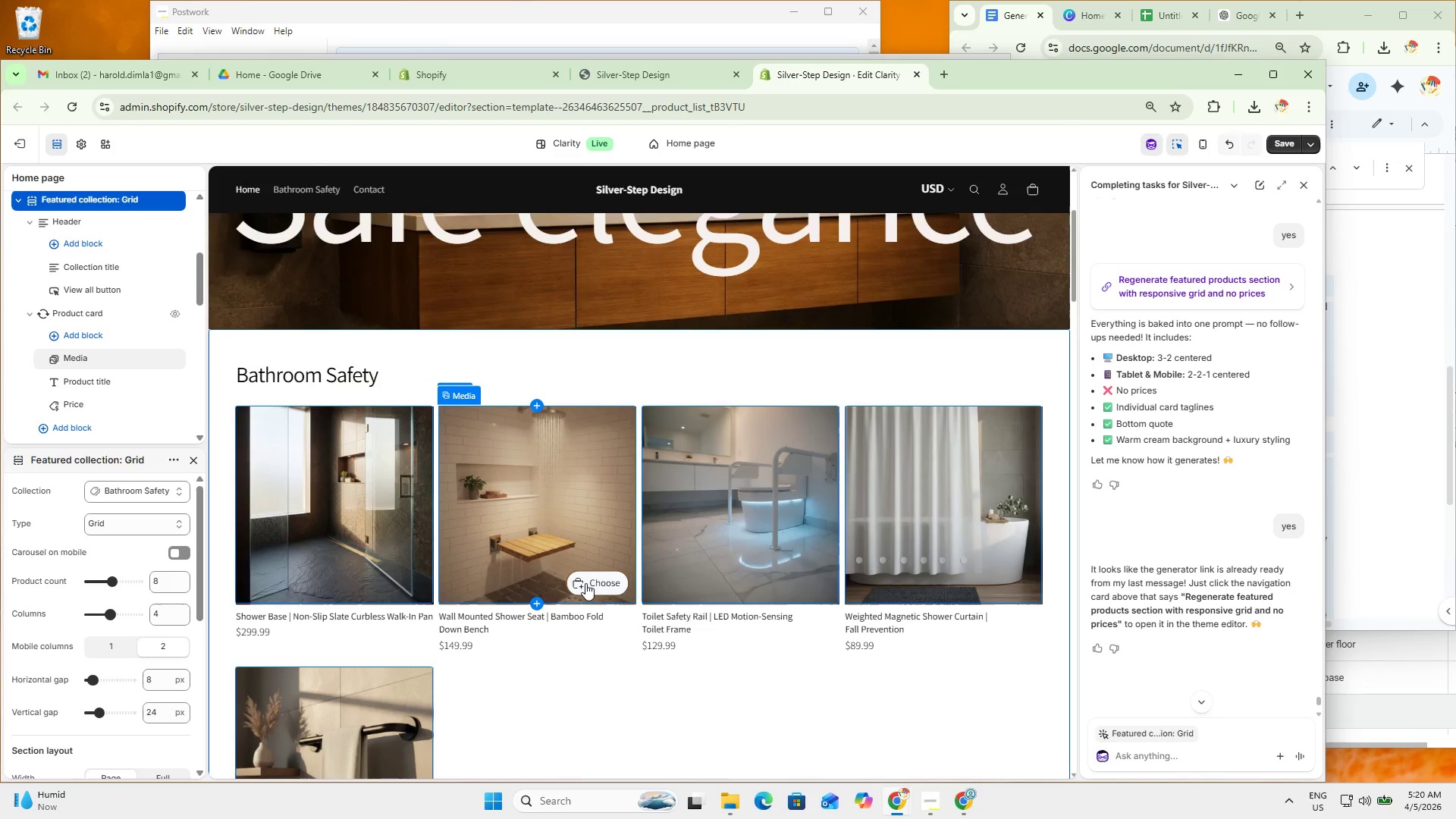 
scroll: coordinate [587, 582], scroll_direction: down, amount: 2.0
 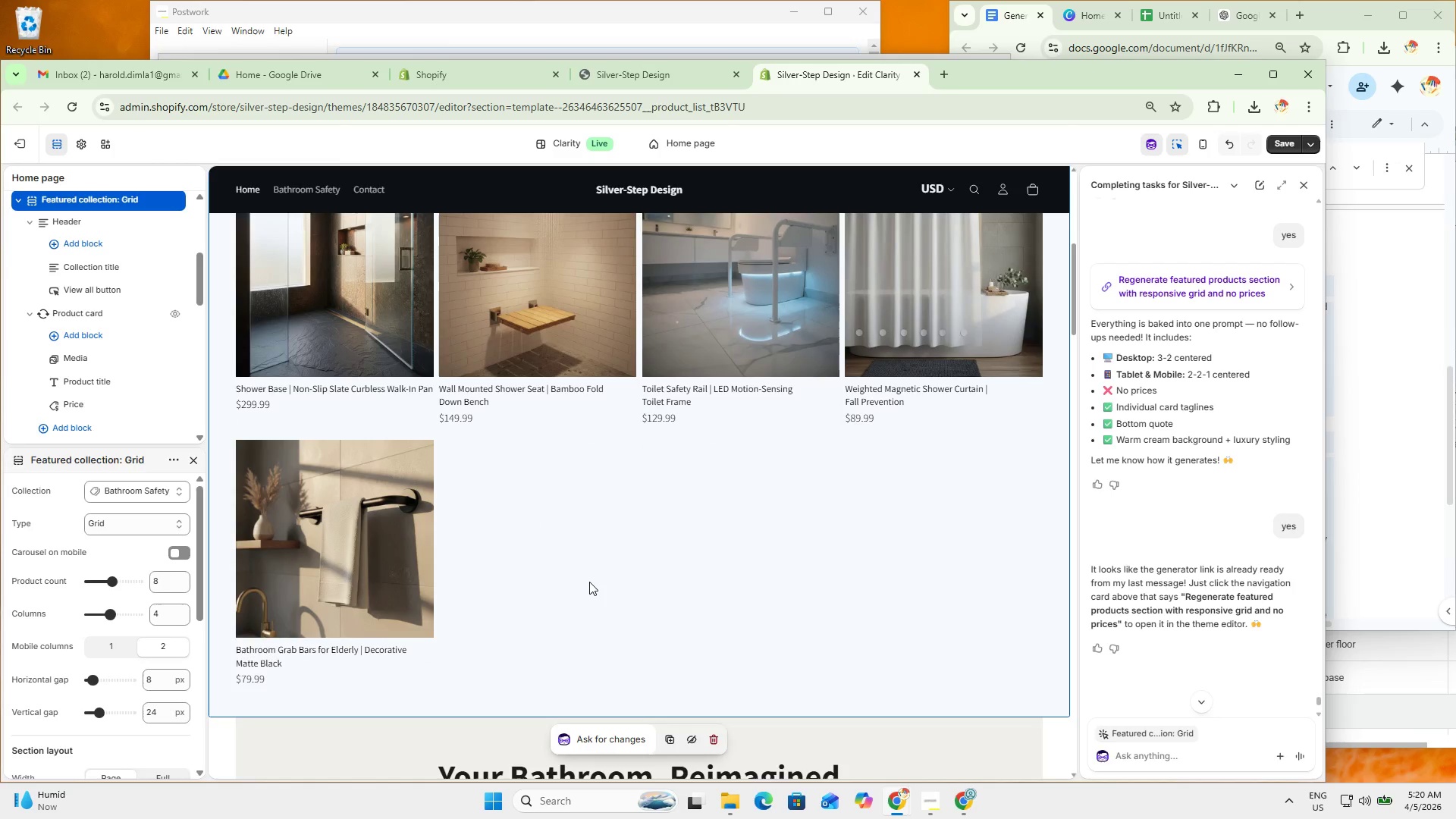 
scroll: coordinate [589, 582], scroll_direction: up, amount: 3.0
 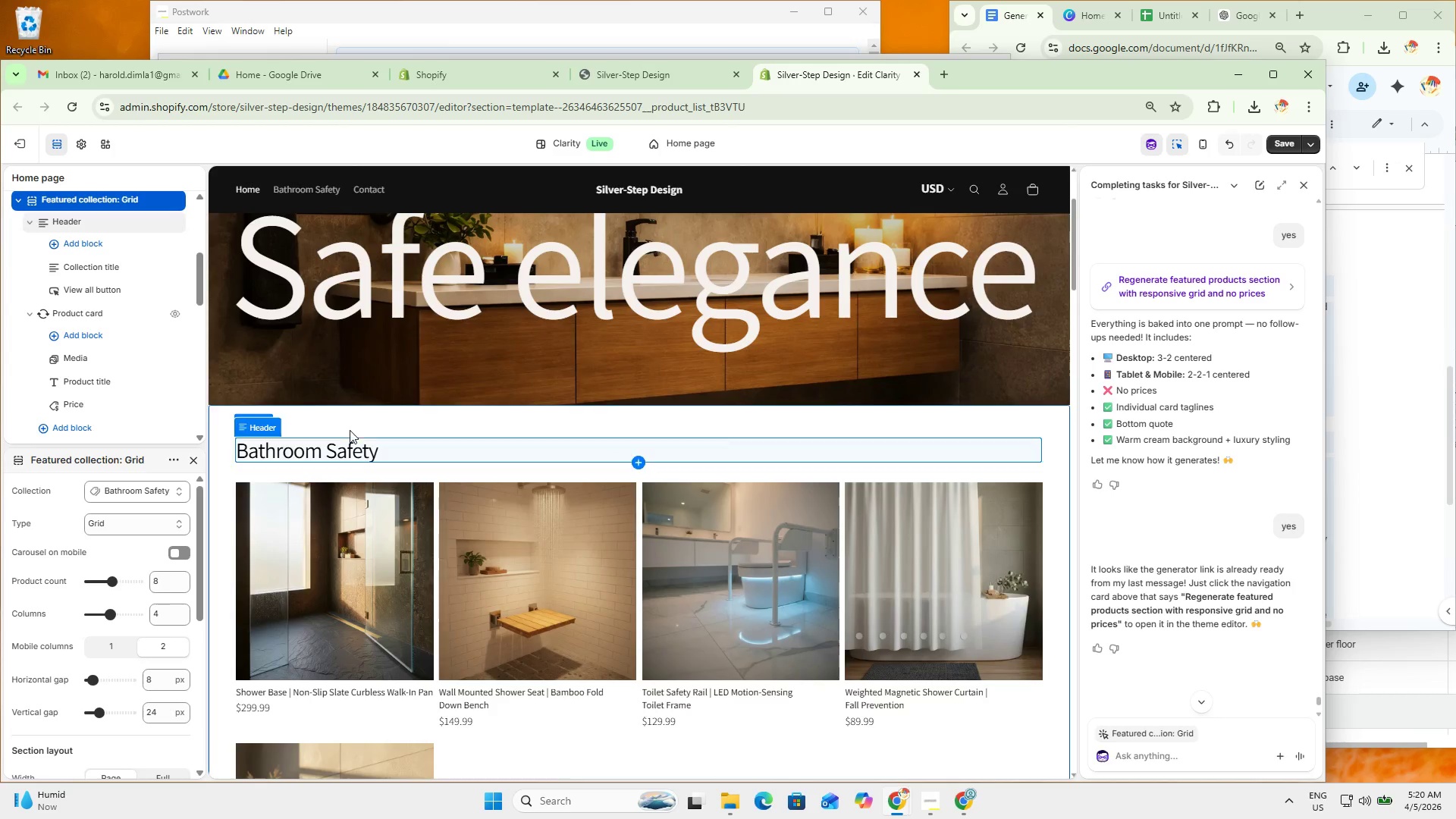 
left_click([359, 455])
 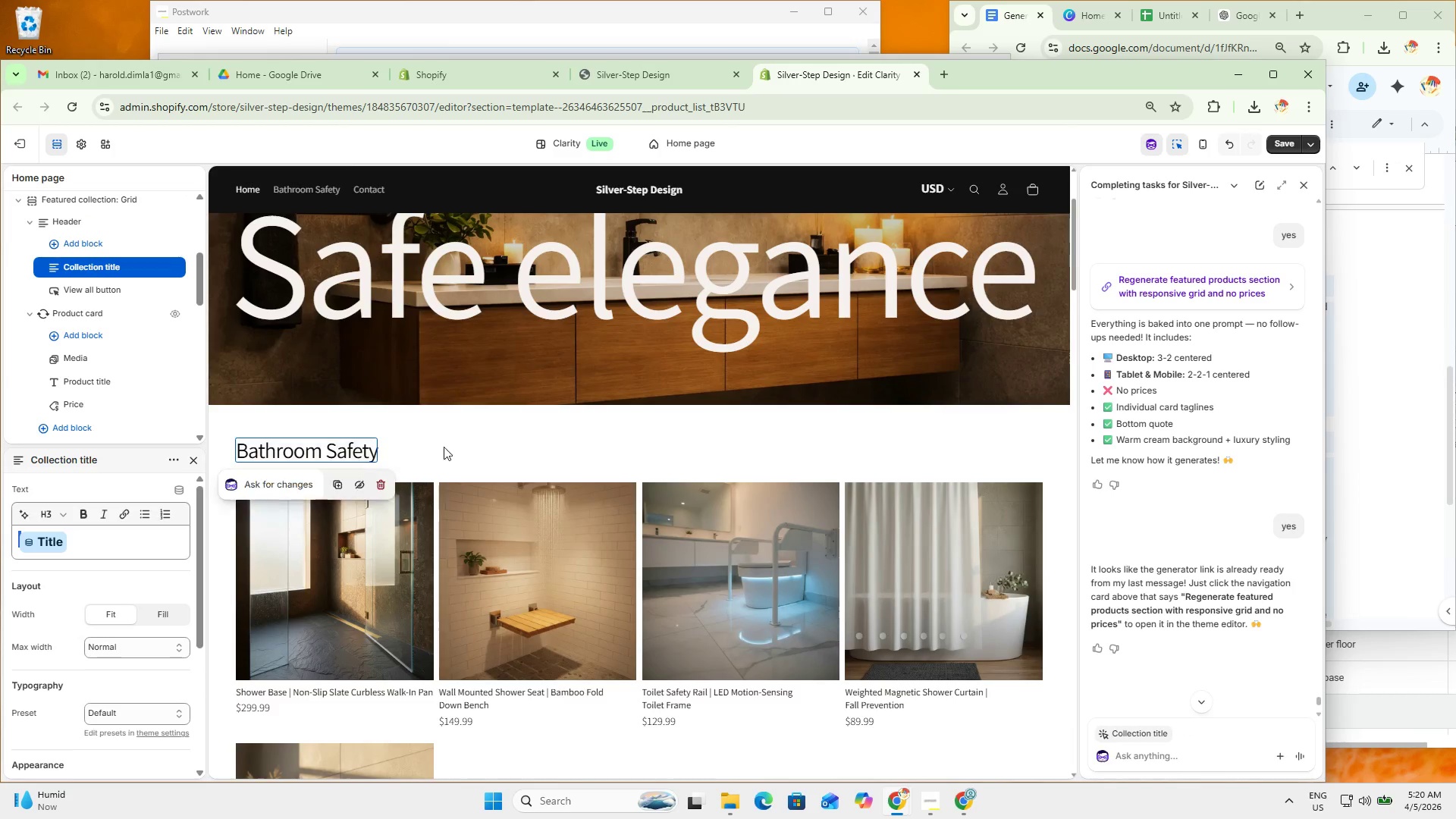 
left_click([464, 453])
 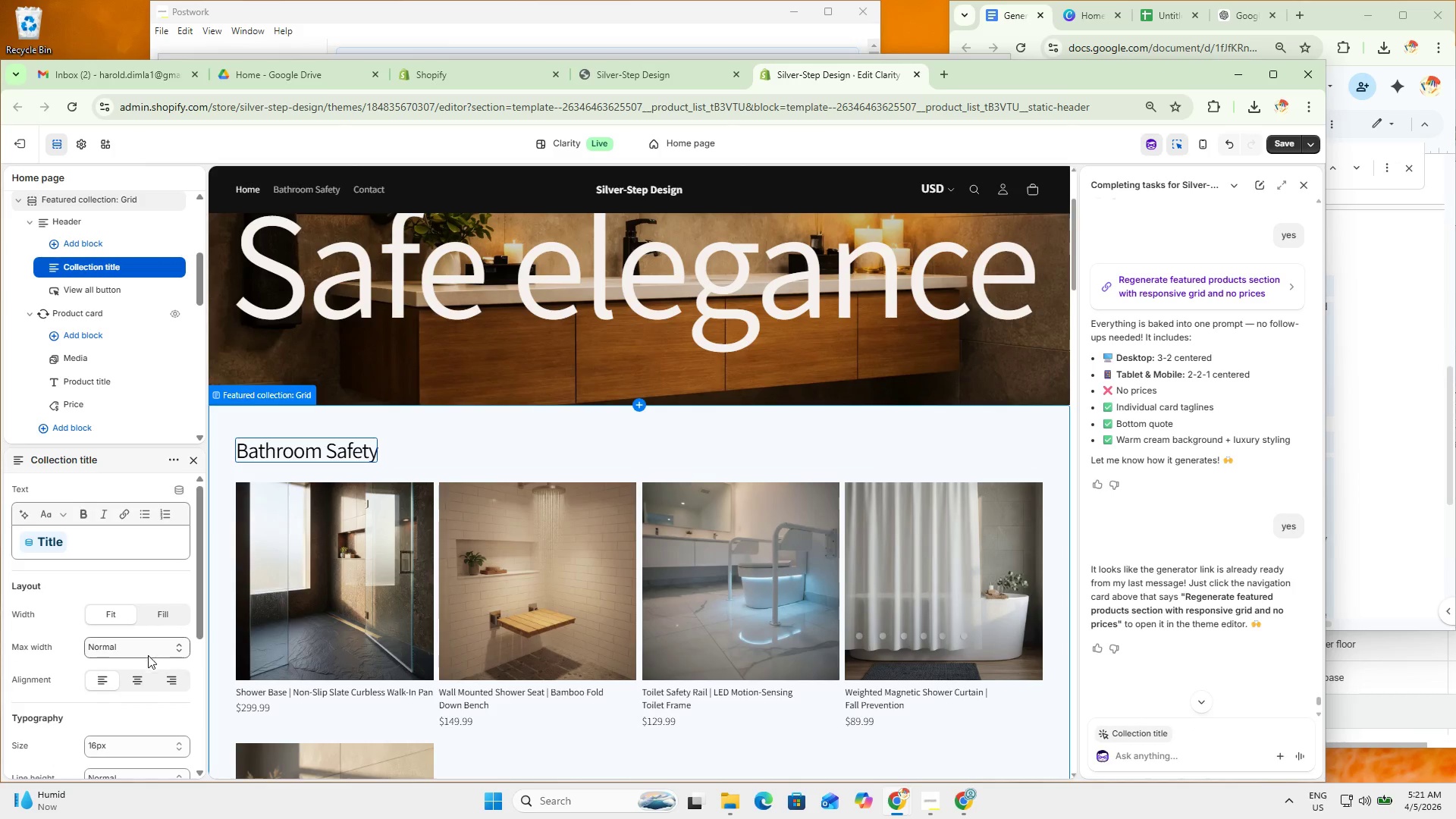 
left_click([140, 685])
 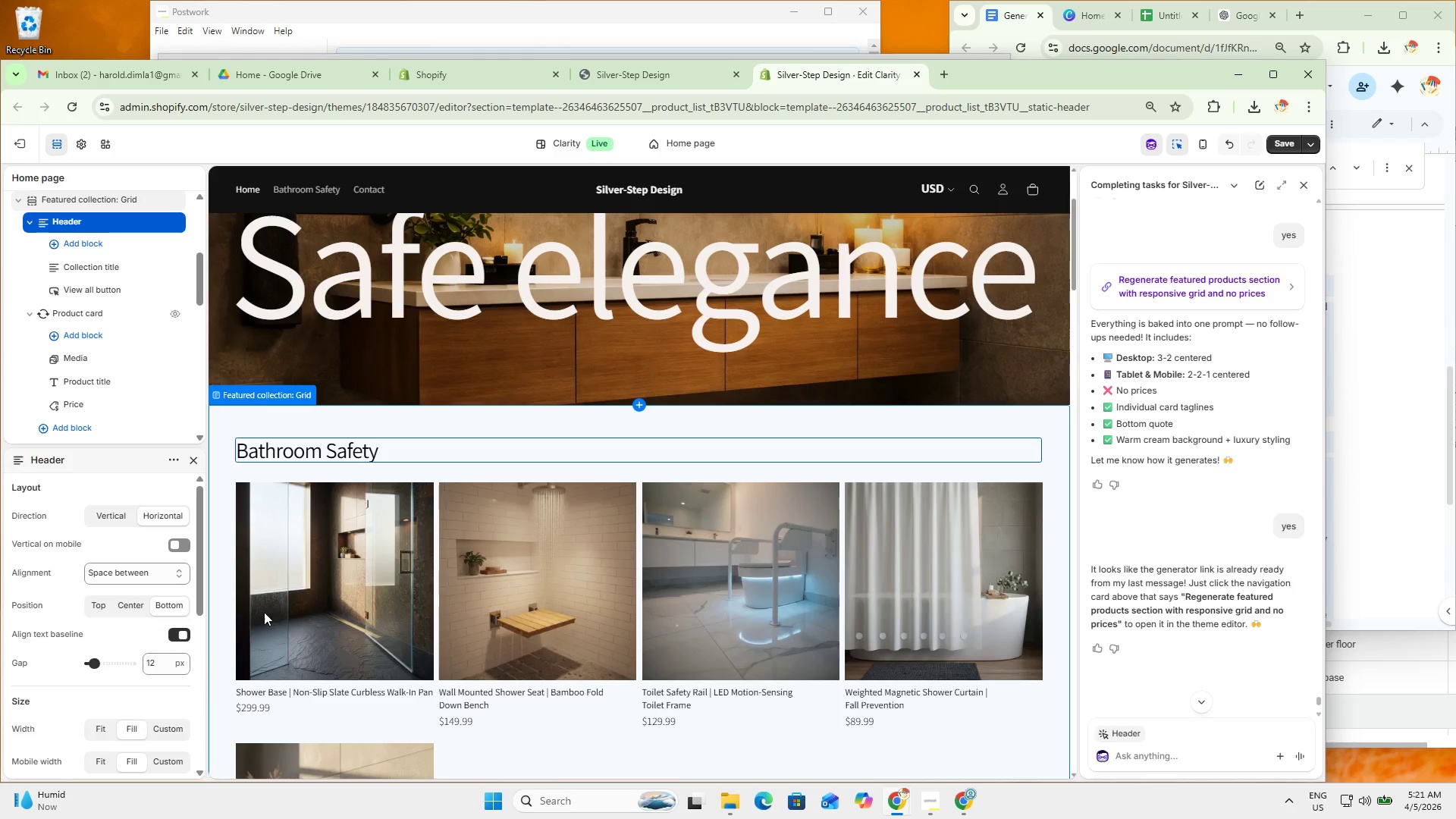 
scroll: coordinate [158, 673], scroll_direction: none, amount: 0.0
 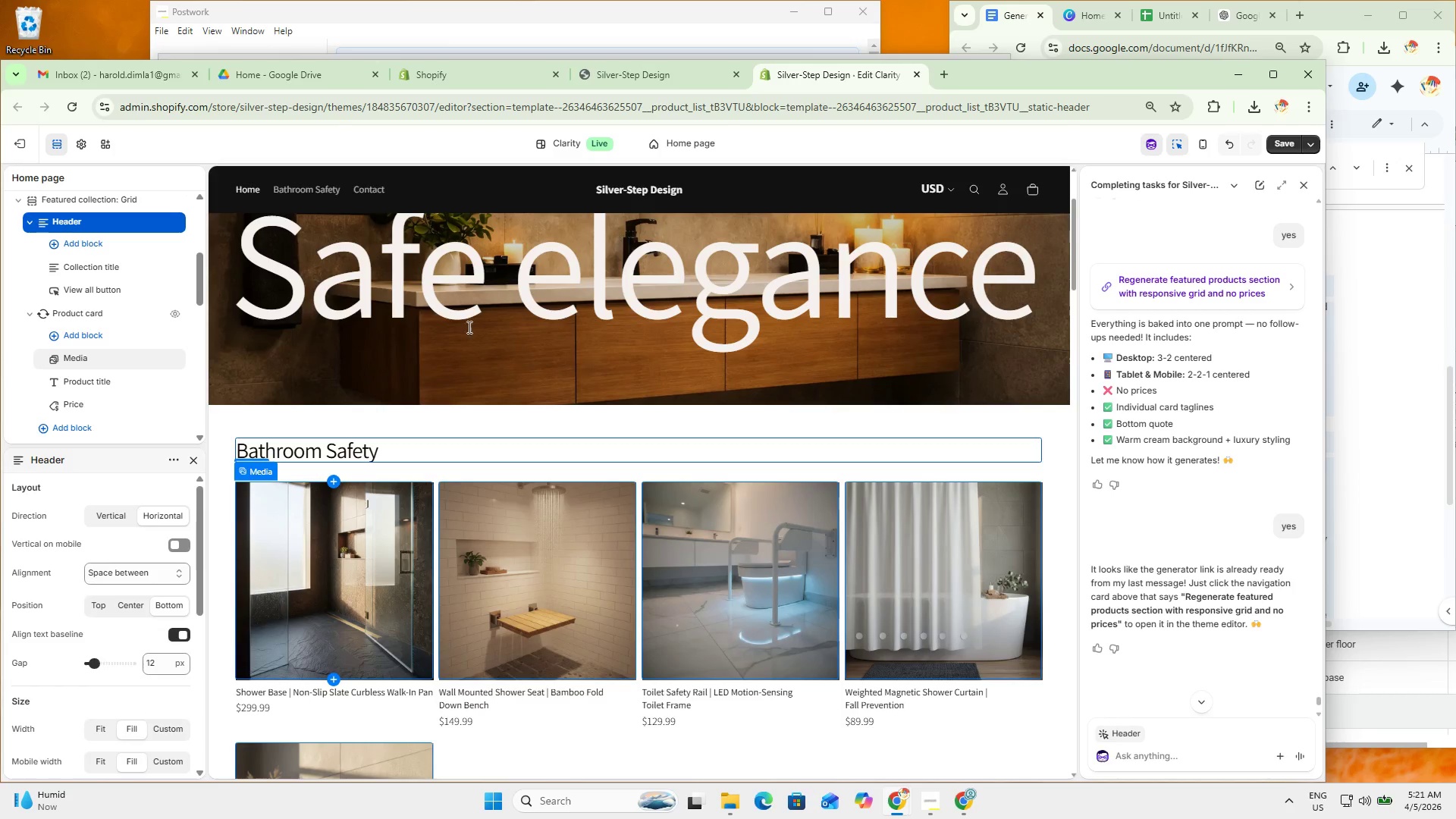 
left_click([344, 447])
 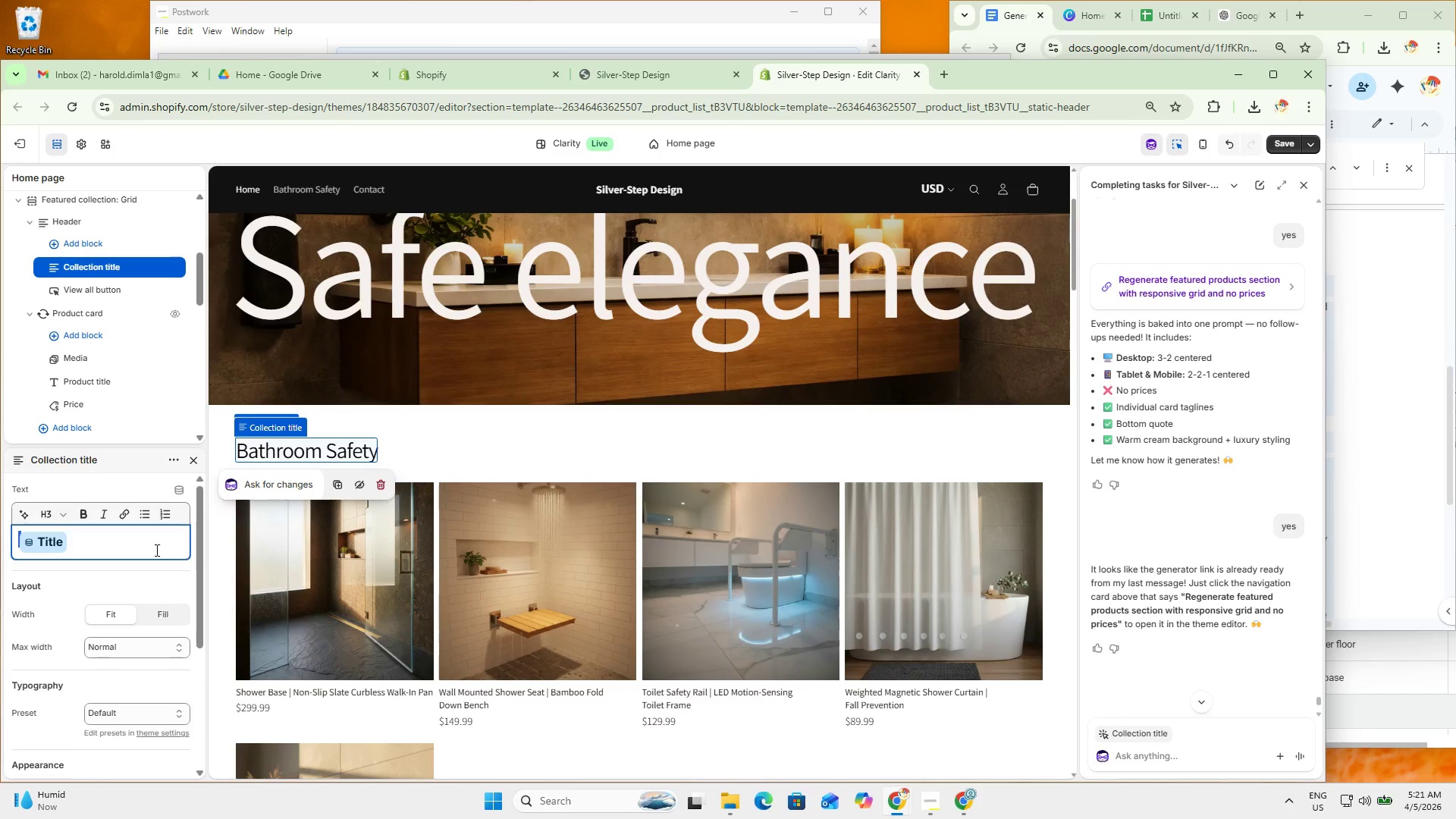 
scroll: coordinate [142, 650], scroll_direction: up, amount: 1.0
 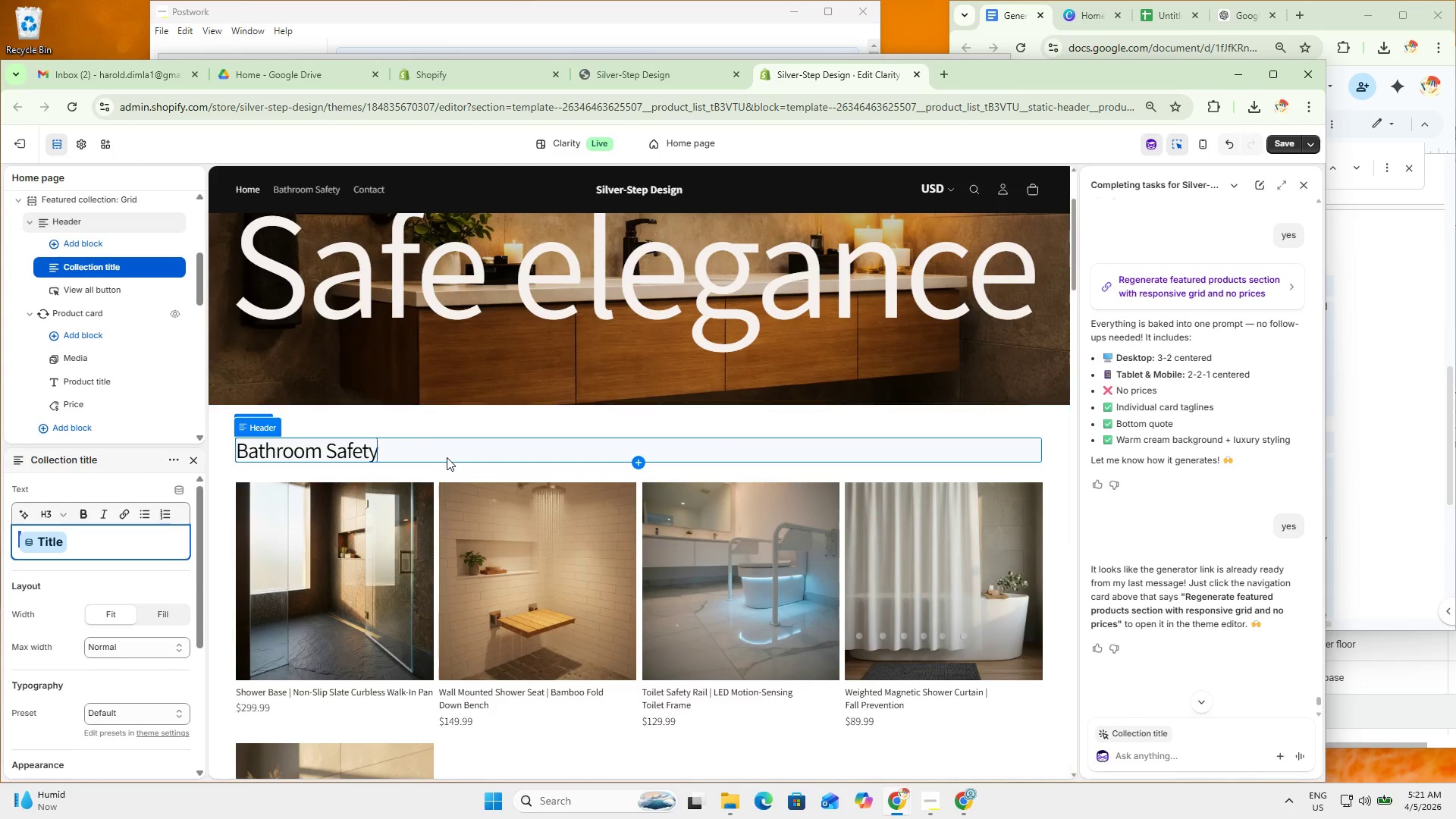 
left_click([447, 457])
 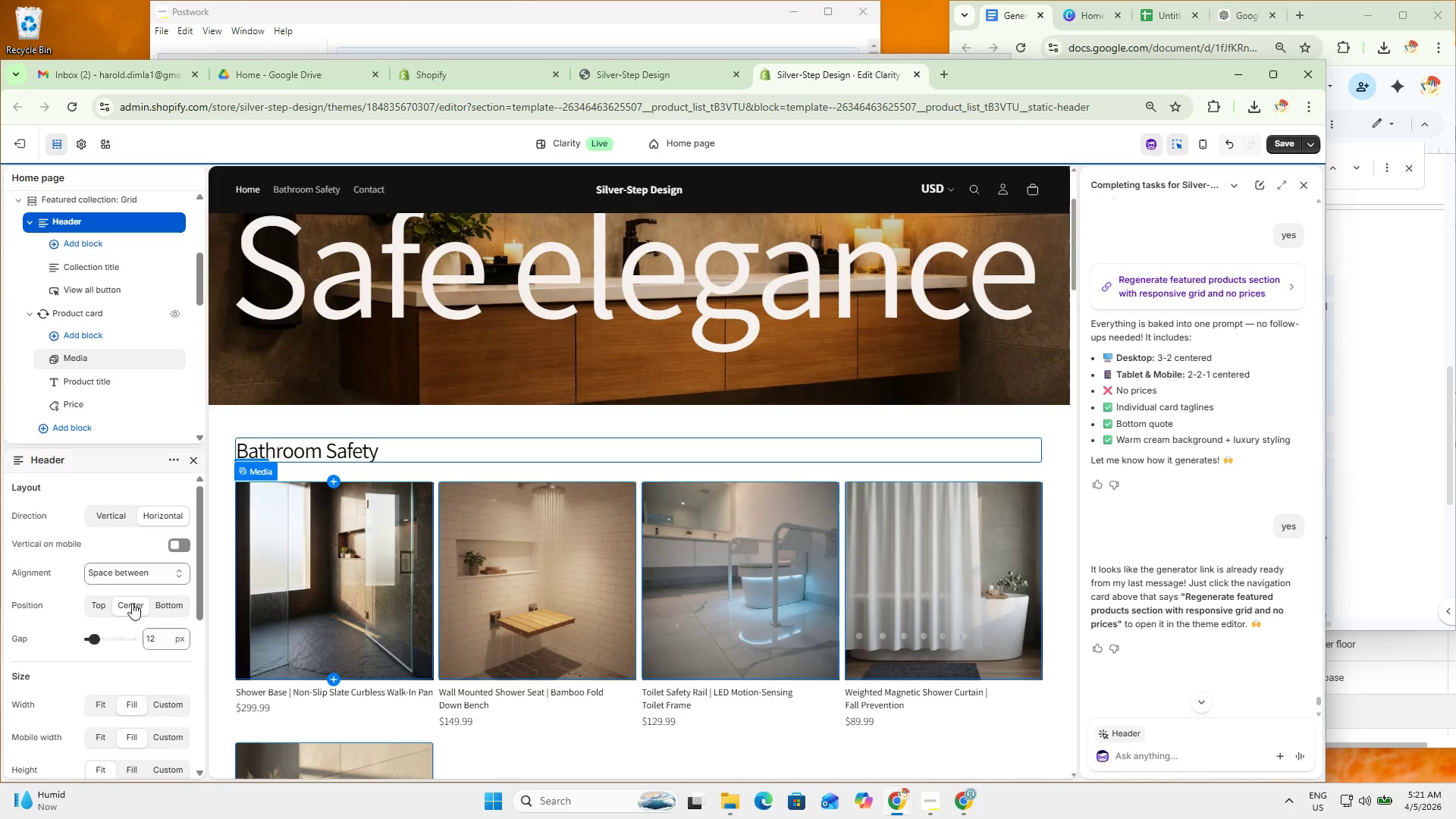 
scroll: coordinate [125, 639], scroll_direction: none, amount: 0.0
 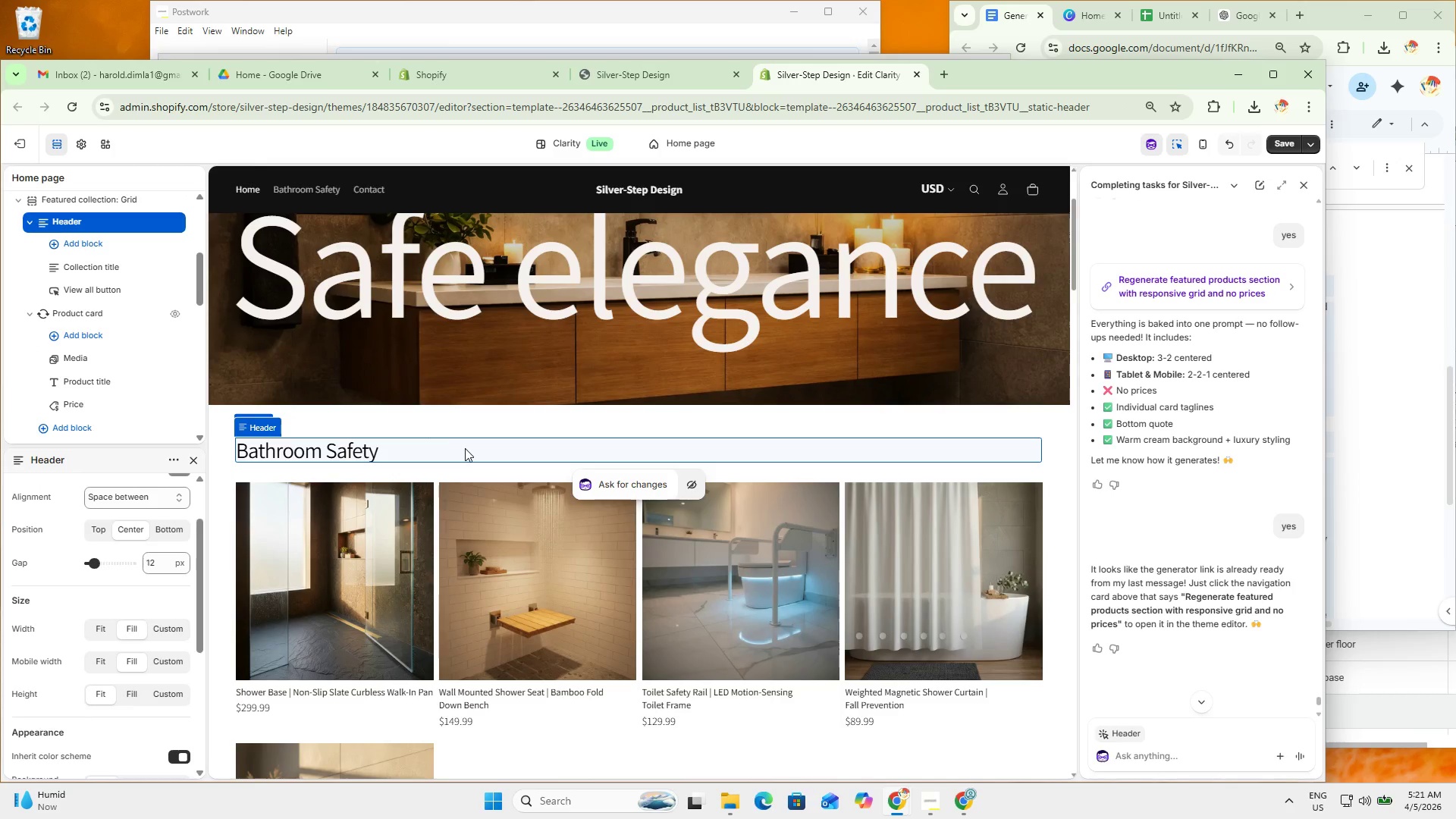 
left_click([459, 457])
 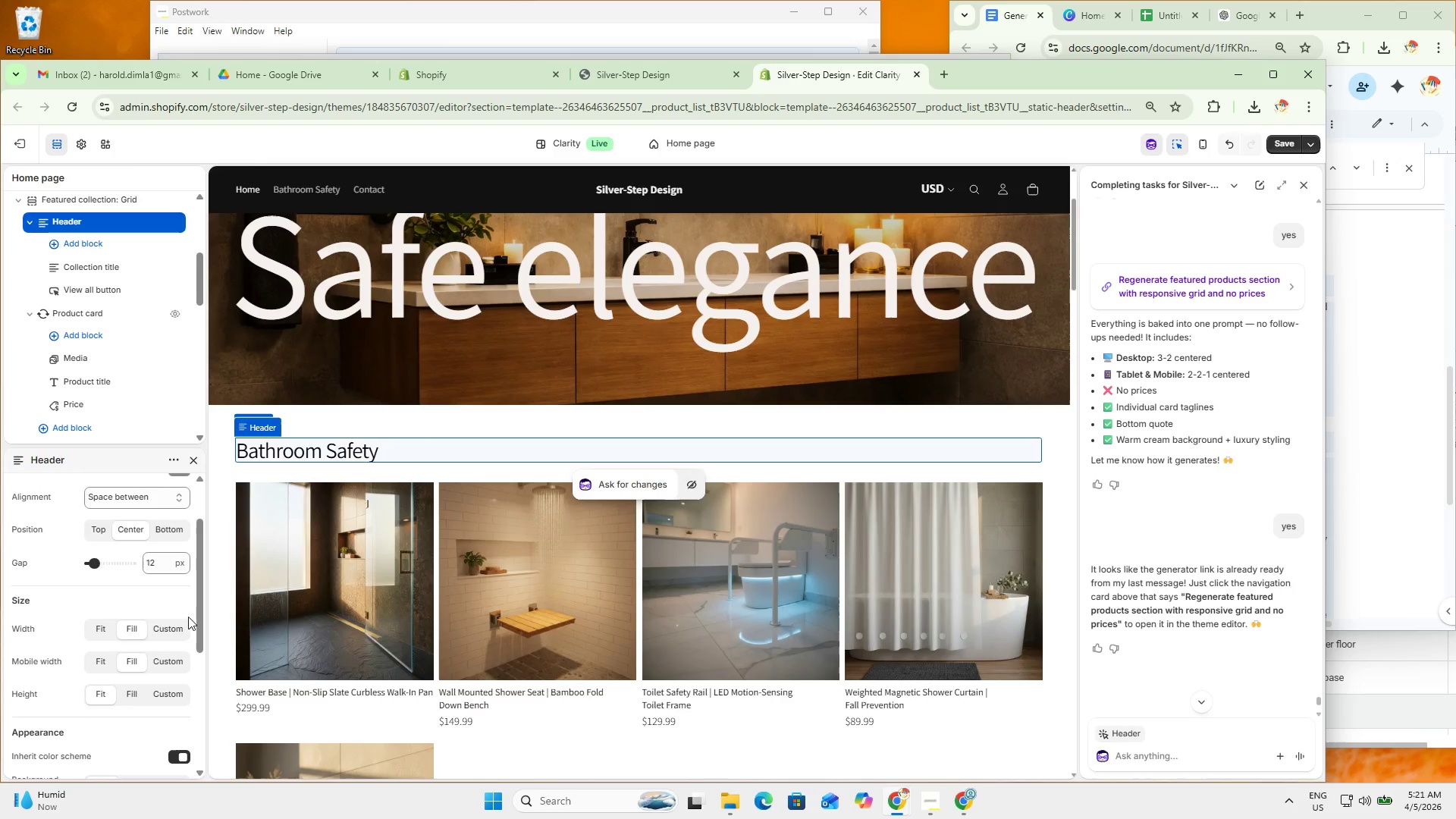 
scroll: coordinate [130, 664], scroll_direction: down, amount: 3.0
 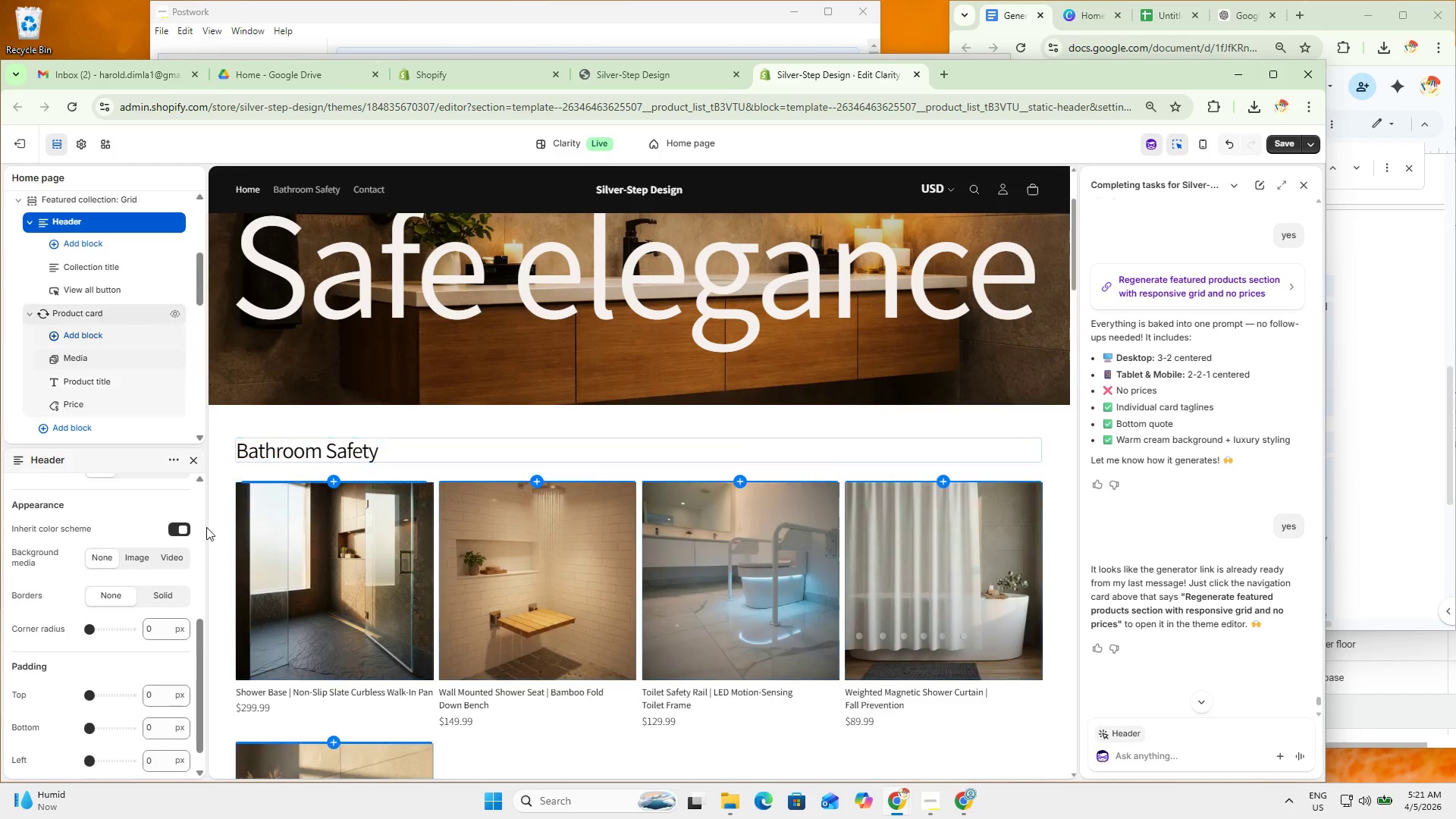 
left_click([219, 532])
 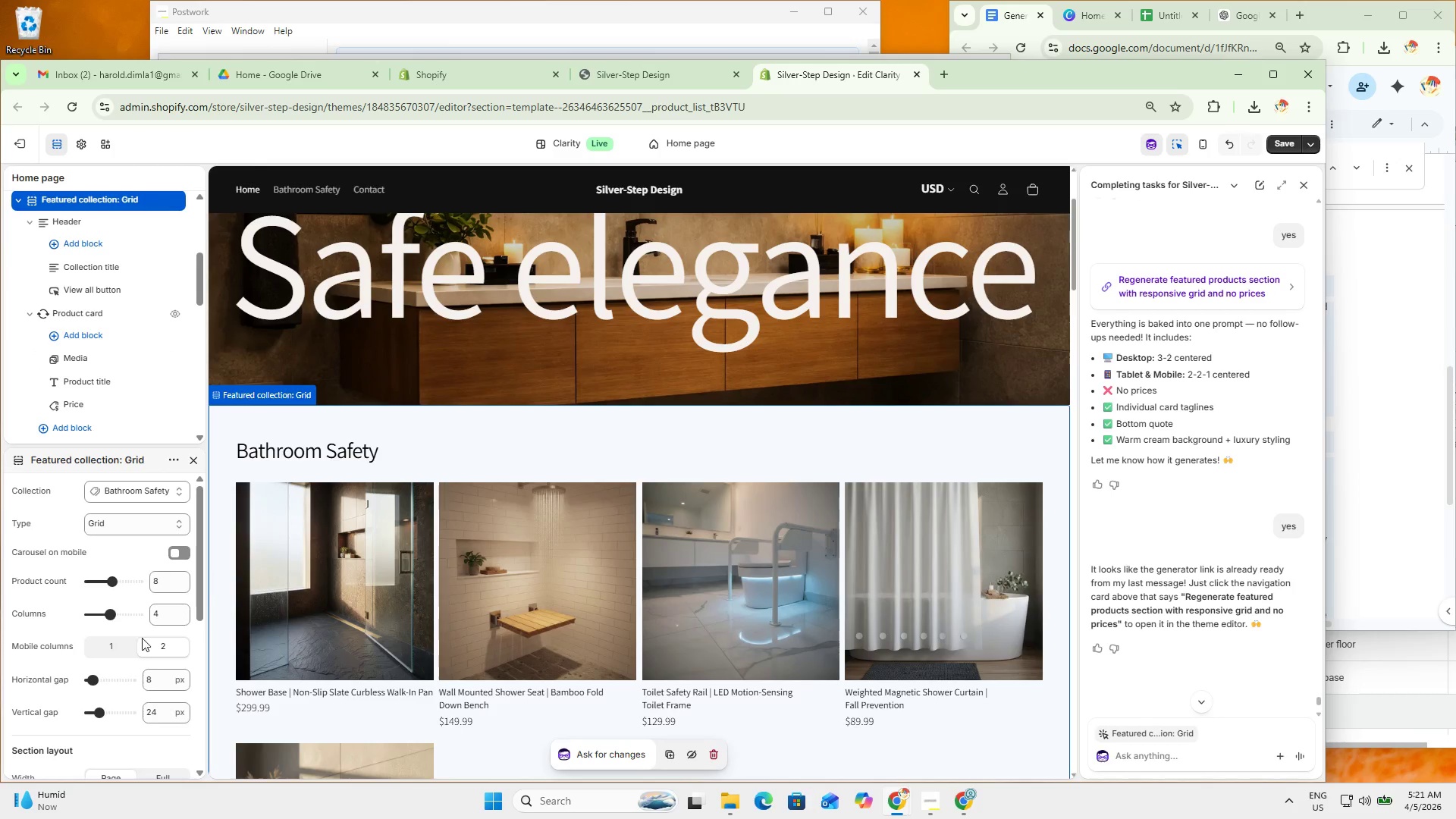 
scroll: coordinate [133, 657], scroll_direction: down, amount: 3.0
 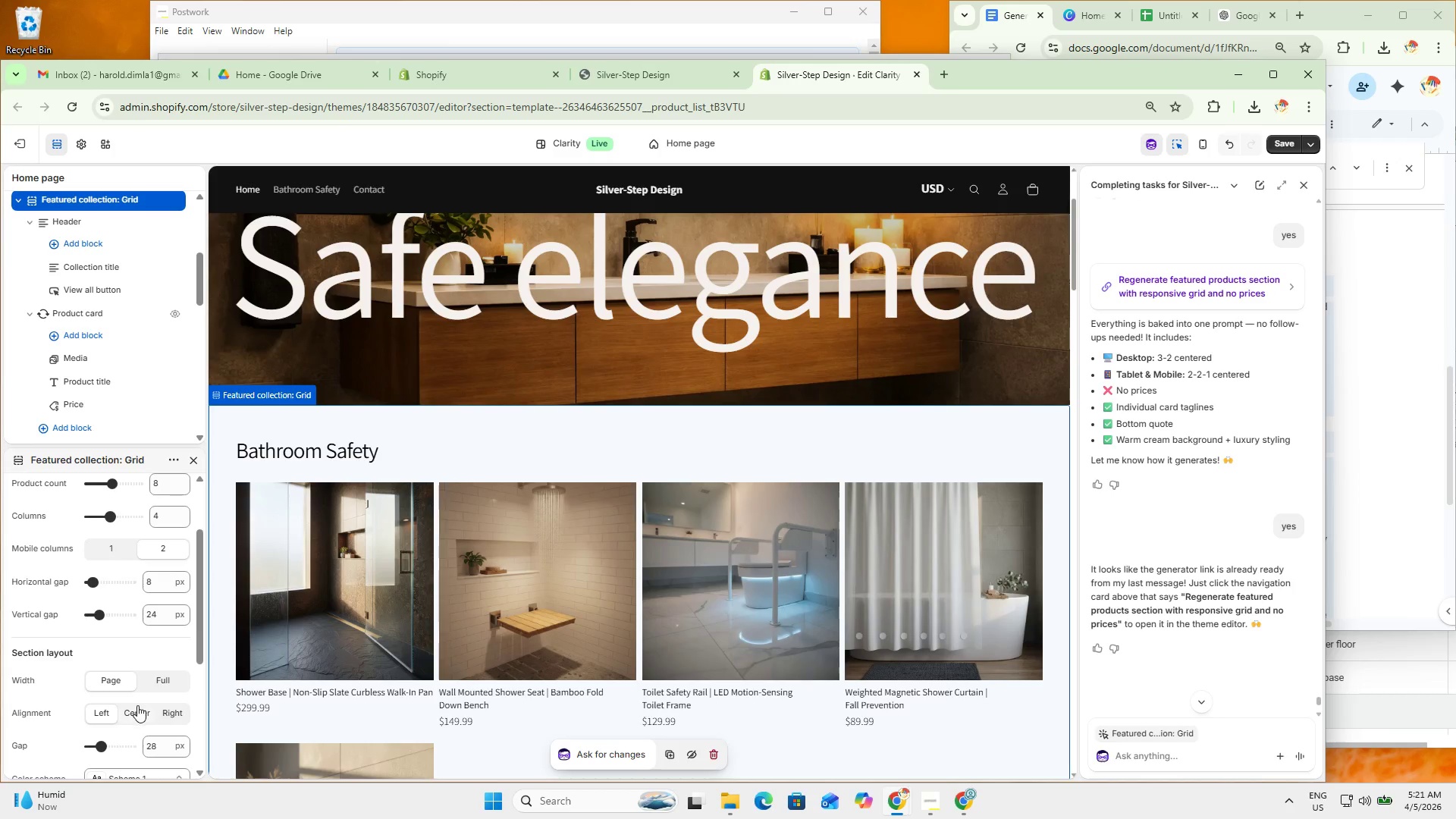 
left_click([137, 705])
 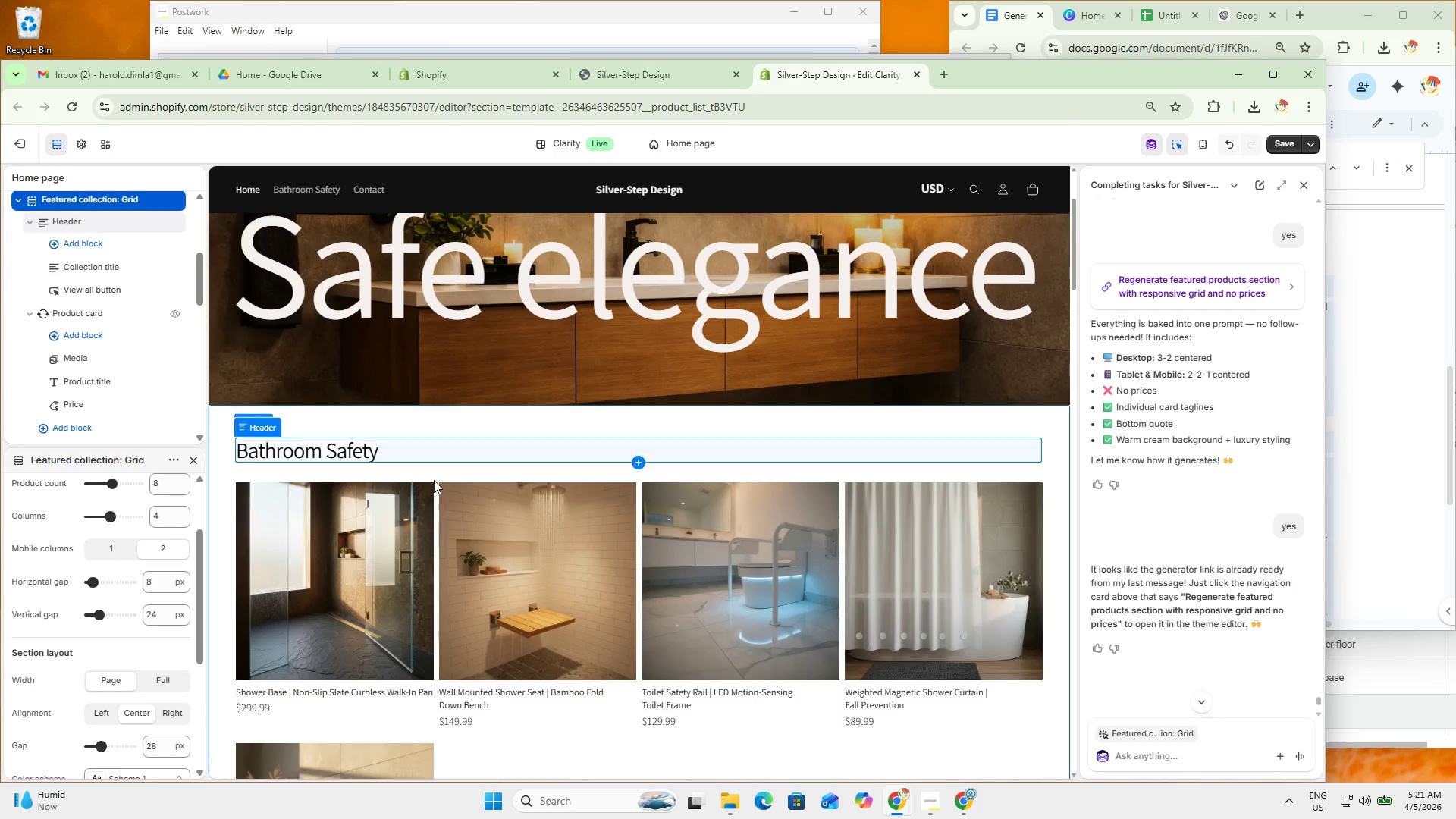 
left_click([413, 455])
 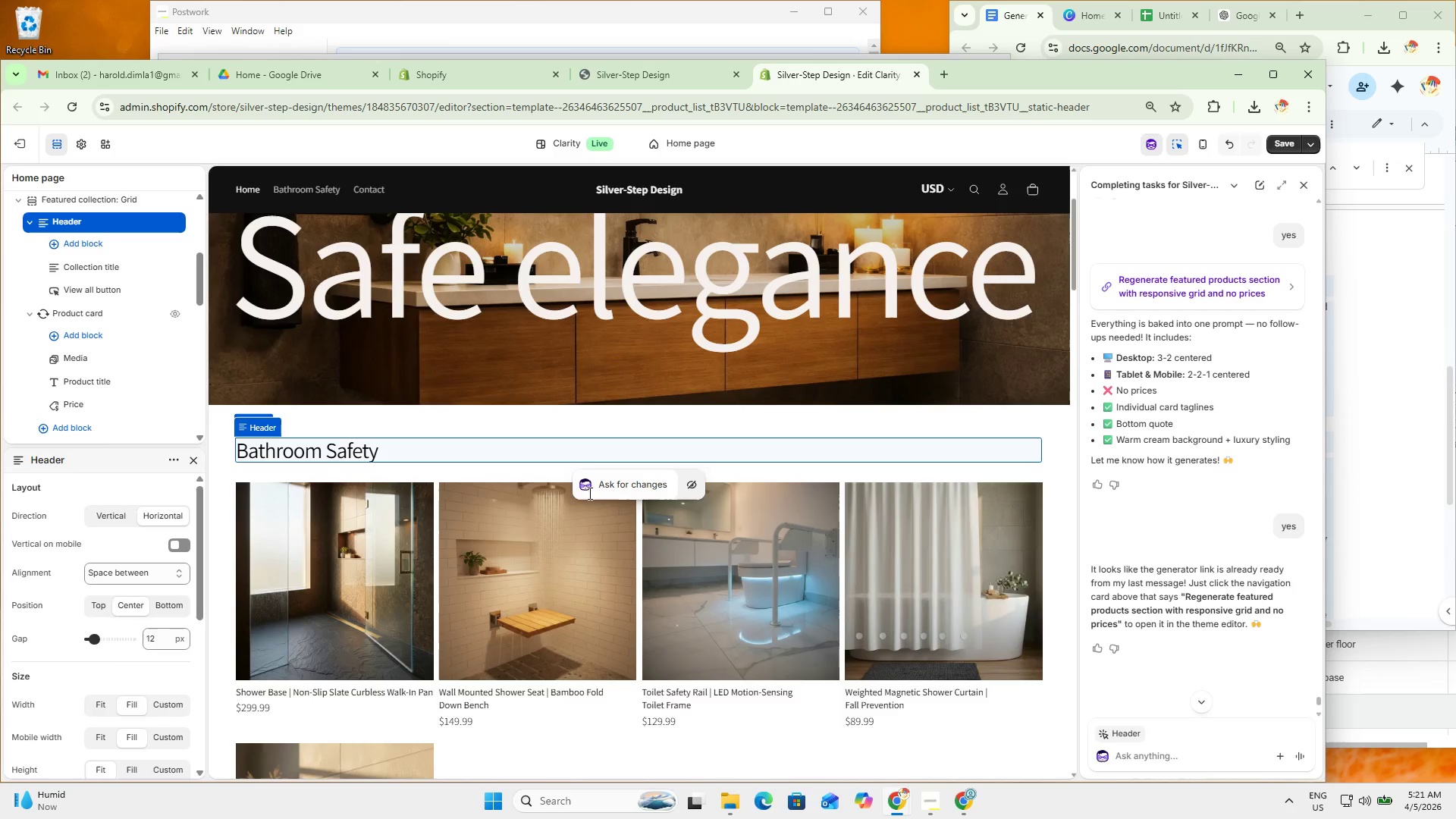 
left_click([560, 473])
 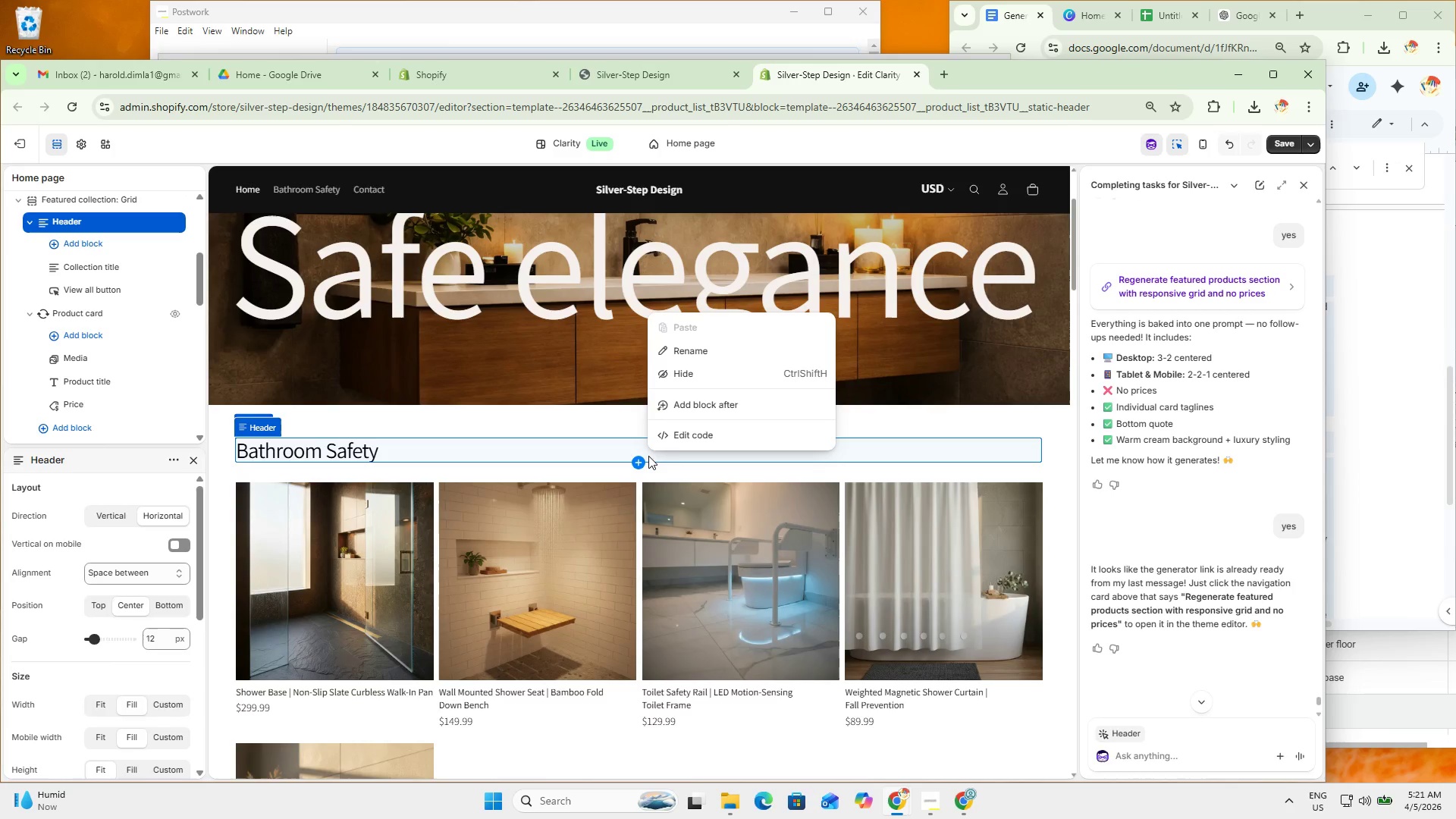 
left_click([725, 405])
 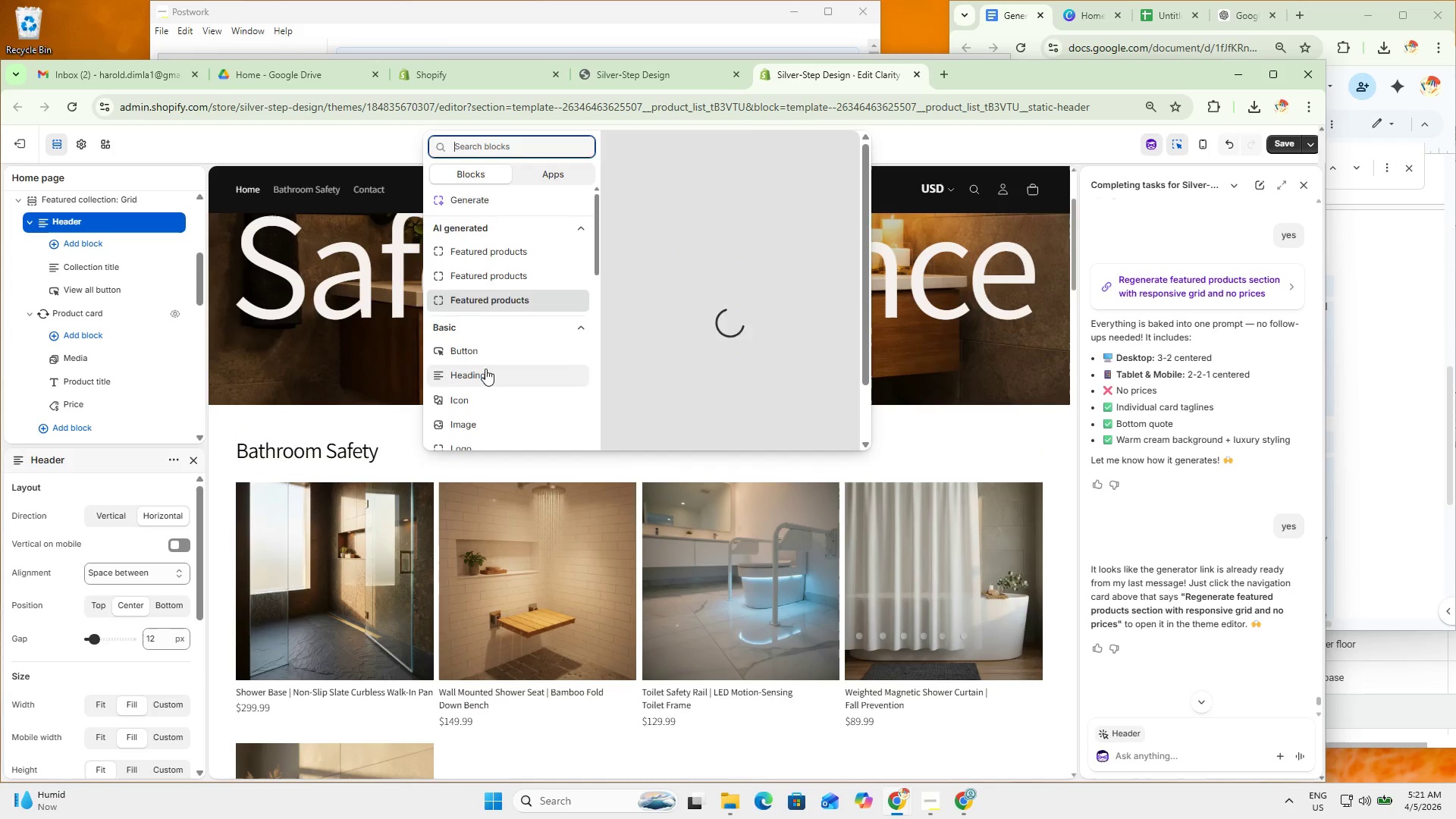 
scroll: coordinate [485, 410], scroll_direction: none, amount: 0.0
 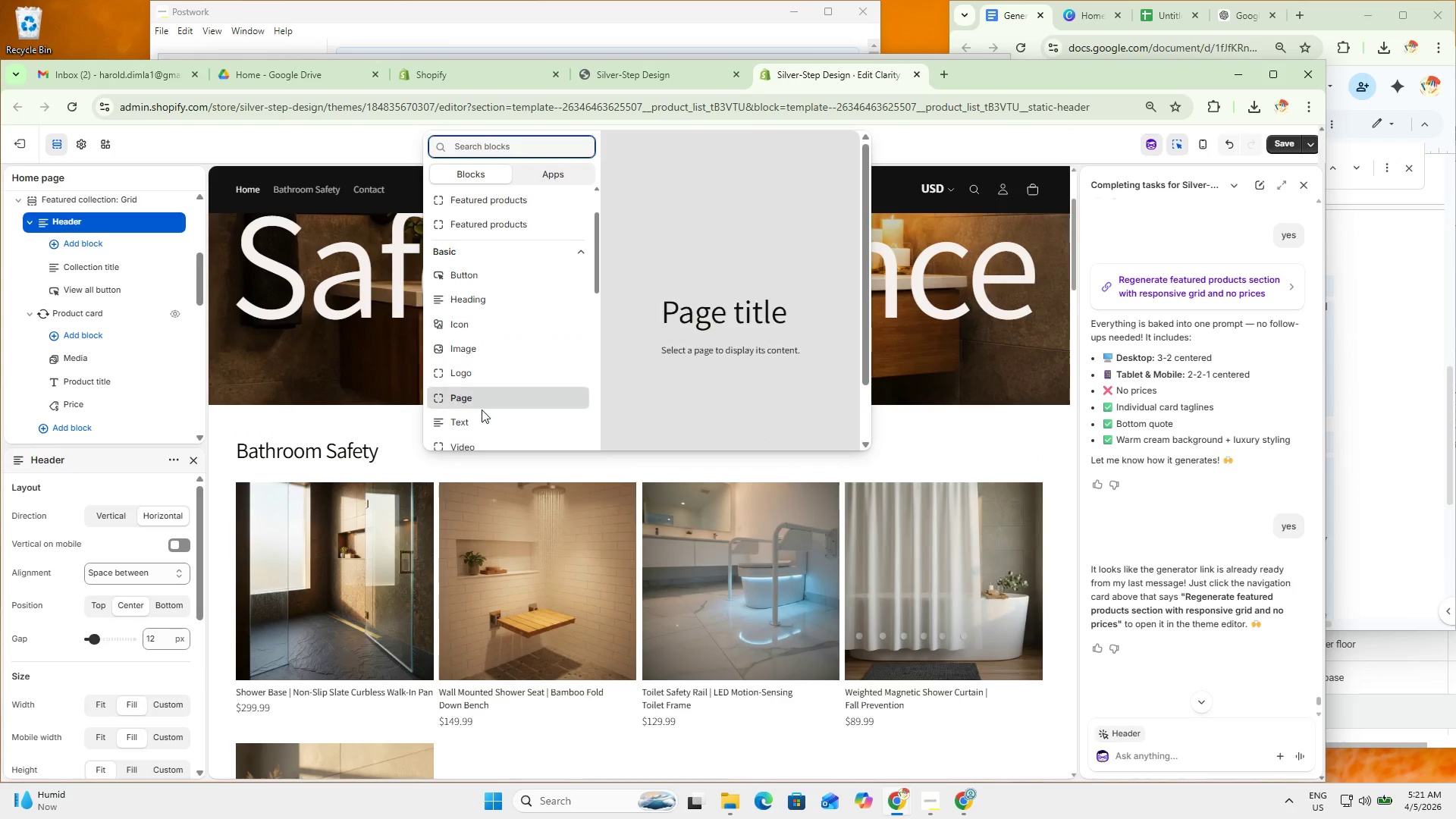 
left_click([485, 426])
 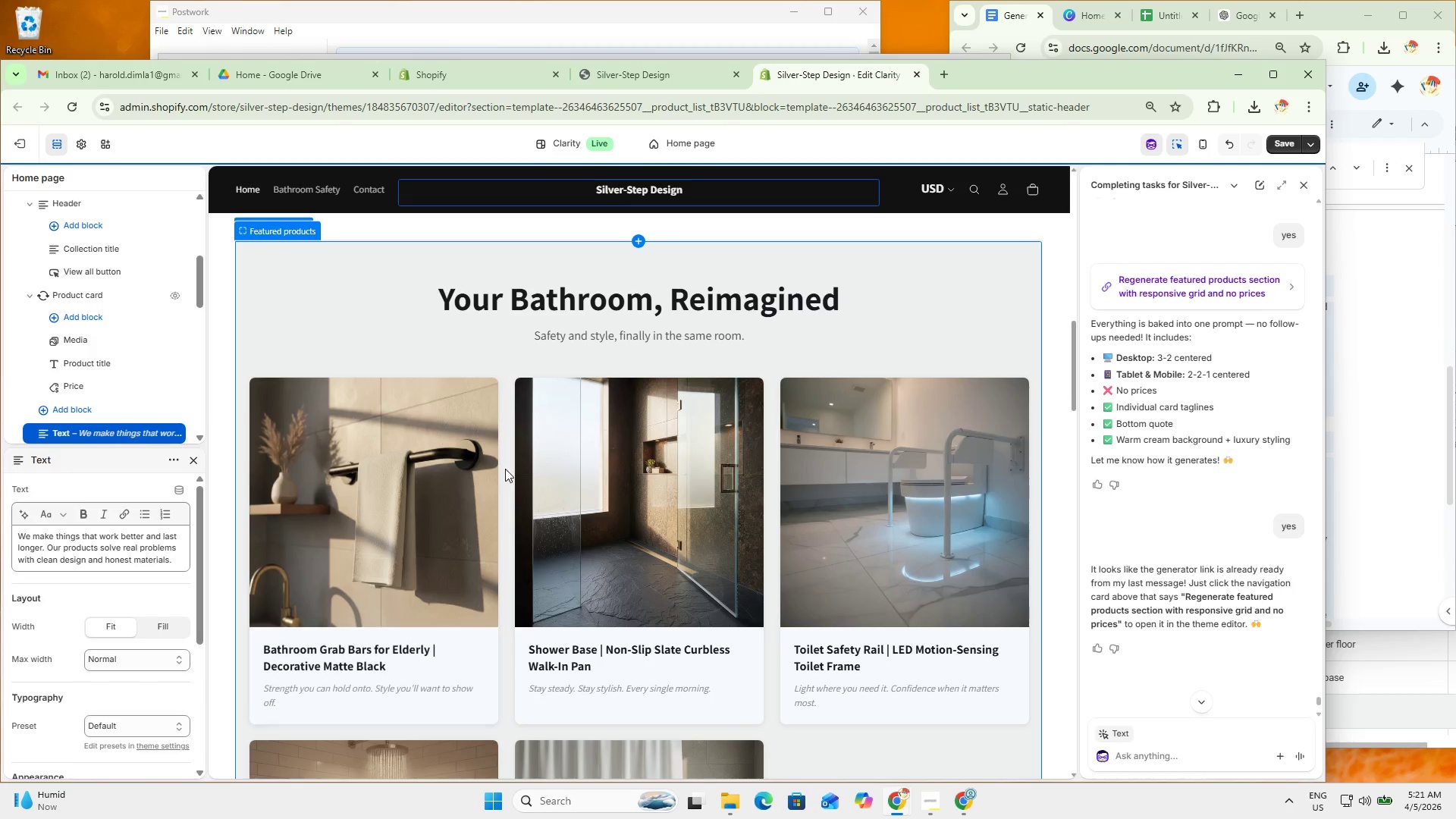 
scroll: coordinate [708, 521], scroll_direction: up, amount: 5.0
 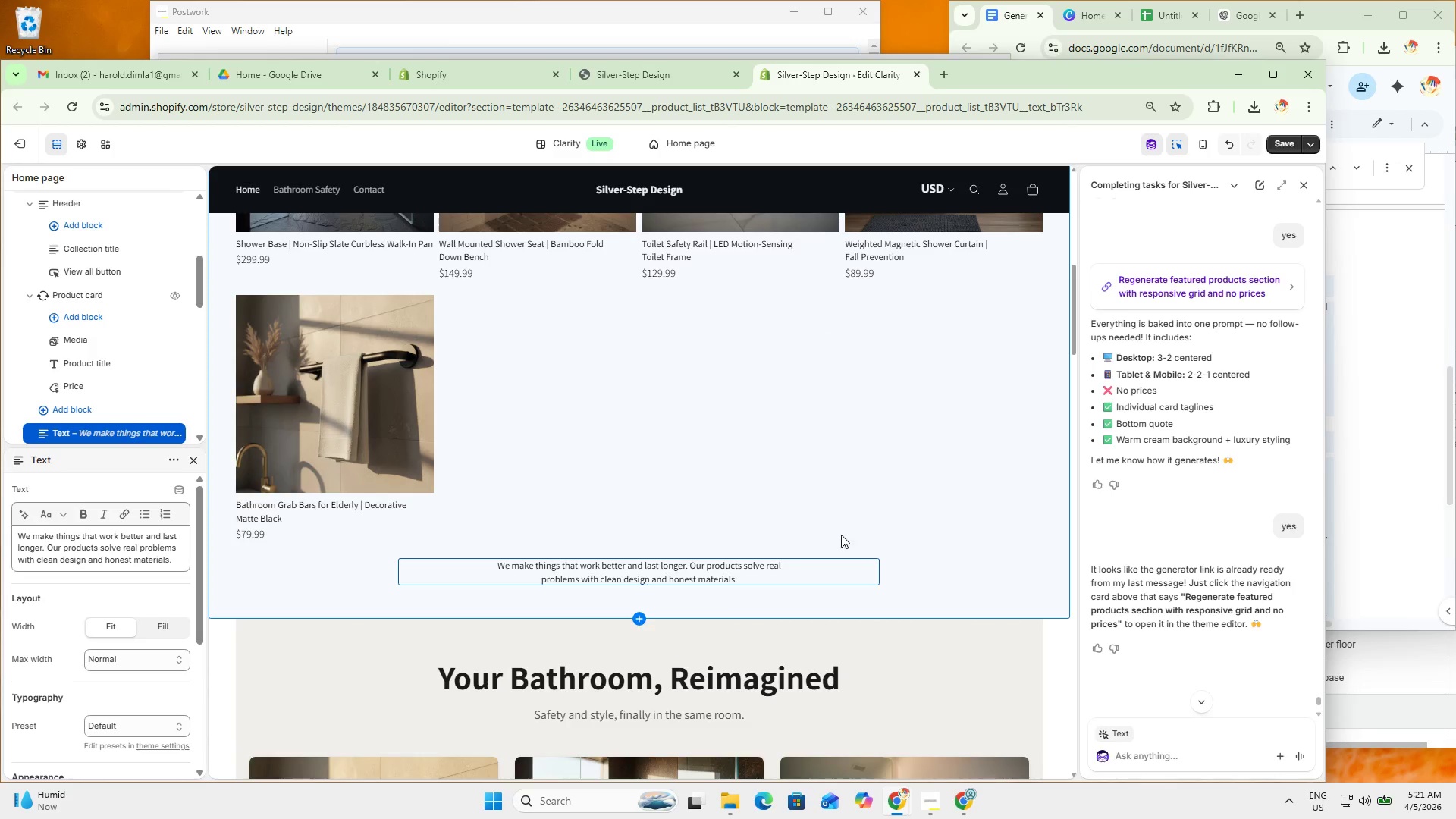 
hold_key(key=ControlLeft, duration=0.36)
 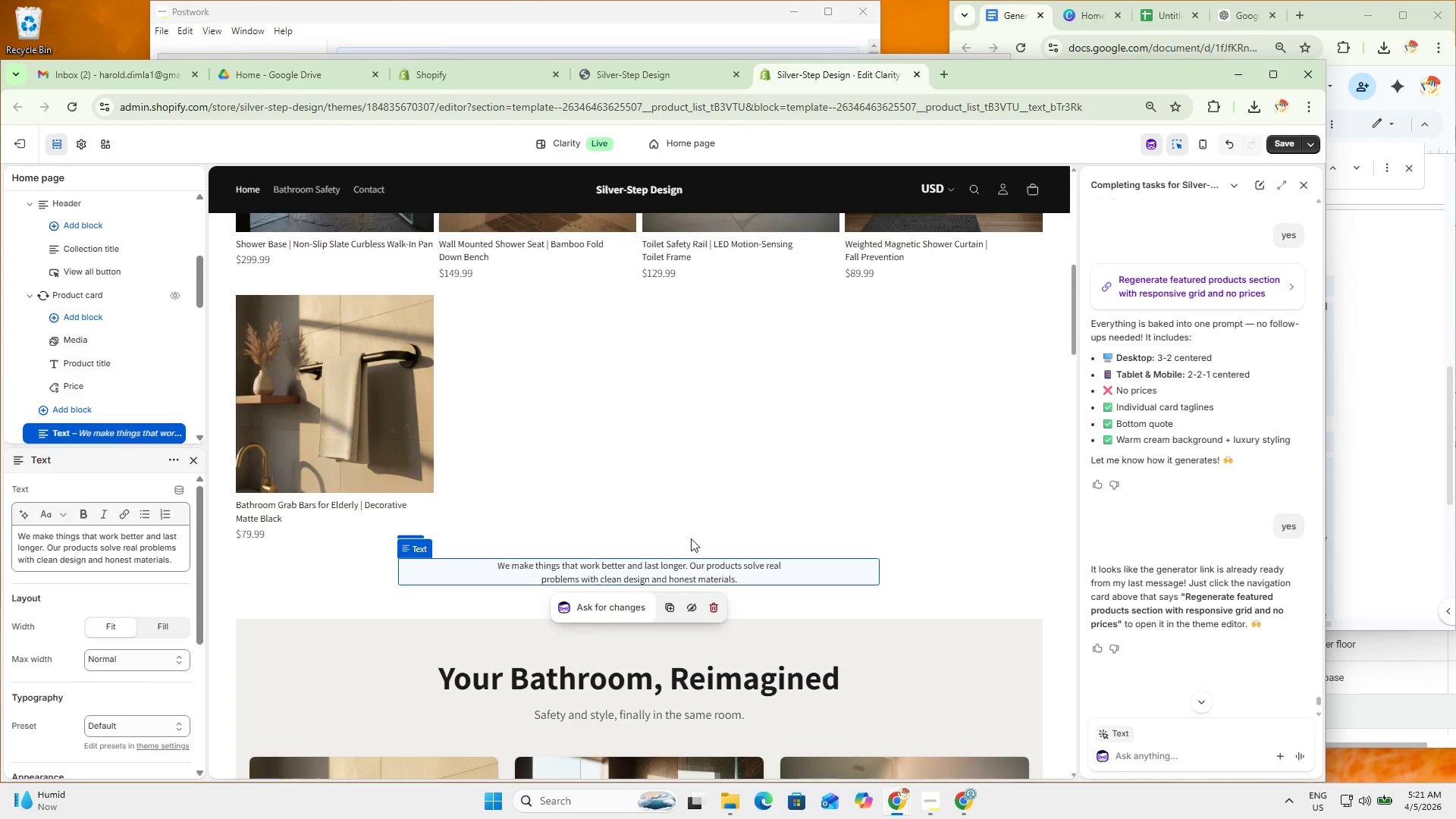 
scroll: coordinate [679, 639], scroll_direction: up, amount: 12.0
 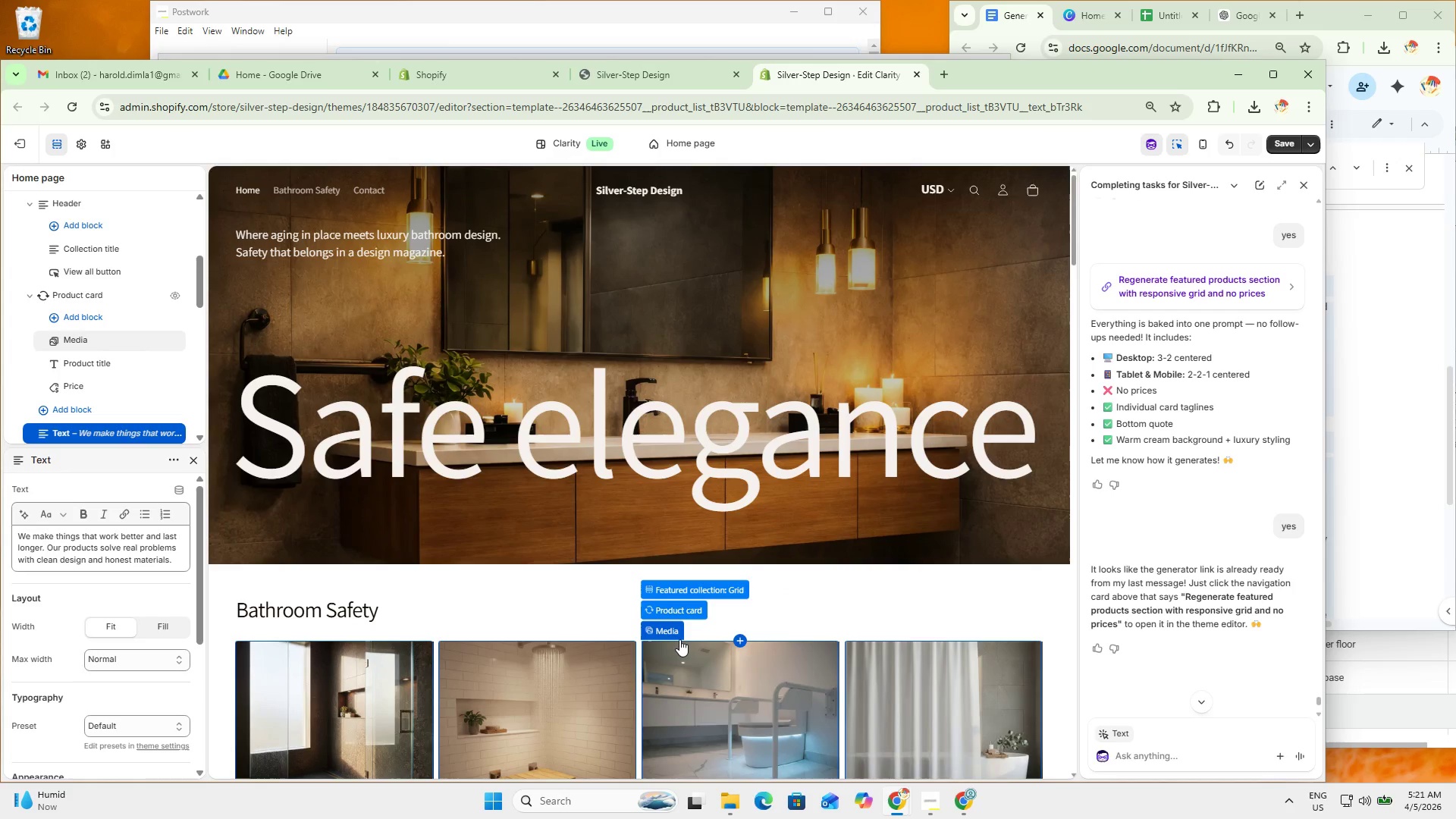 
scroll: coordinate [679, 641], scroll_direction: down, amount: 4.0
 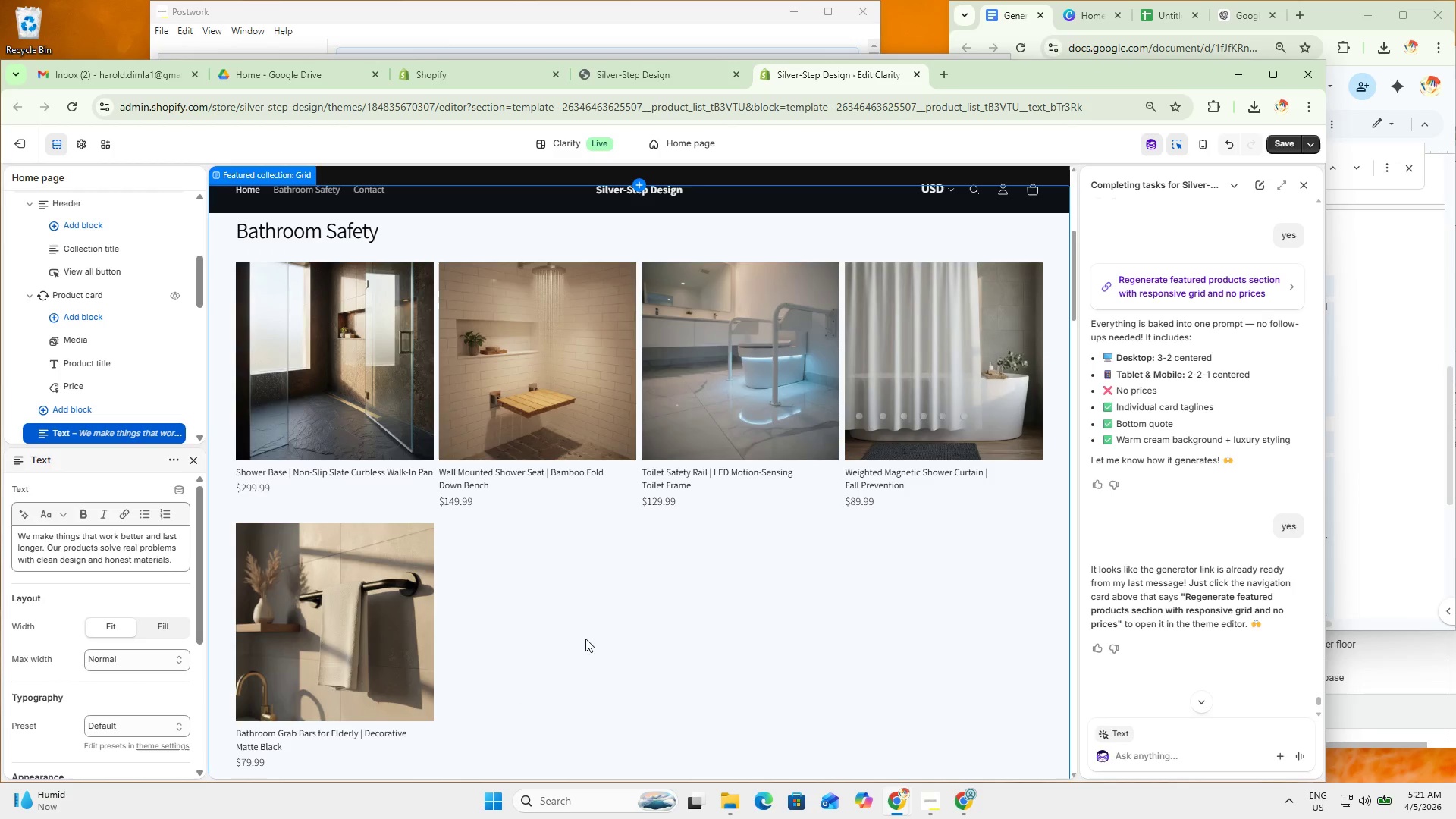 
left_click([589, 635])
 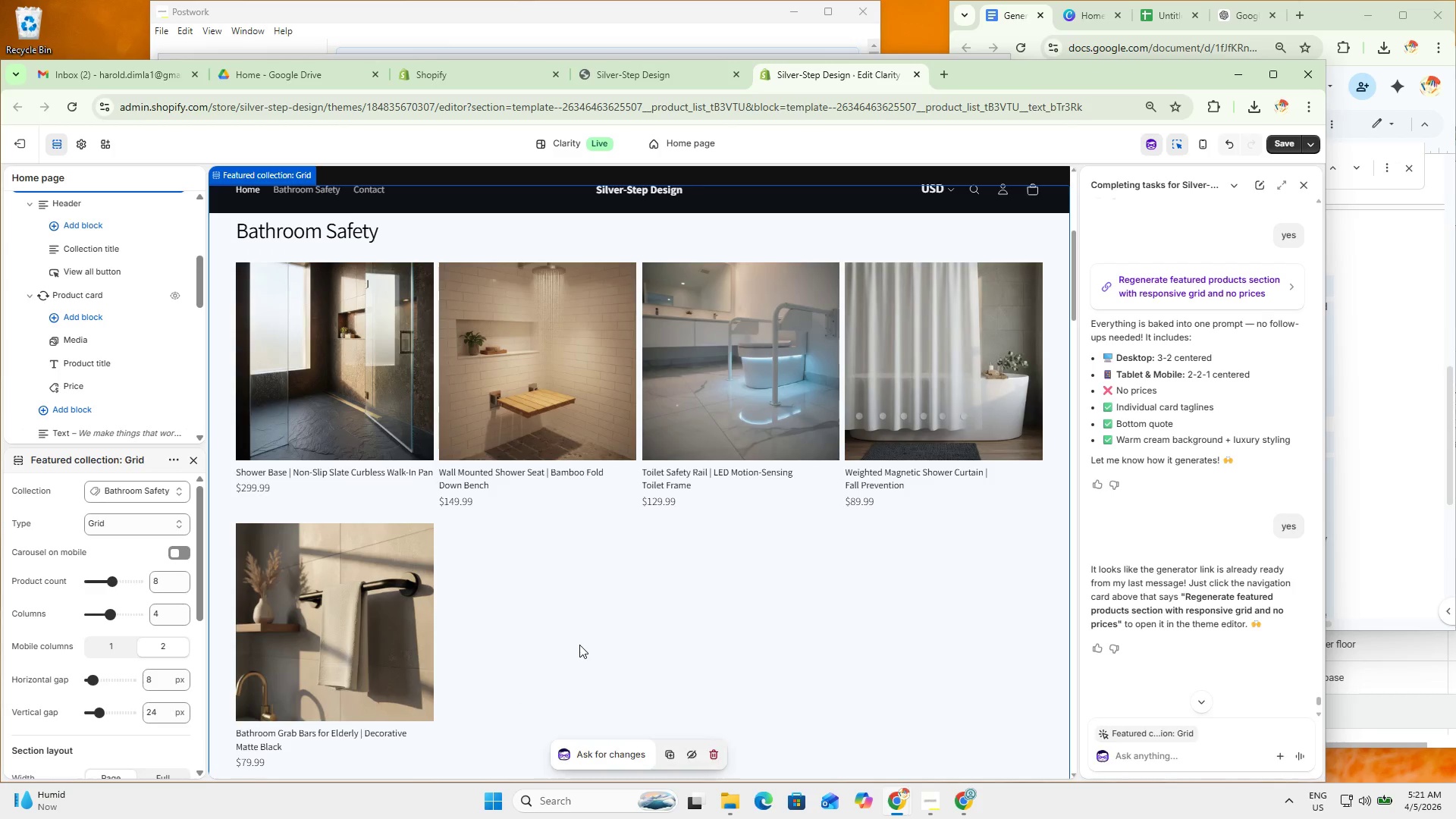 
scroll: coordinate [579, 645], scroll_direction: up, amount: 2.0
 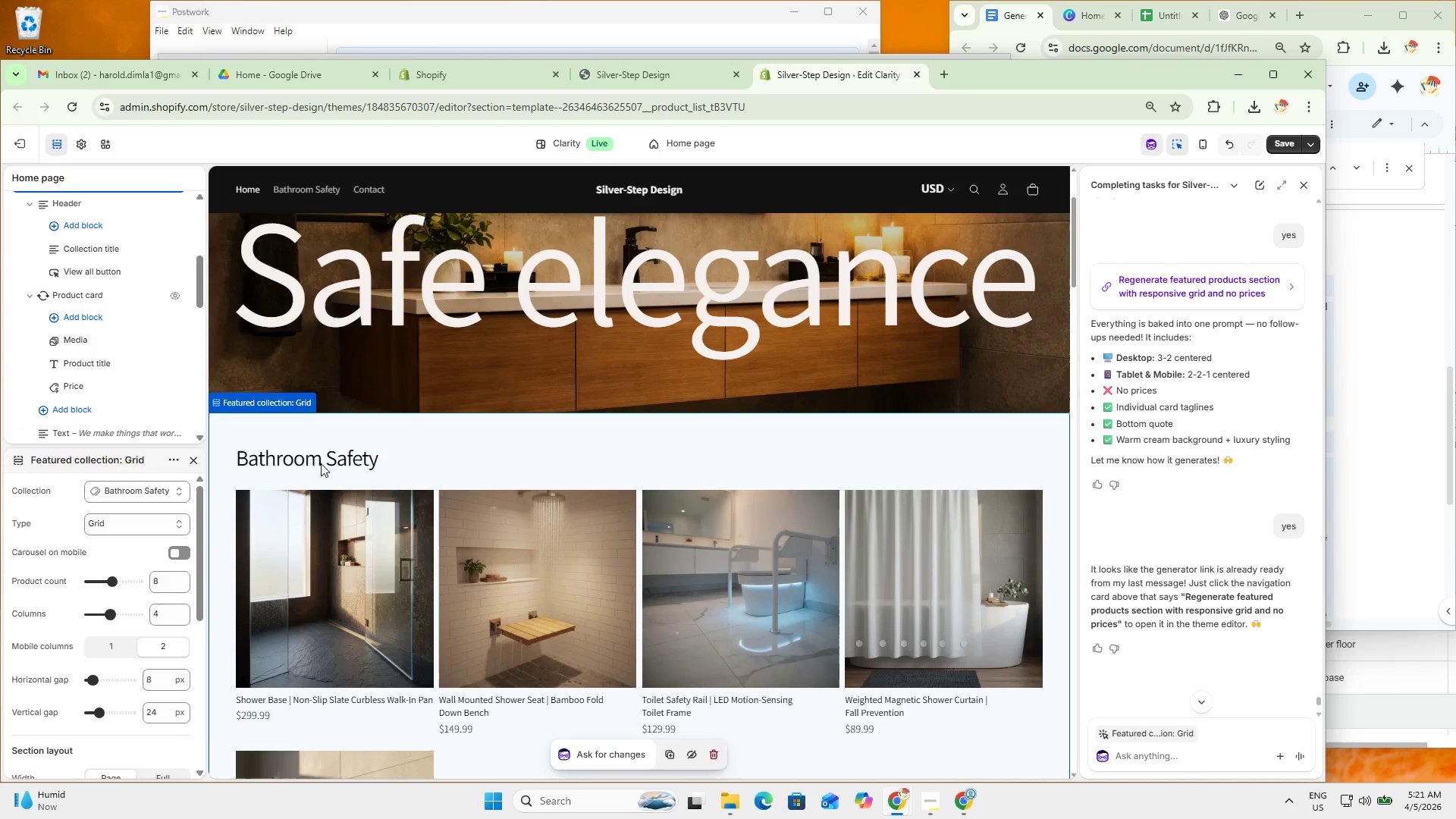 
left_click([322, 463])
 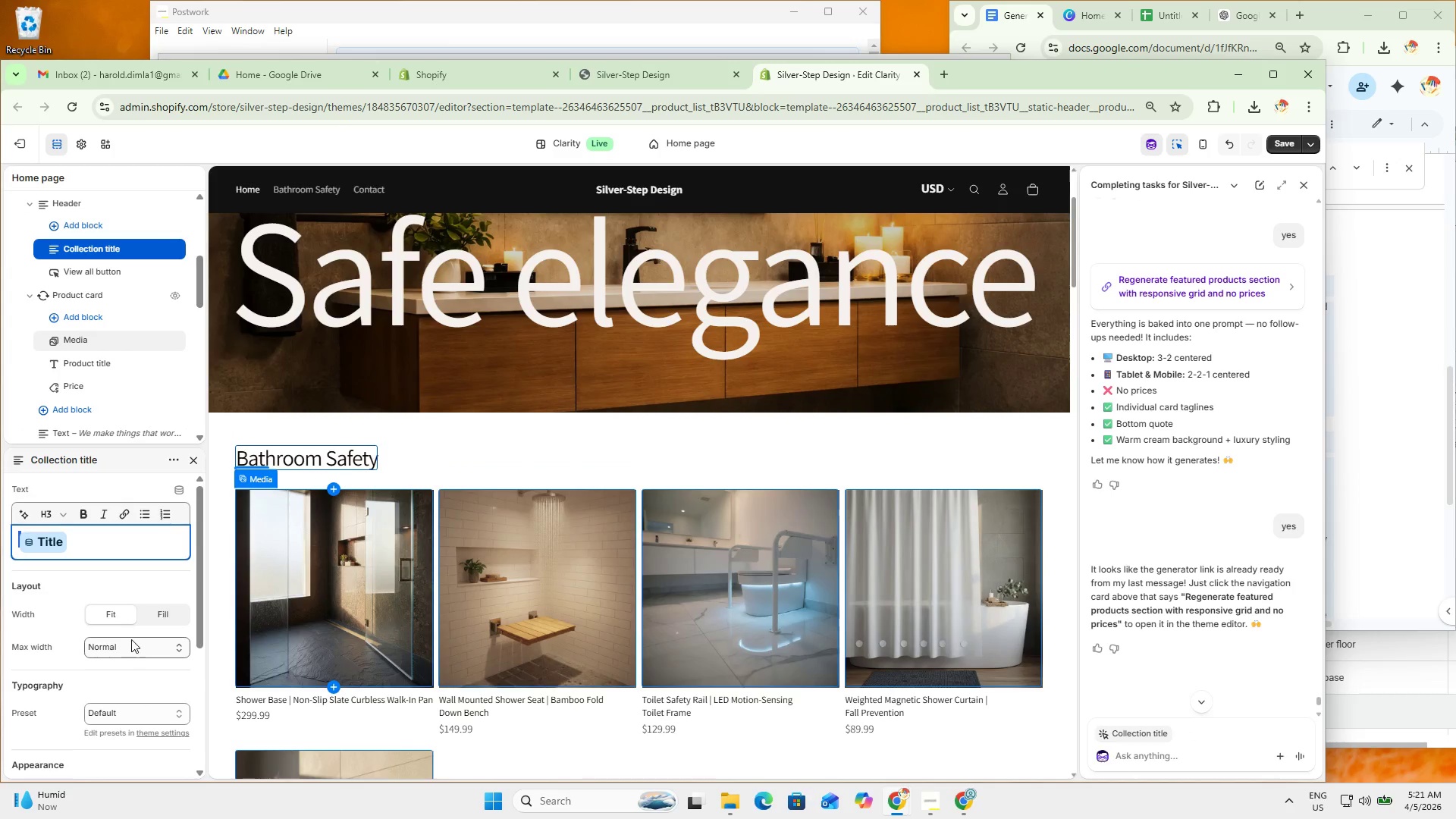 
scroll: coordinate [135, 635], scroll_direction: down, amount: 4.0
 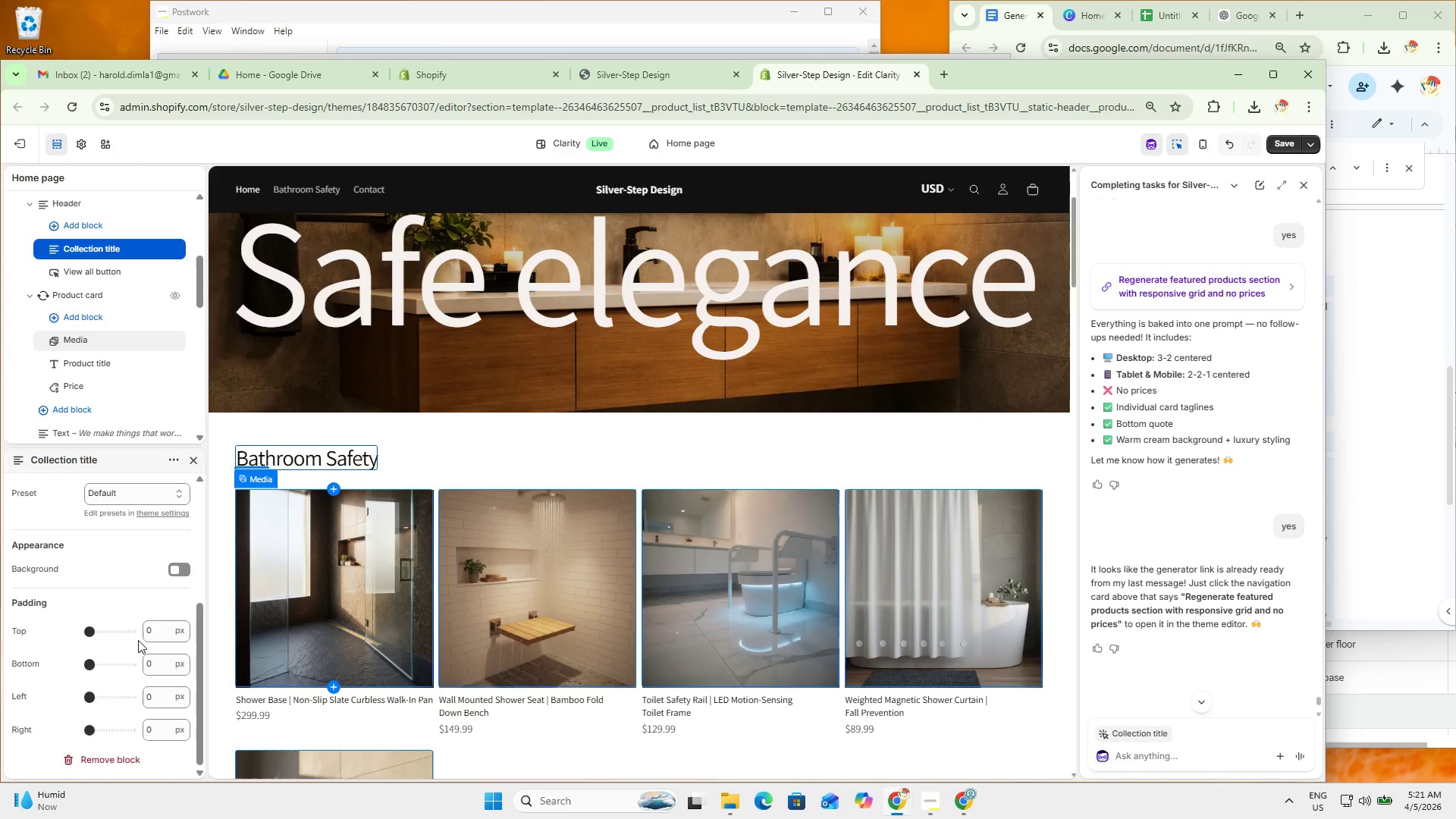 
scroll: coordinate [131, 637], scroll_direction: none, amount: 0.0
 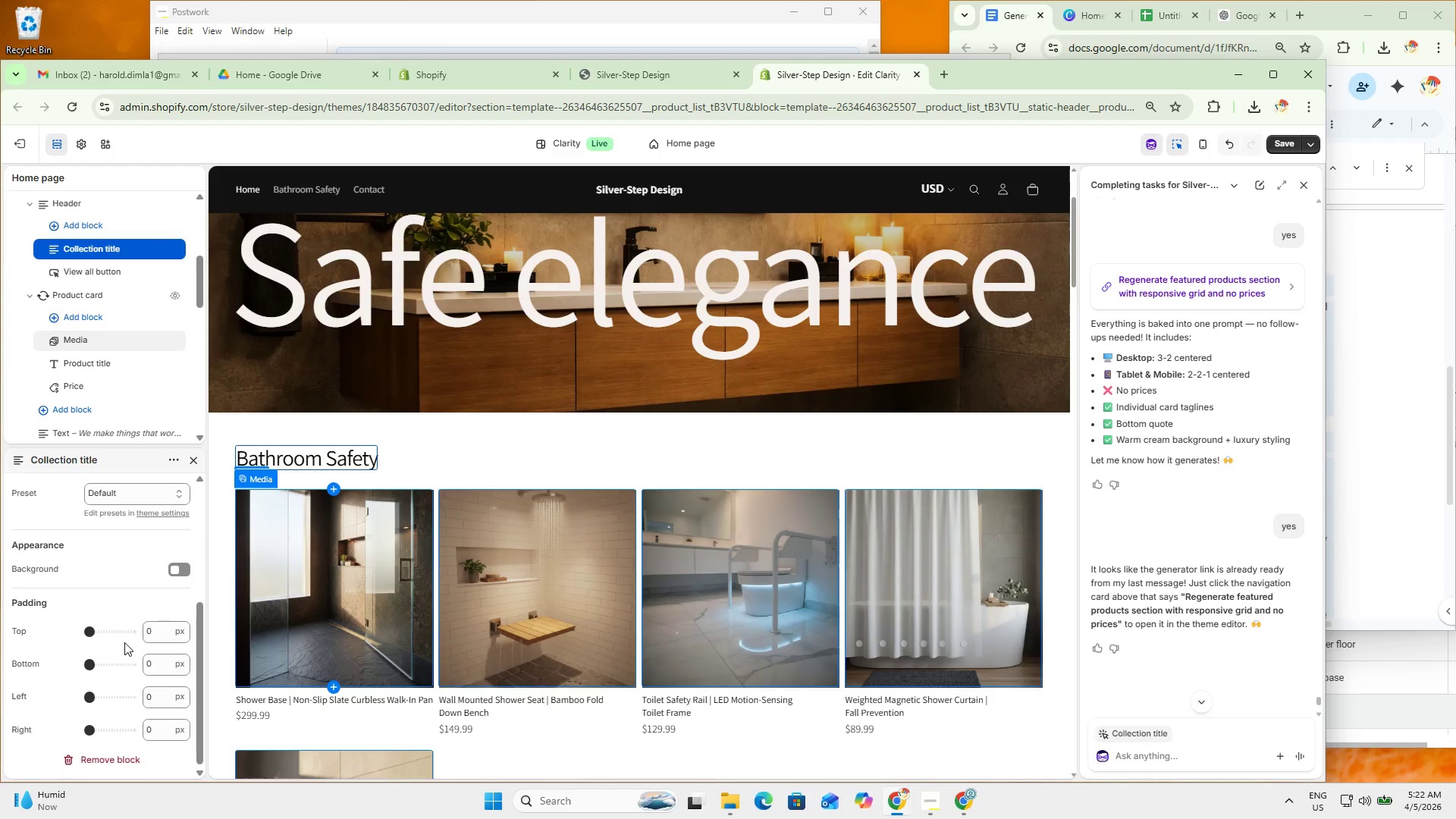 
scroll: coordinate [273, 557], scroll_direction: up, amount: 4.0
 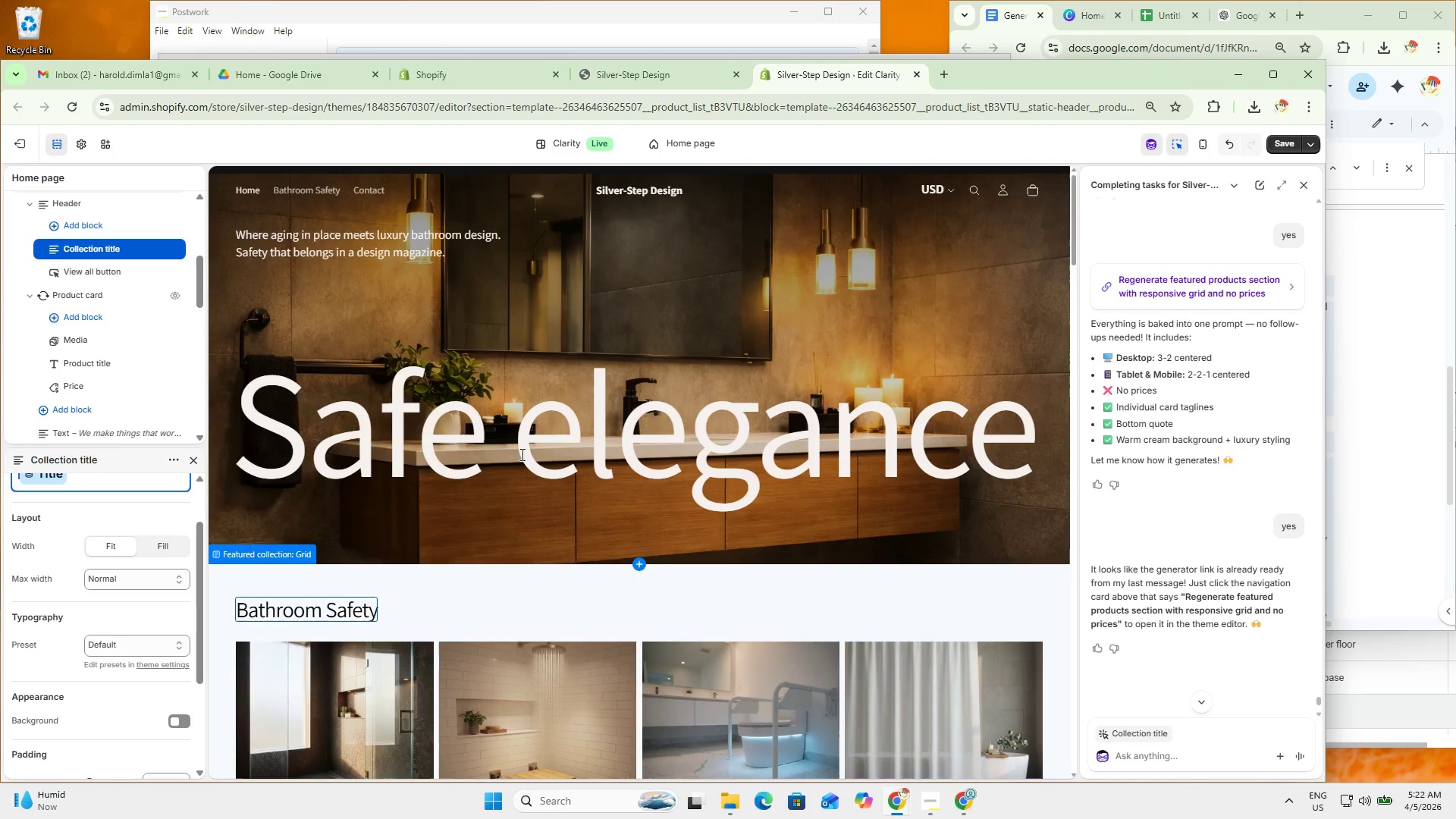 
scroll: coordinate [504, 525], scroll_direction: down, amount: 3.0
 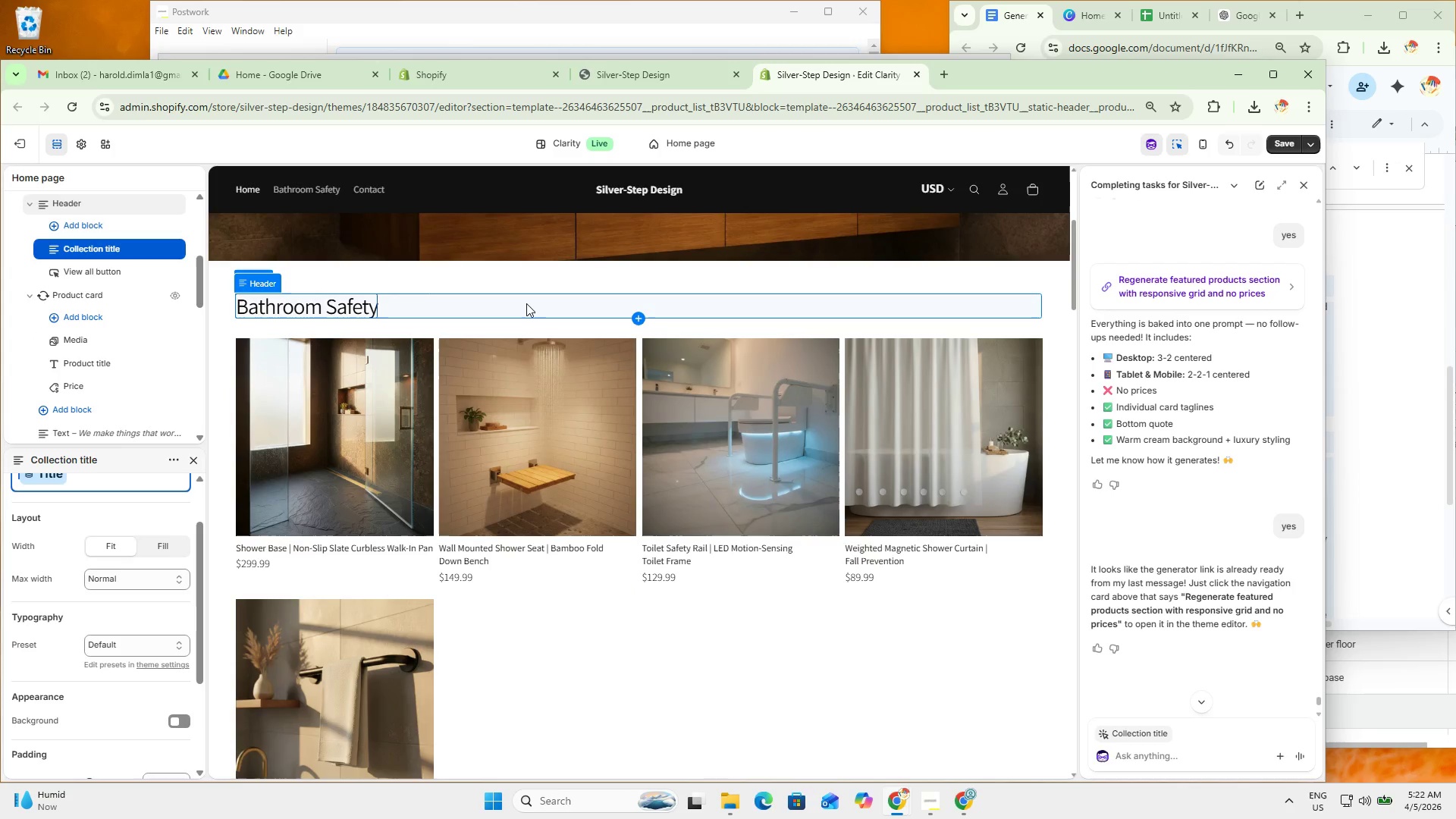 
left_click([526, 303])
 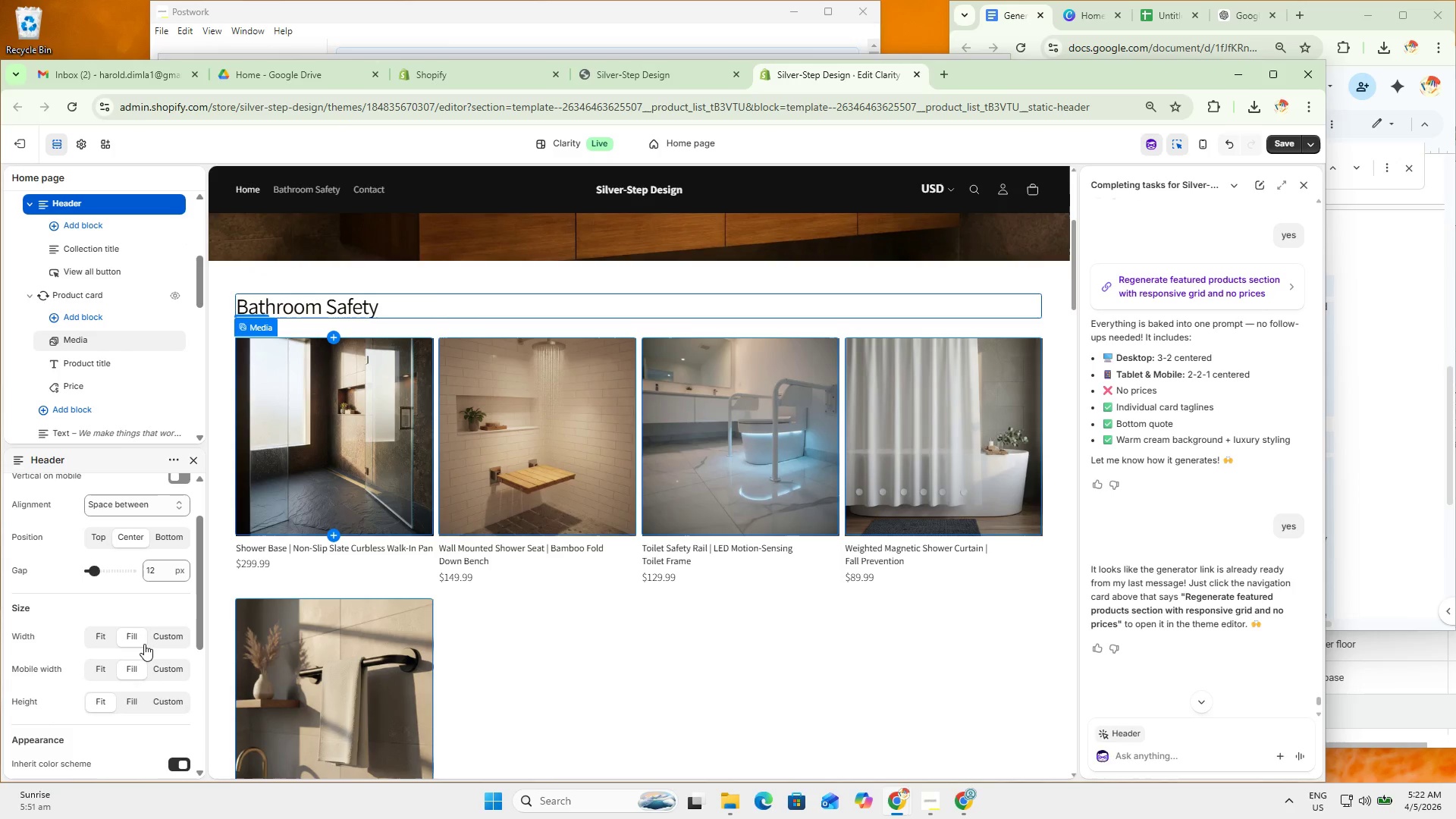 
scroll: coordinate [122, 696], scroll_direction: up, amount: 2.0
 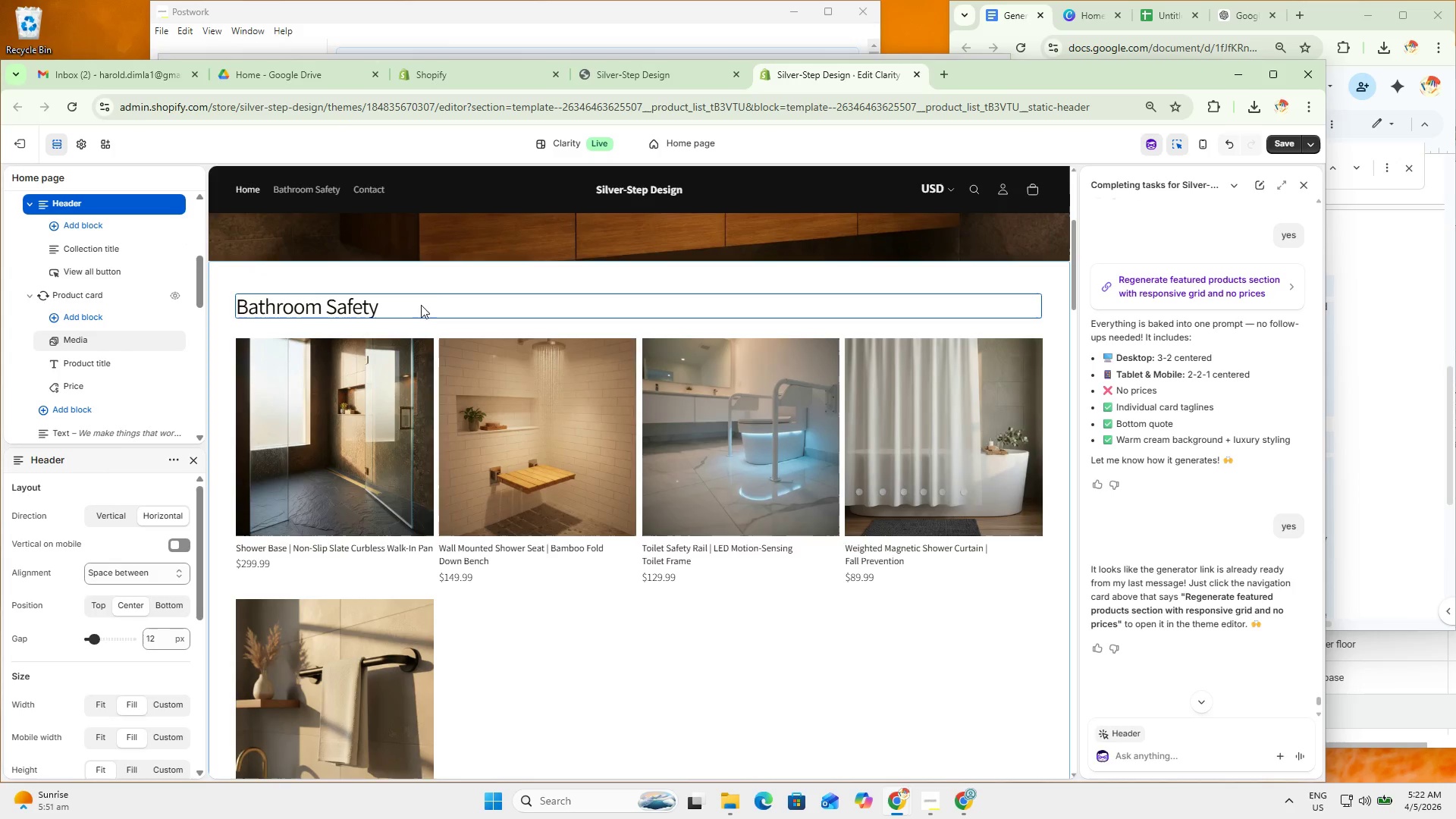 
scroll: coordinate [814, 582], scroll_direction: down, amount: 16.0
 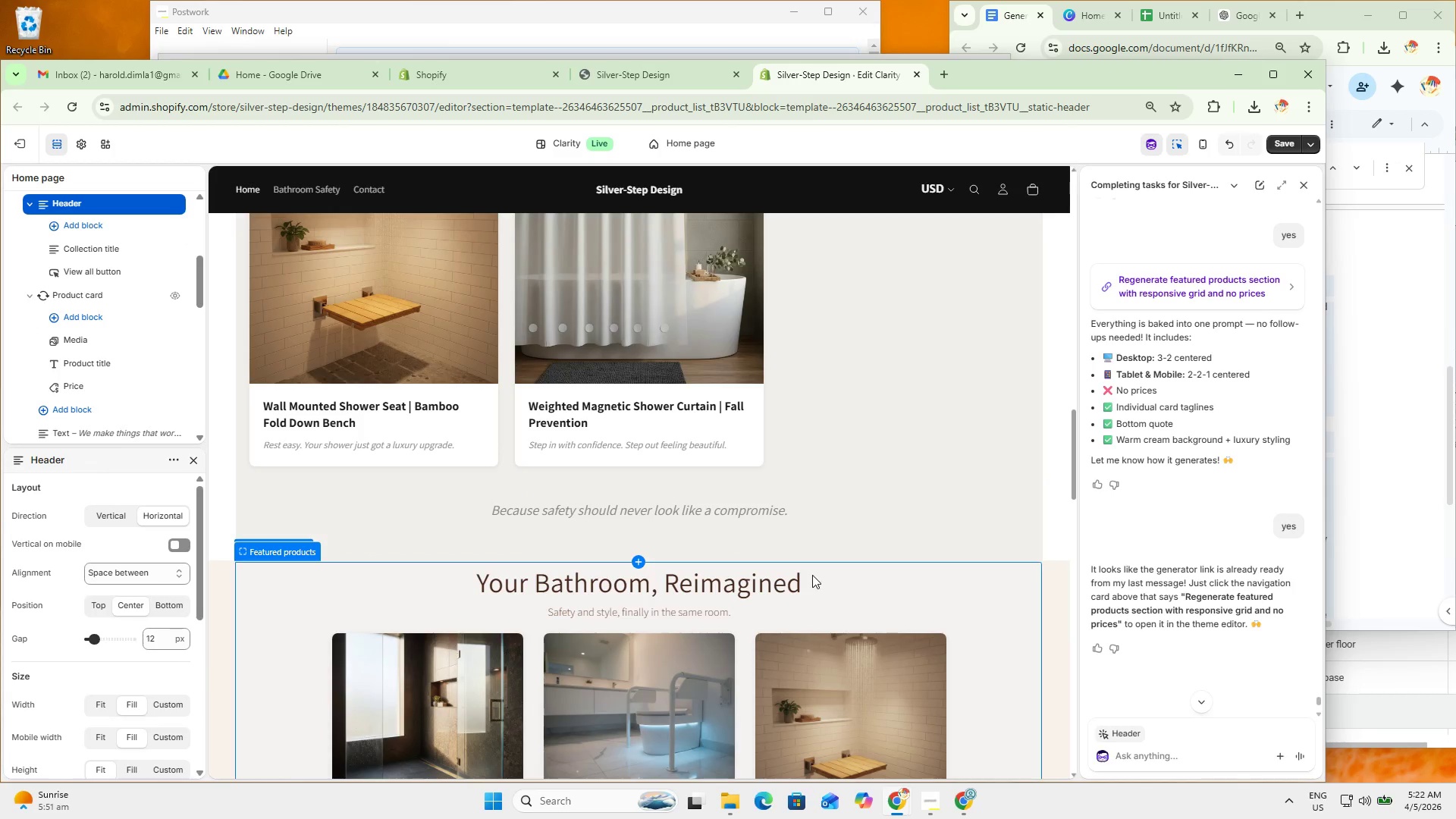 
left_click([848, 591])
 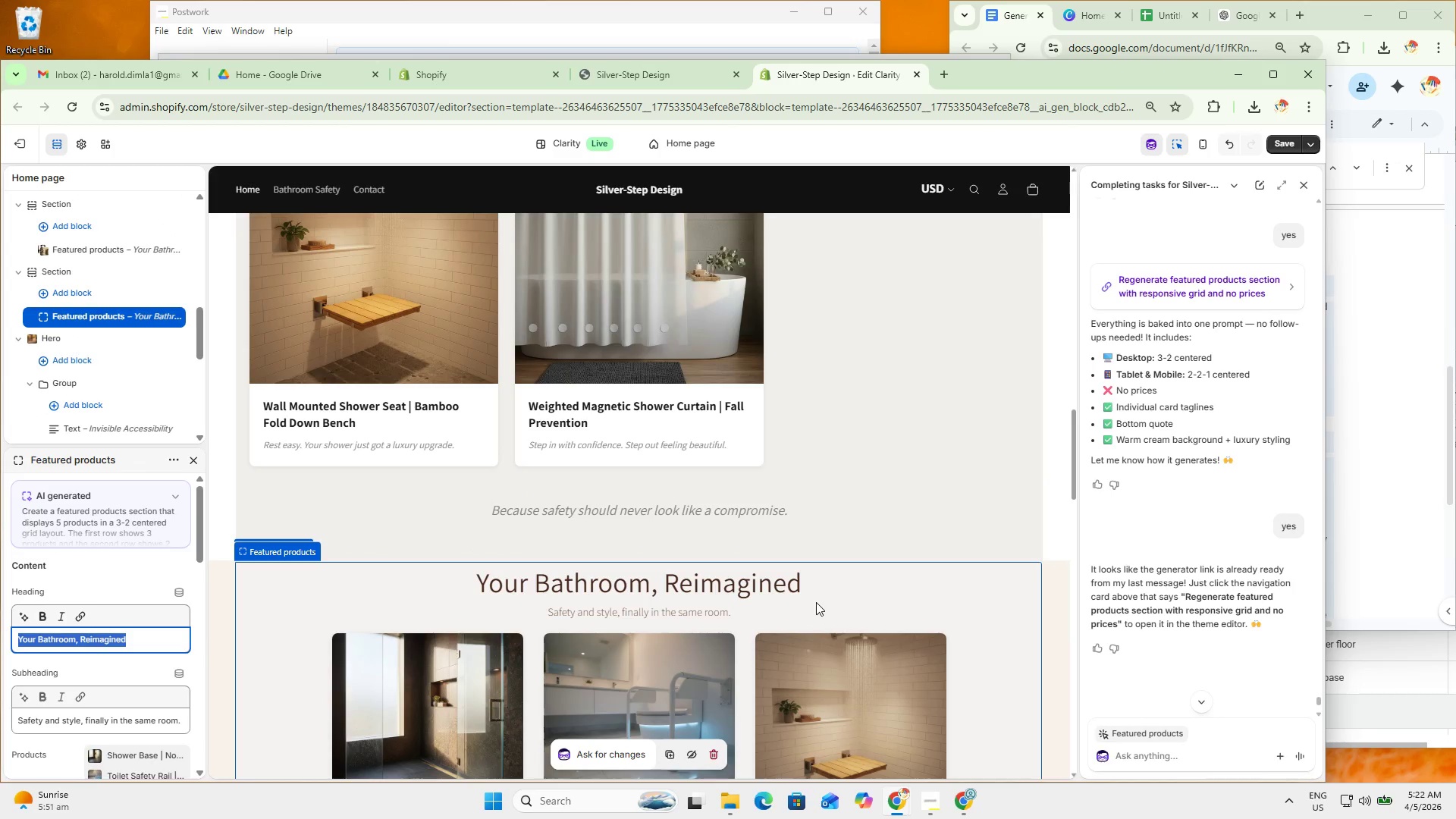 
scroll: coordinate [817, 602], scroll_direction: down, amount: 5.0
 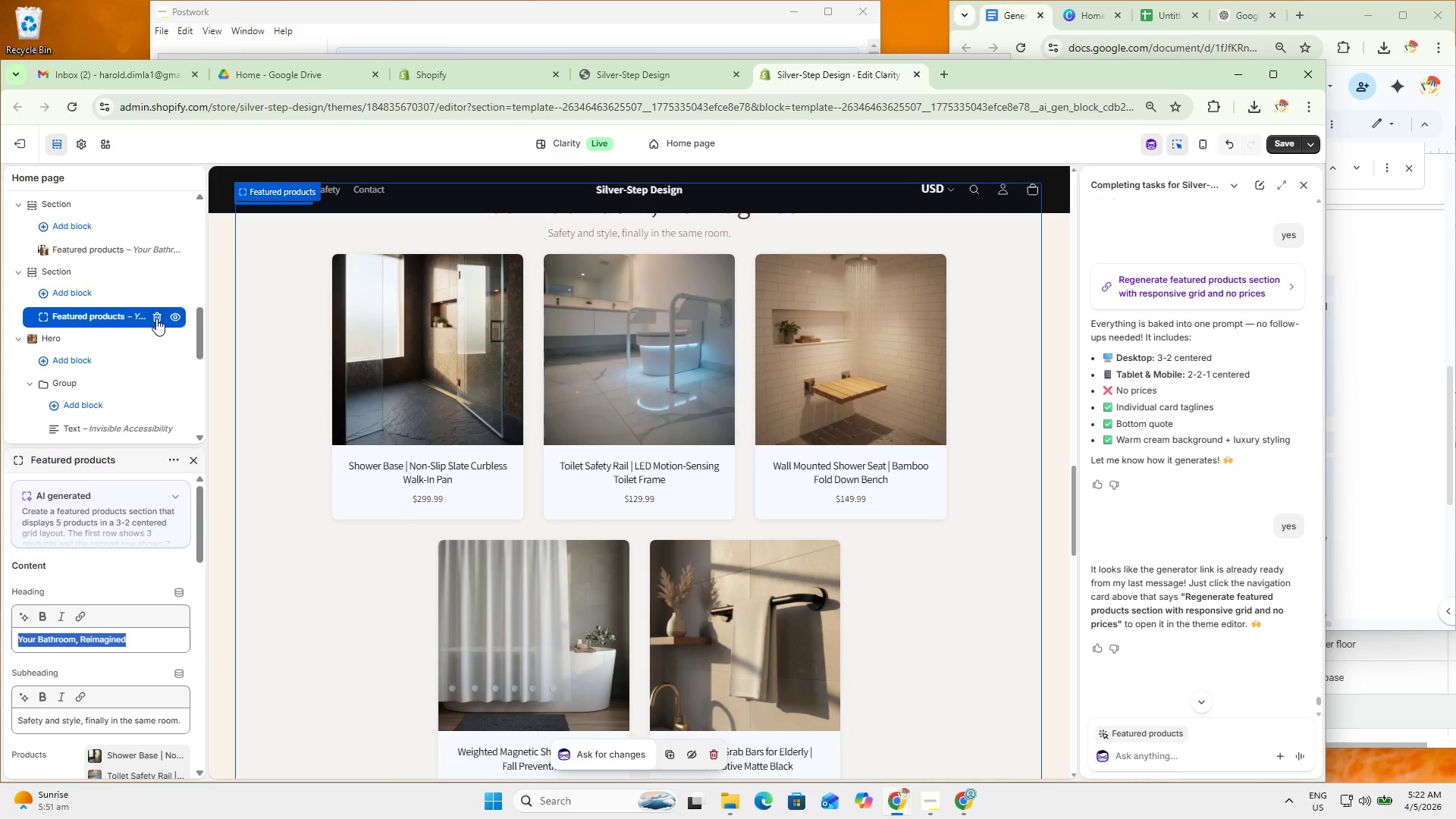 
left_click([173, 318])
 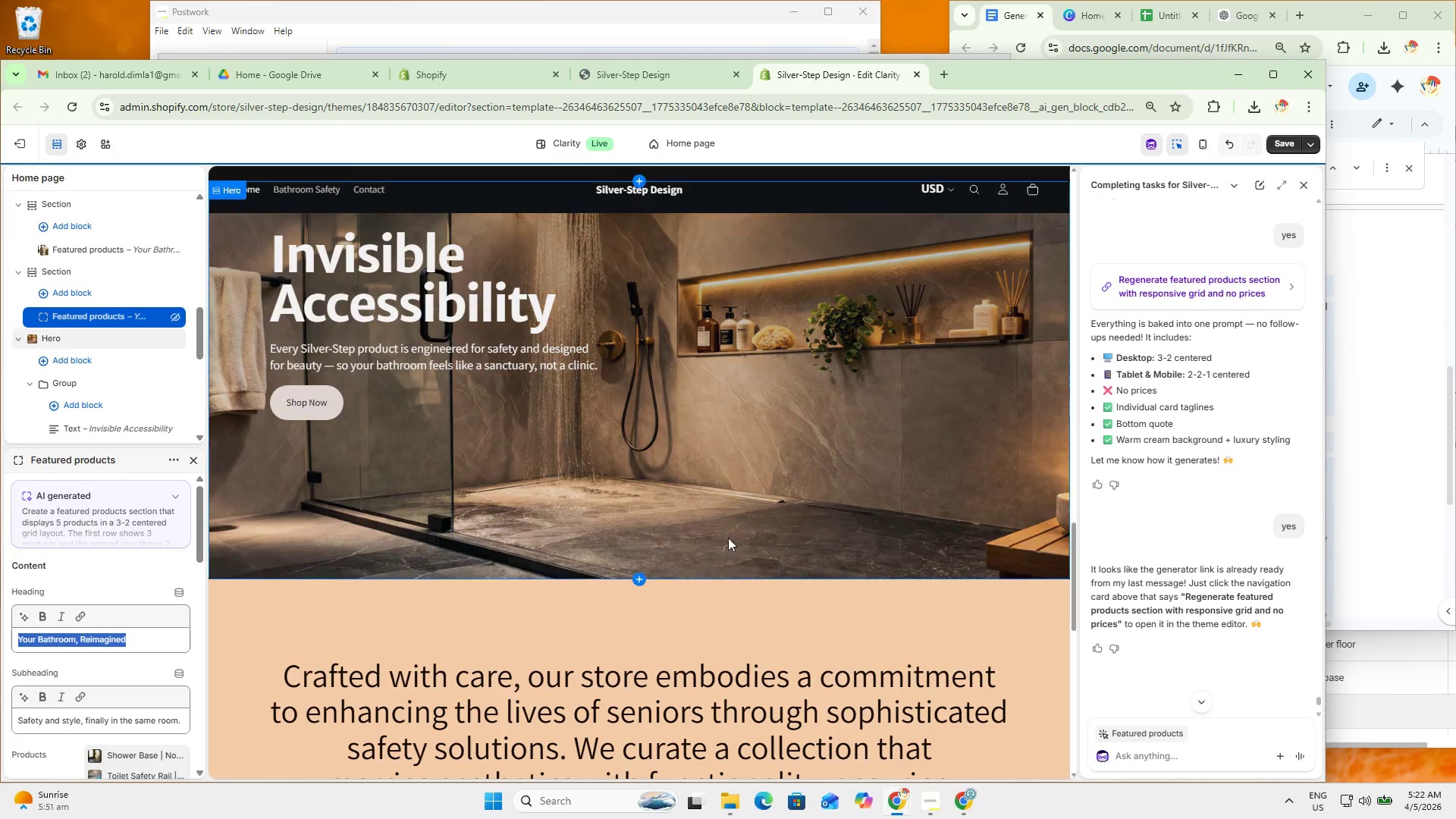 
scroll: coordinate [727, 573], scroll_direction: up, amount: 9.0
 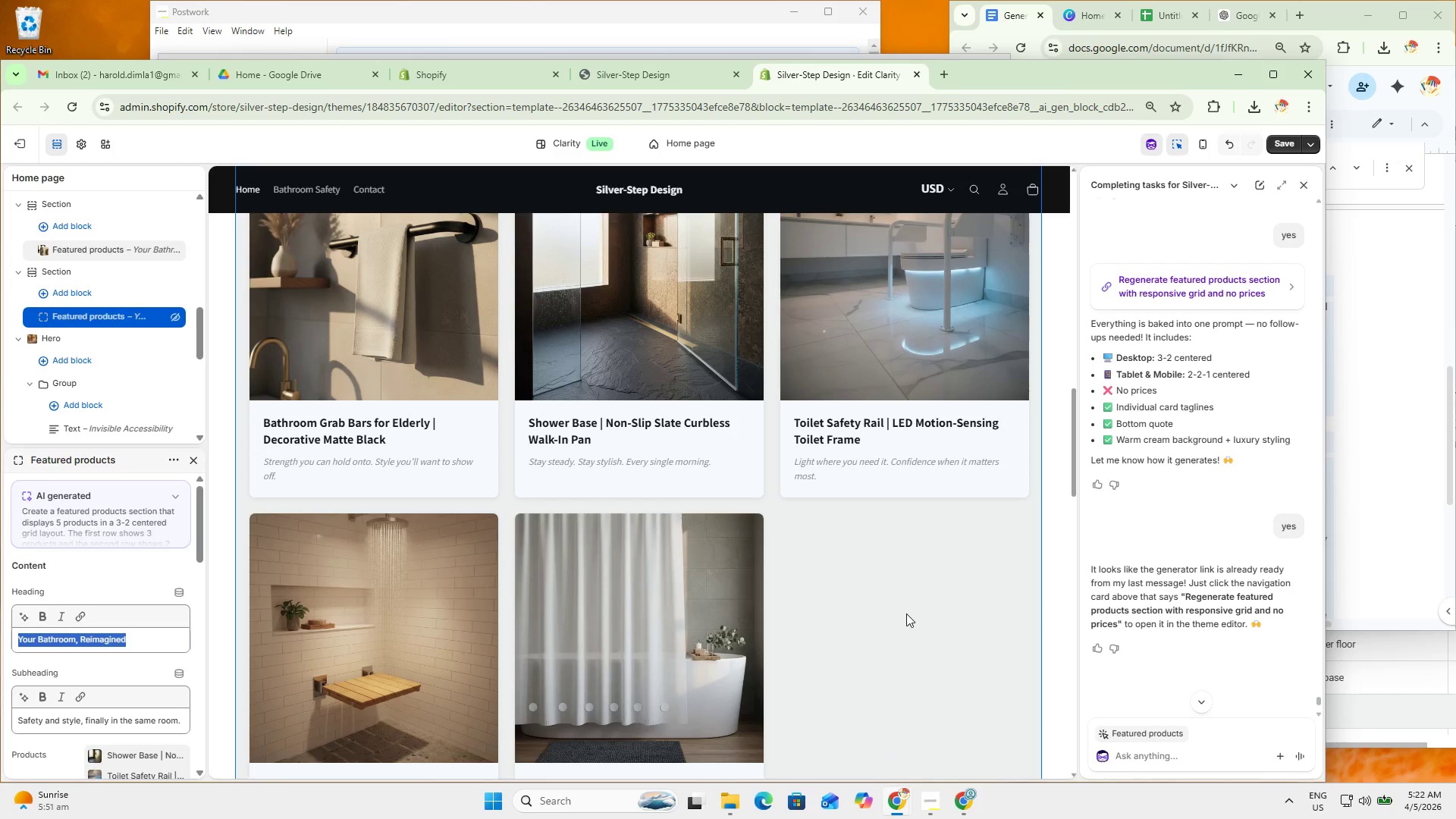 
left_click([907, 613])
 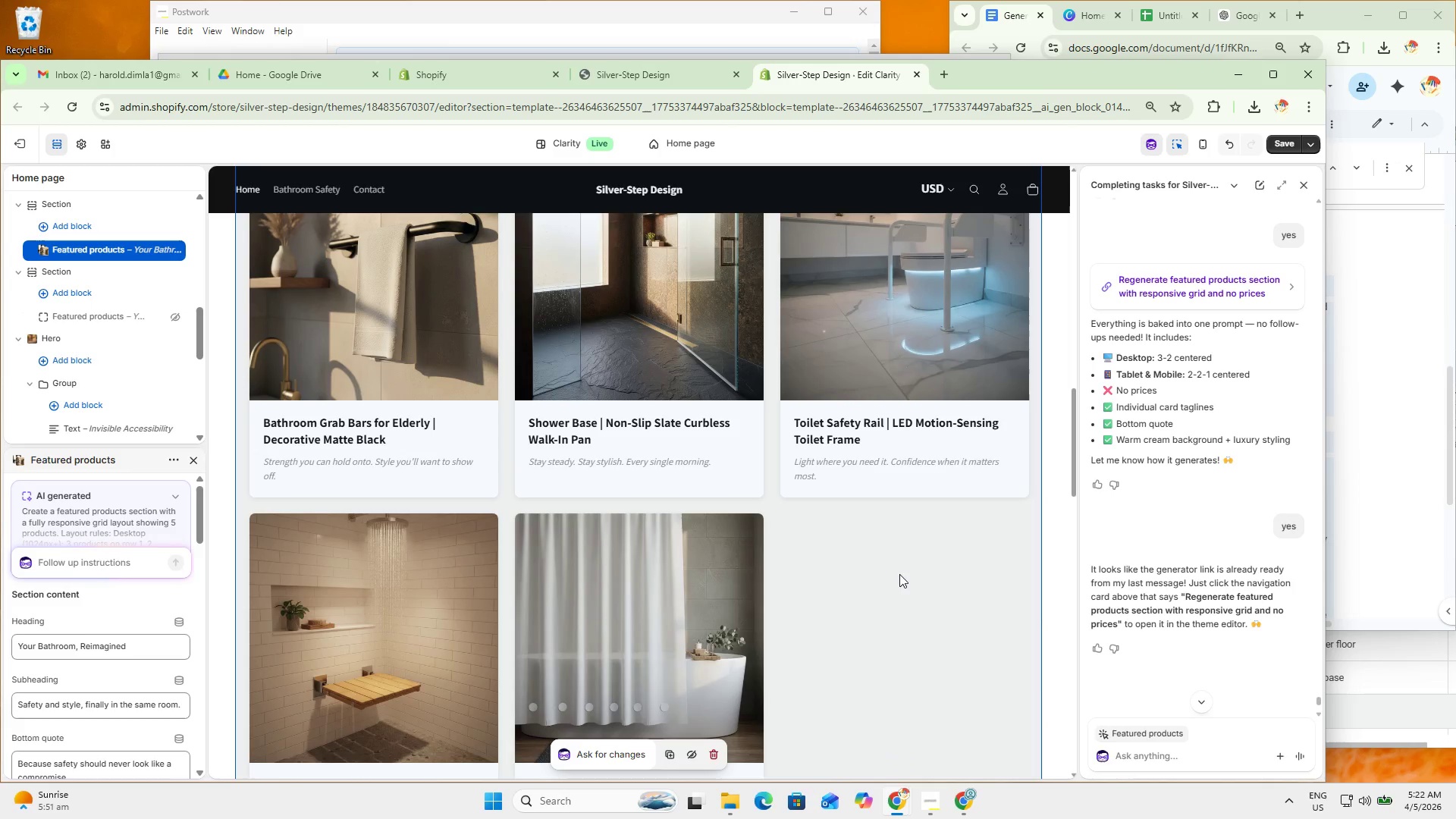 
key(Control+Z)
 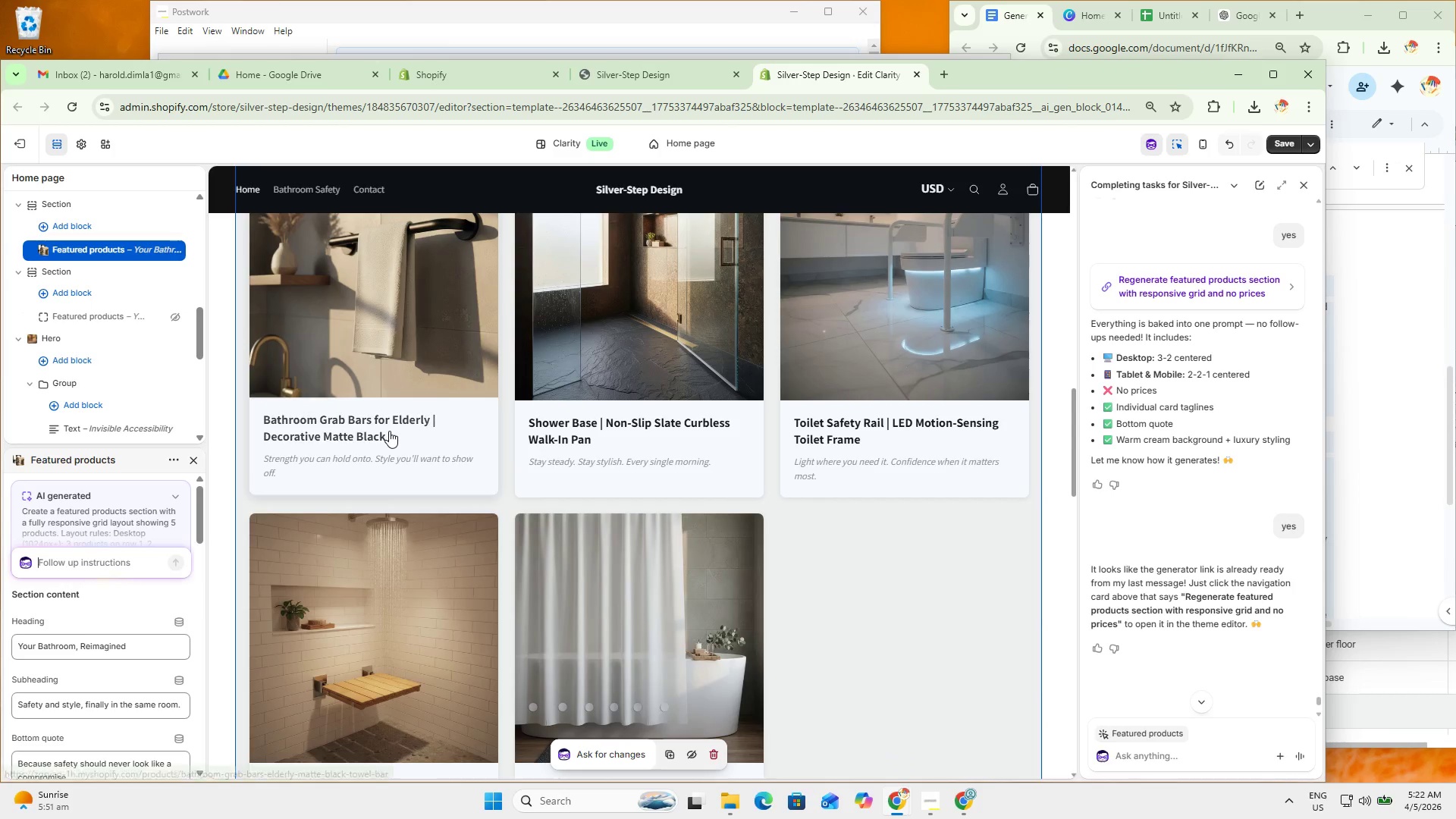 
scroll: coordinate [403, 463], scroll_direction: down, amount: 5.0
 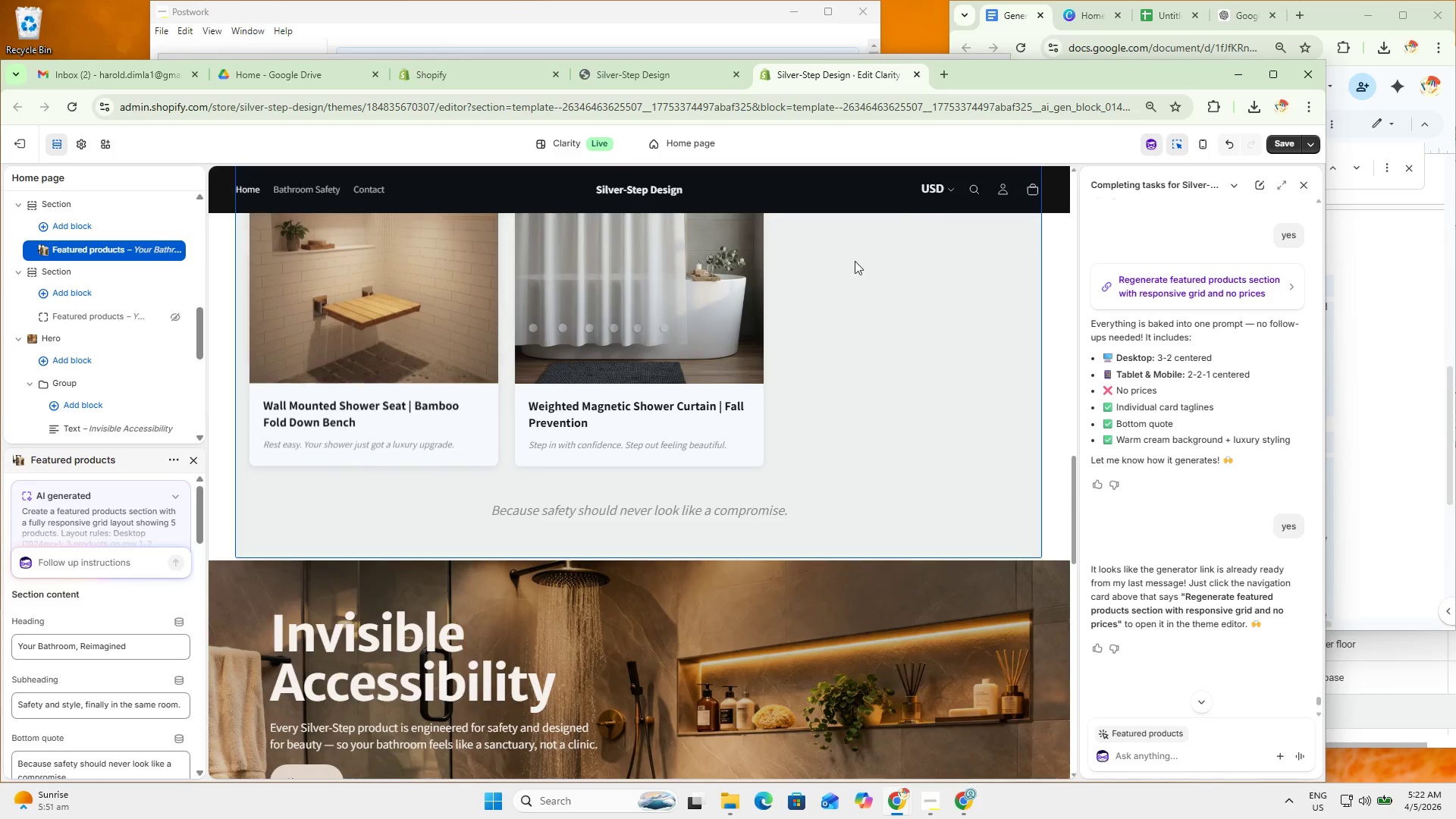 
scroll: coordinate [576, 383], scroll_direction: up, amount: 15.0
 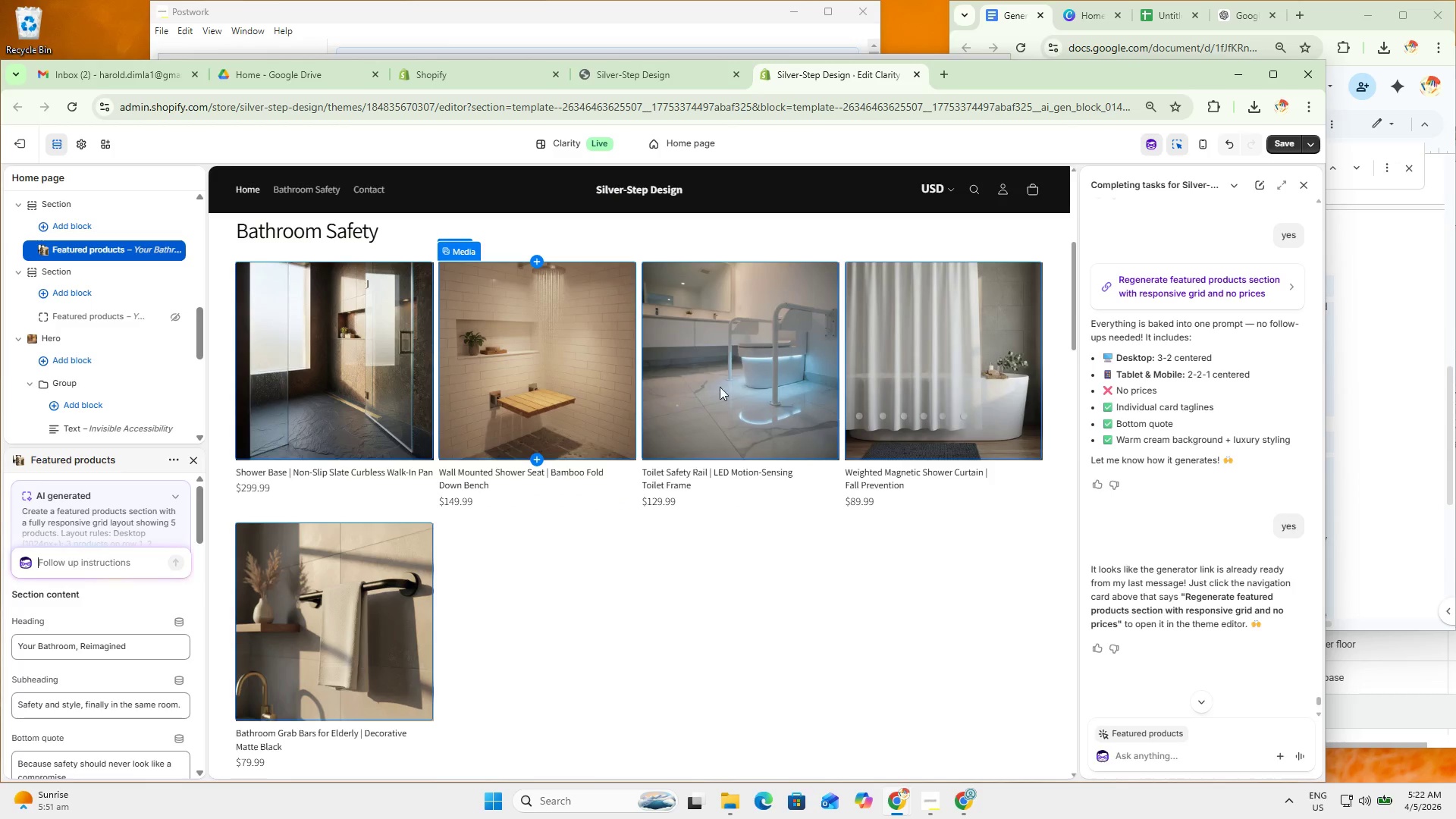 
scroll: coordinate [927, 472], scroll_direction: down, amount: 6.0
 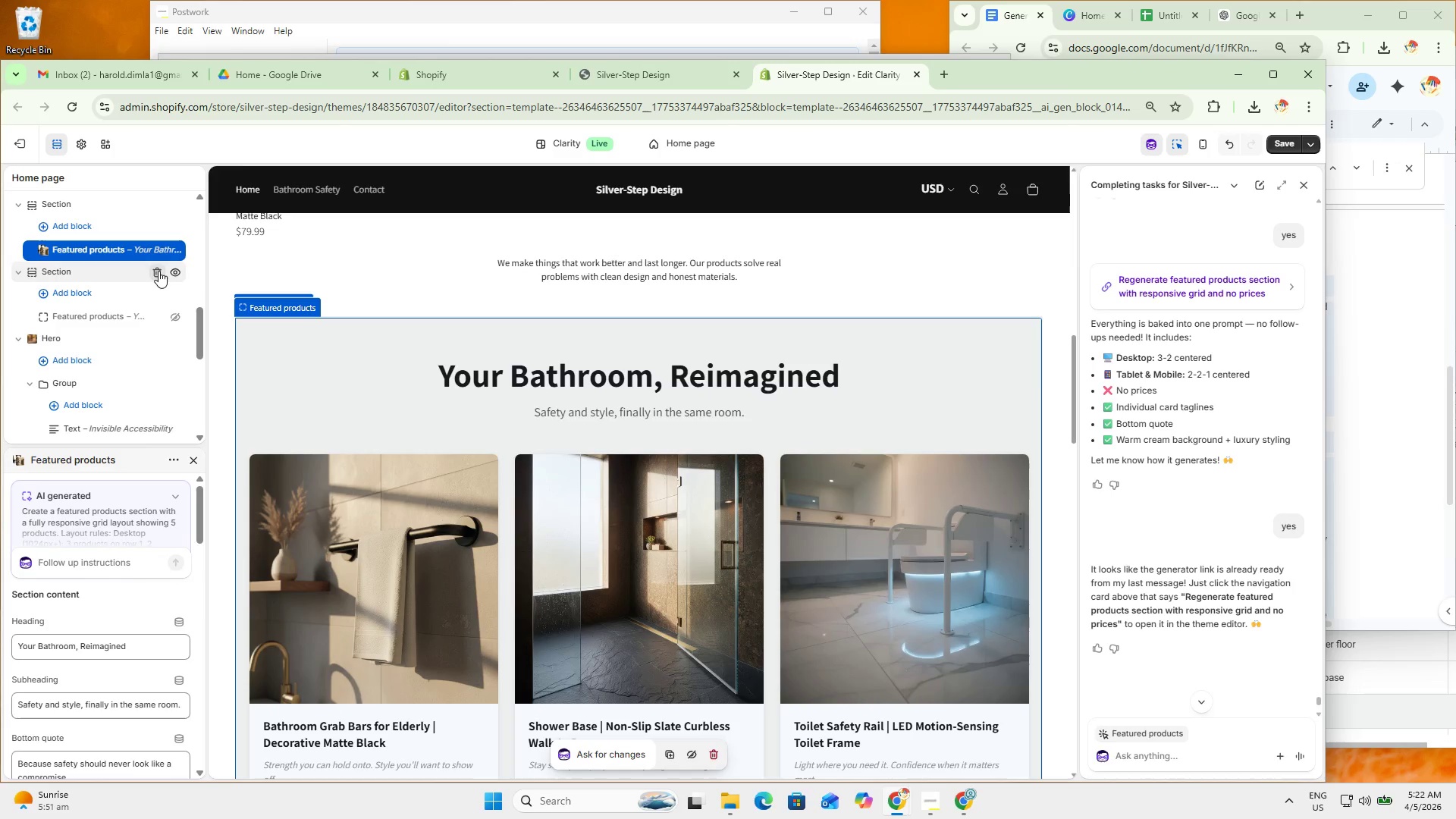 
left_click([158, 271])
 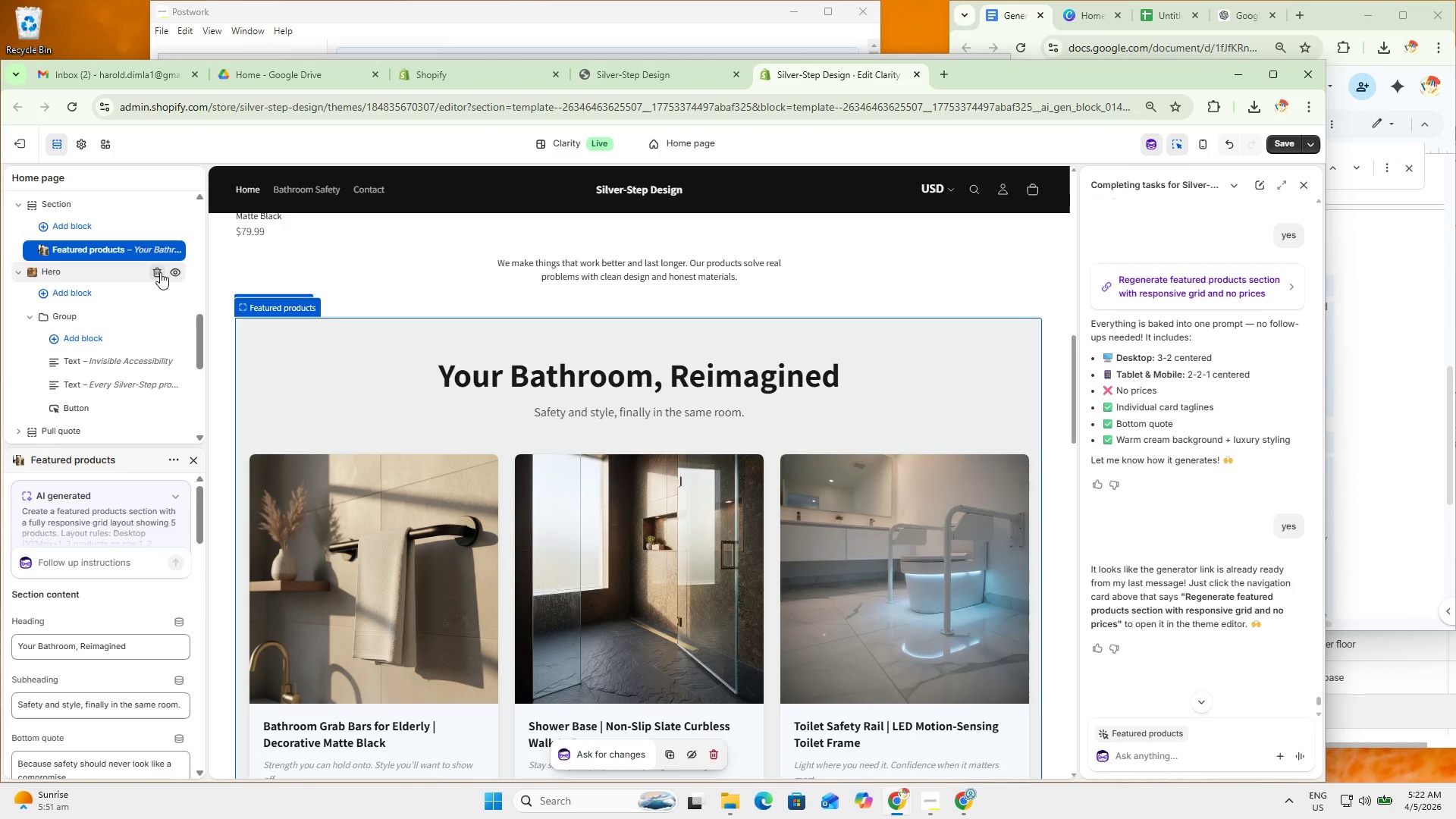 
left_click([158, 270])
 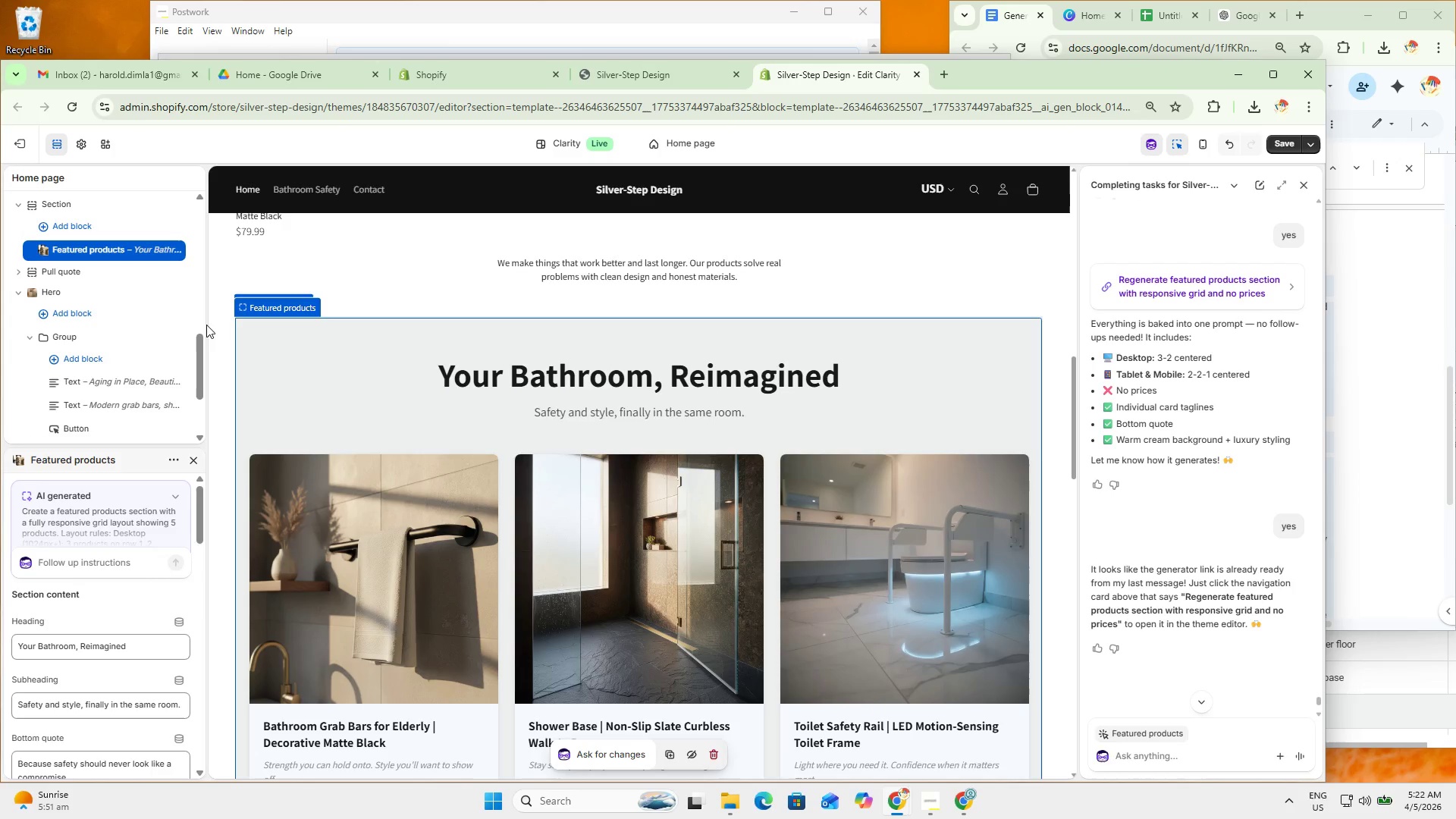 
scroll: coordinate [638, 444], scroll_direction: down, amount: 13.0
 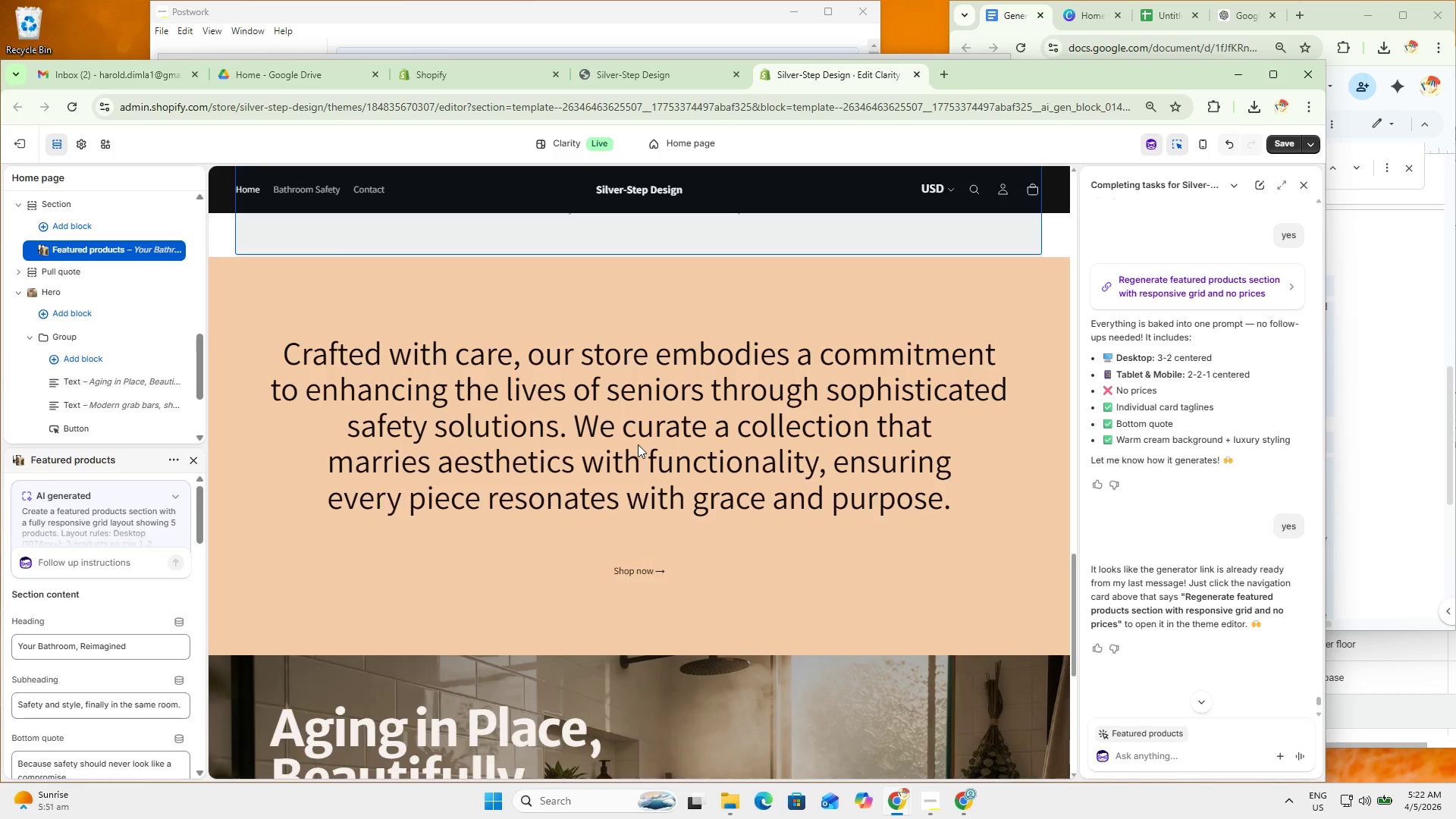 
scroll: coordinate [780, 400], scroll_direction: up, amount: 6.0
 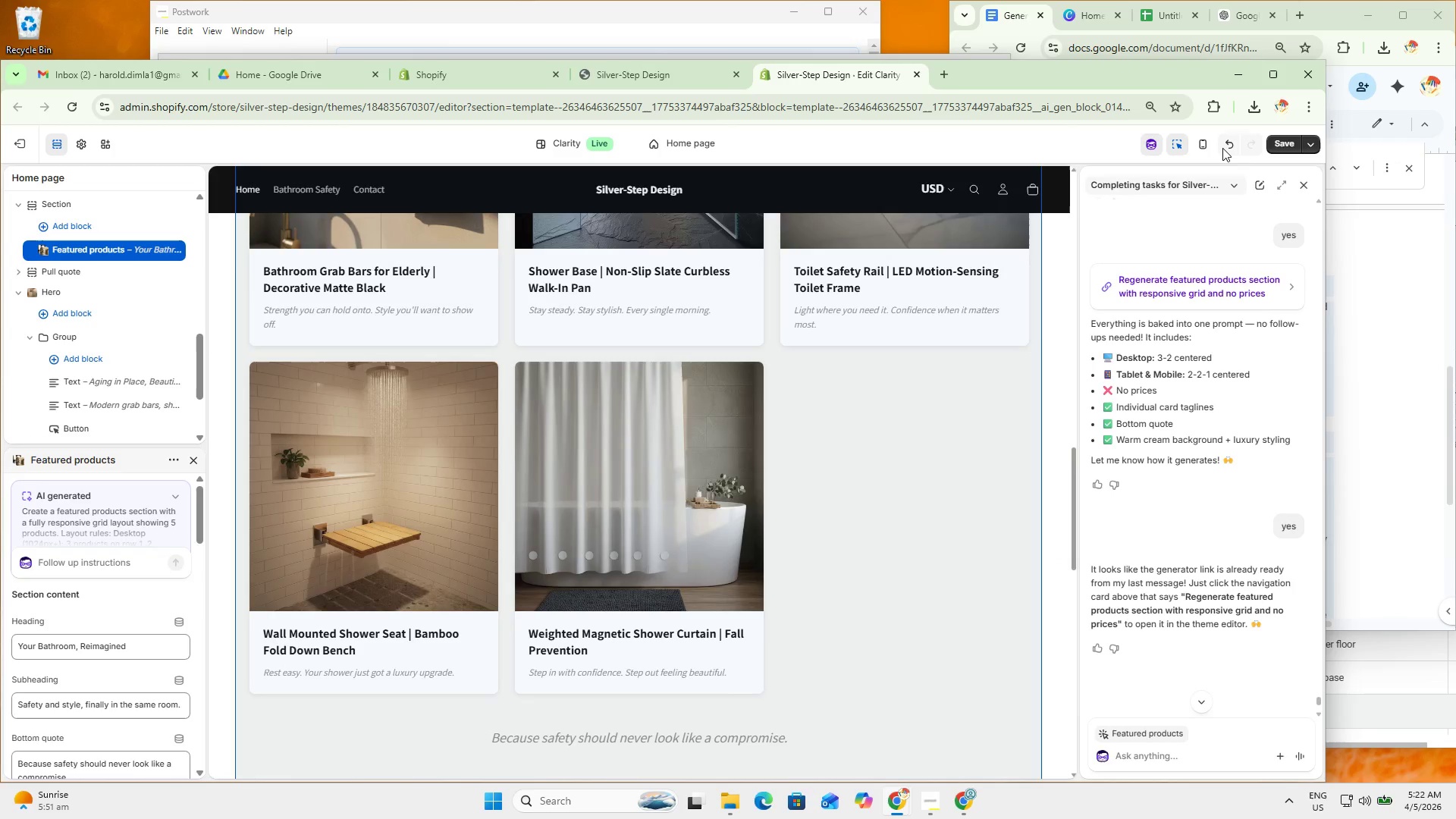 
left_click([1222, 148])
 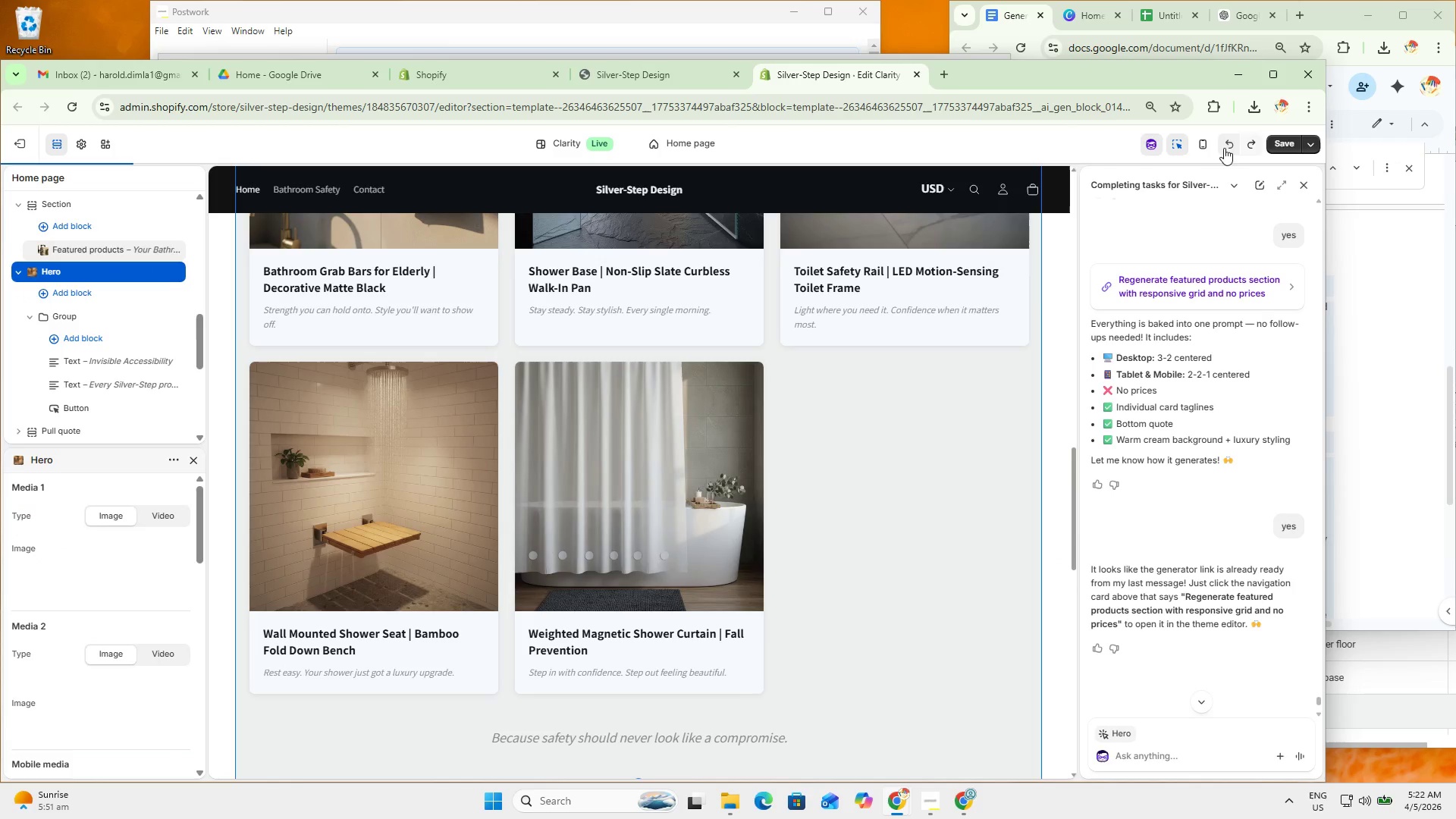 
scroll: coordinate [673, 522], scroll_direction: up, amount: 6.0
 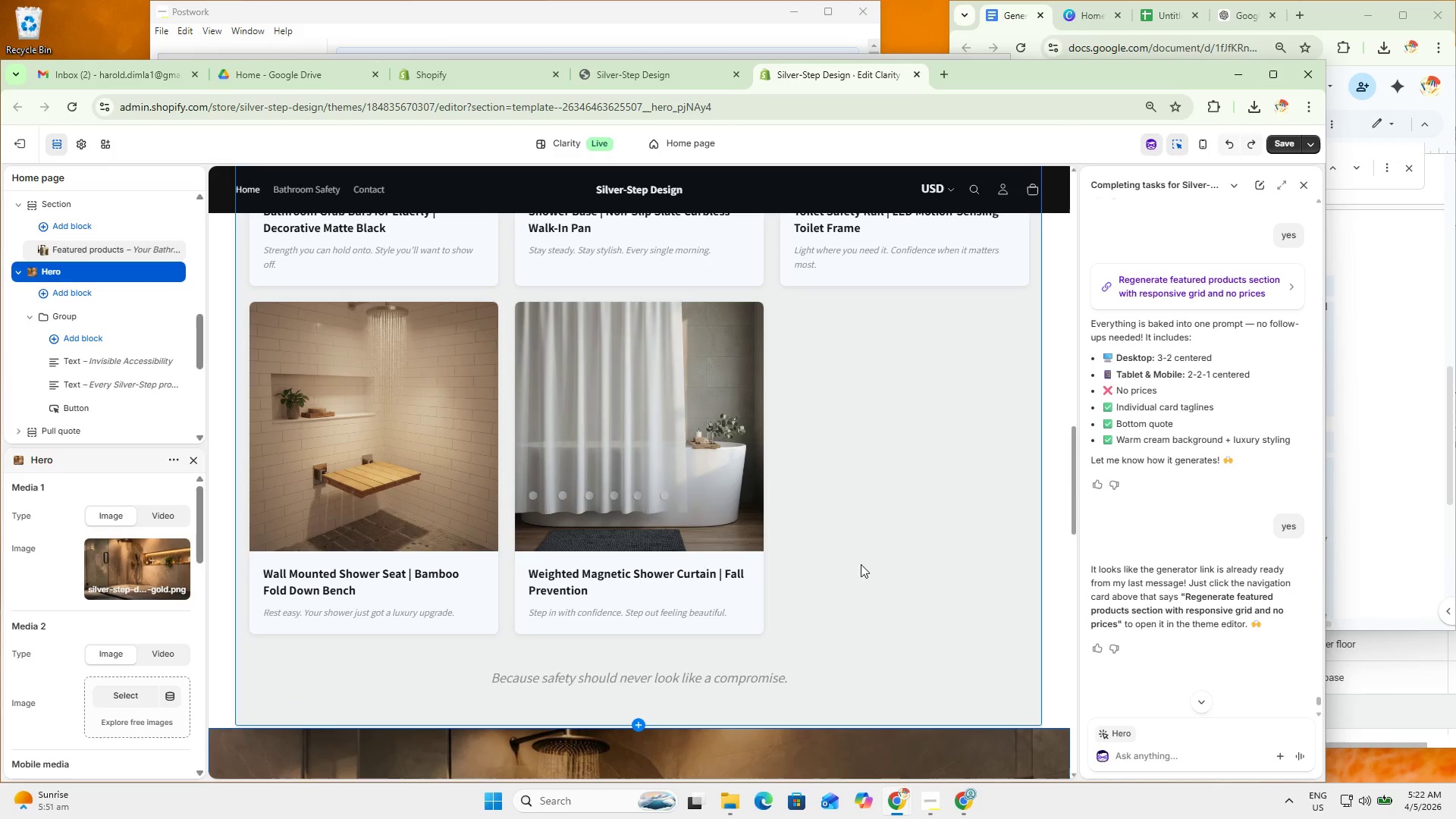 
left_click([861, 564])
 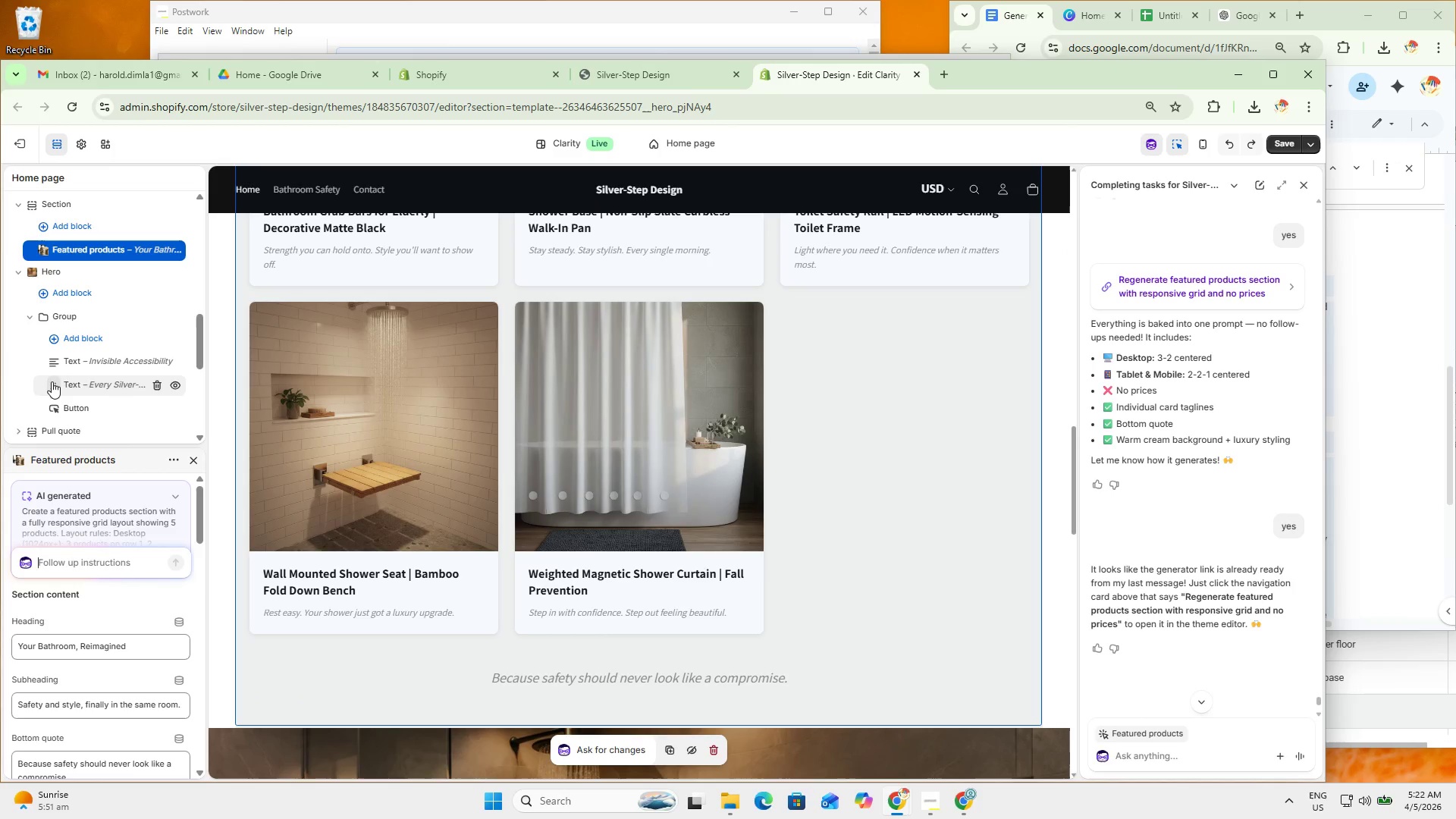 
scroll: coordinate [132, 305], scroll_direction: up, amount: 2.0
 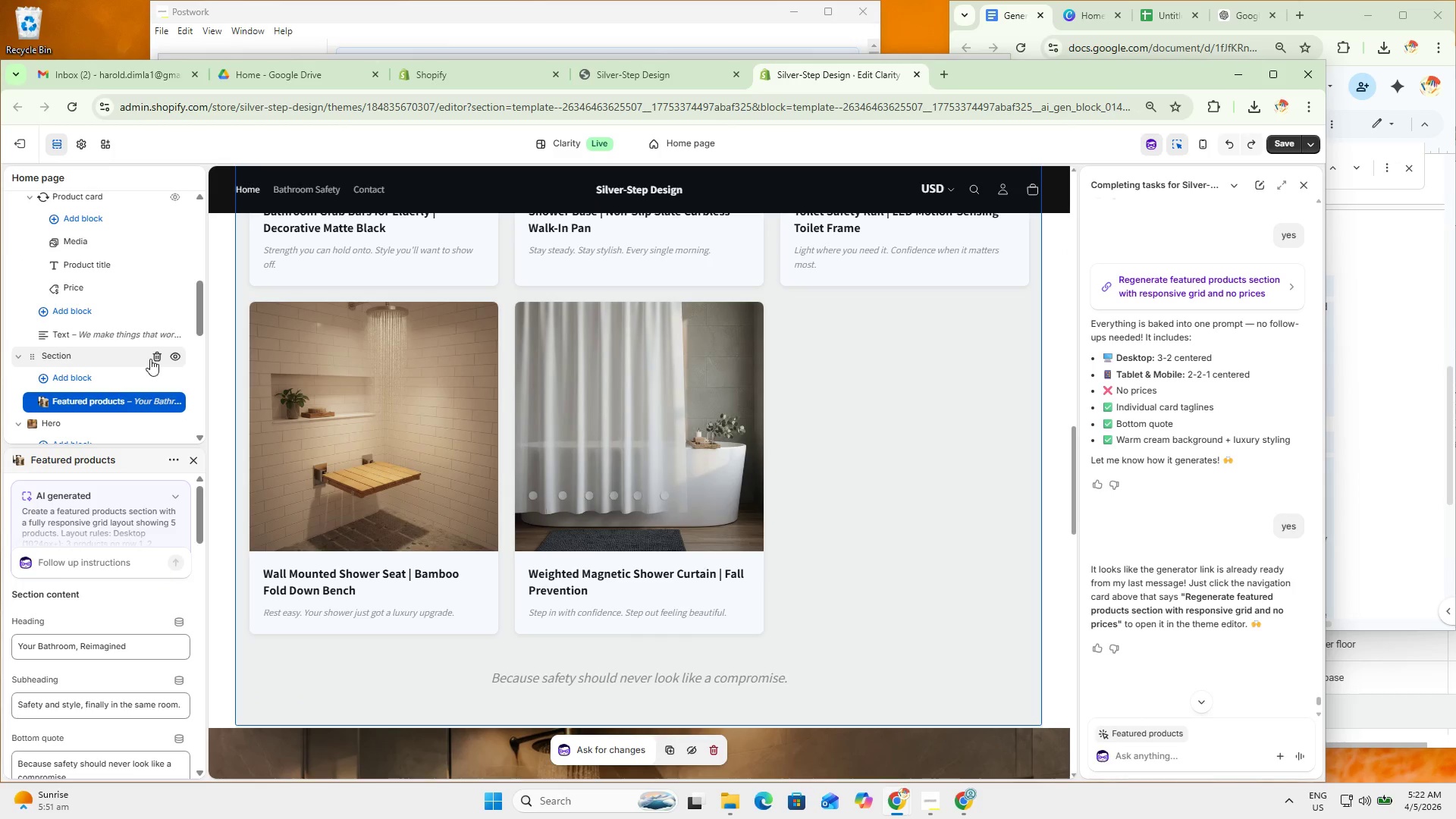 
left_click([152, 359])
 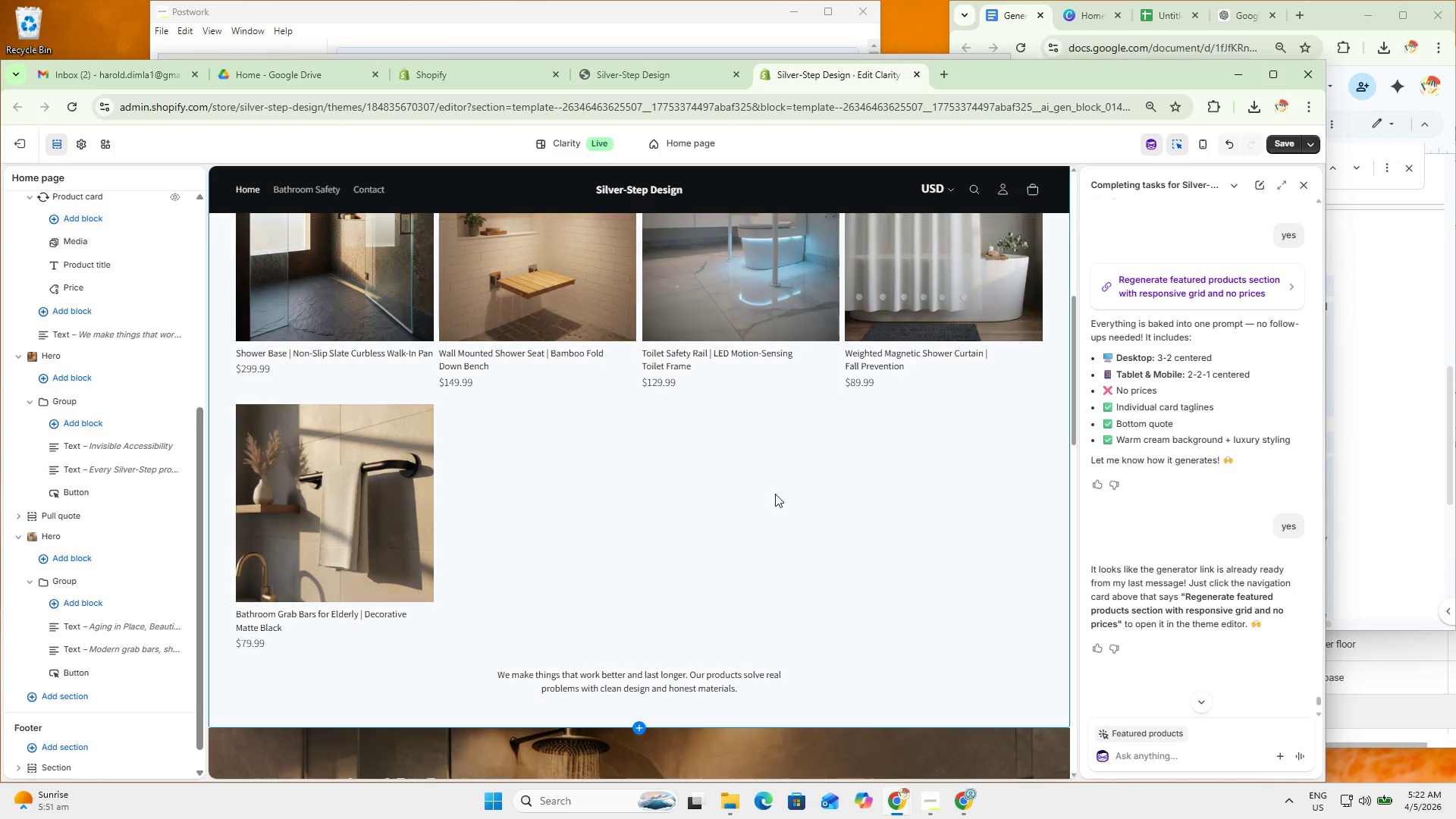 
scroll: coordinate [613, 482], scroll_direction: up, amount: 2.0
 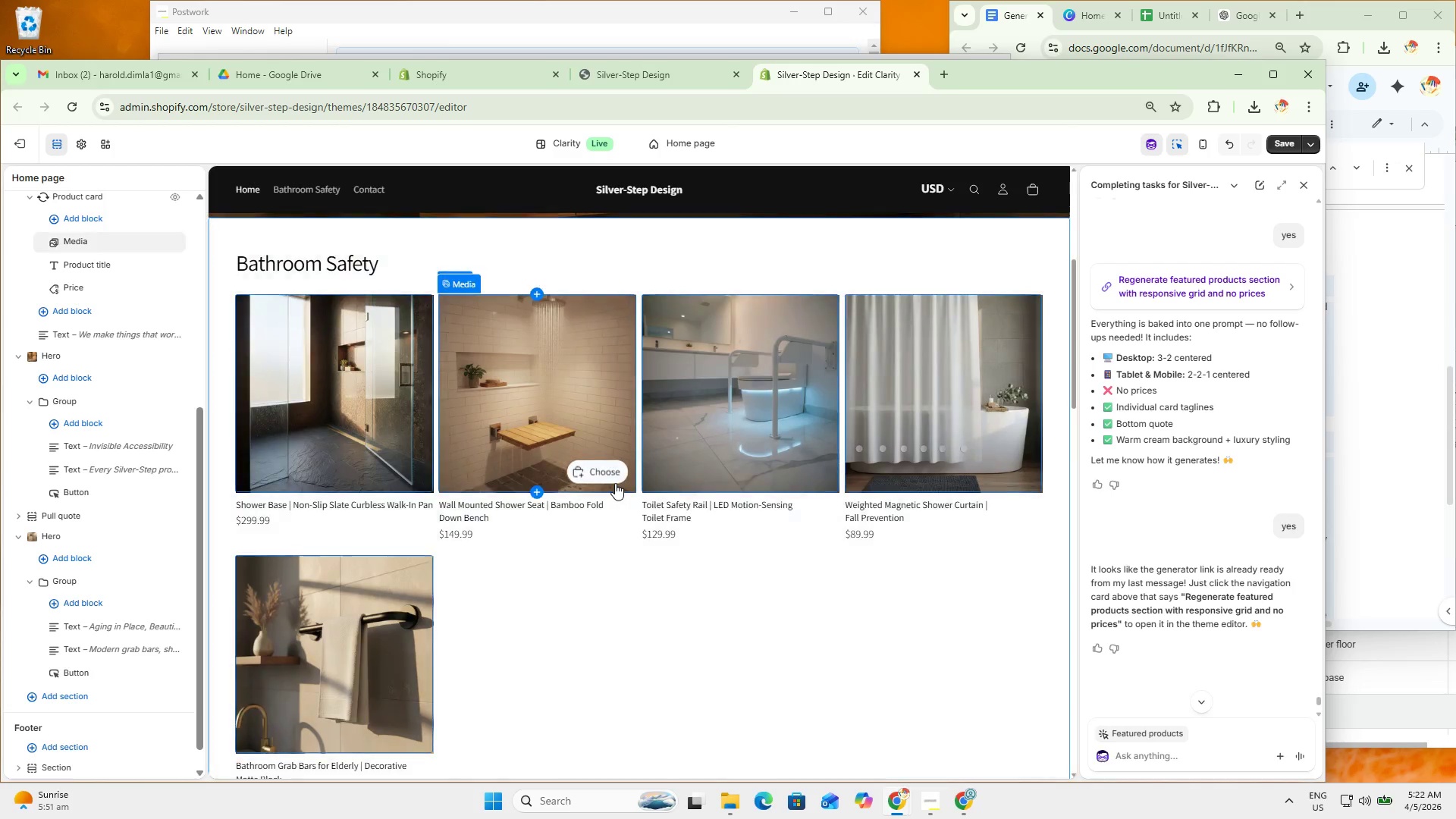 
scroll: coordinate [637, 479], scroll_direction: down, amount: 4.0
 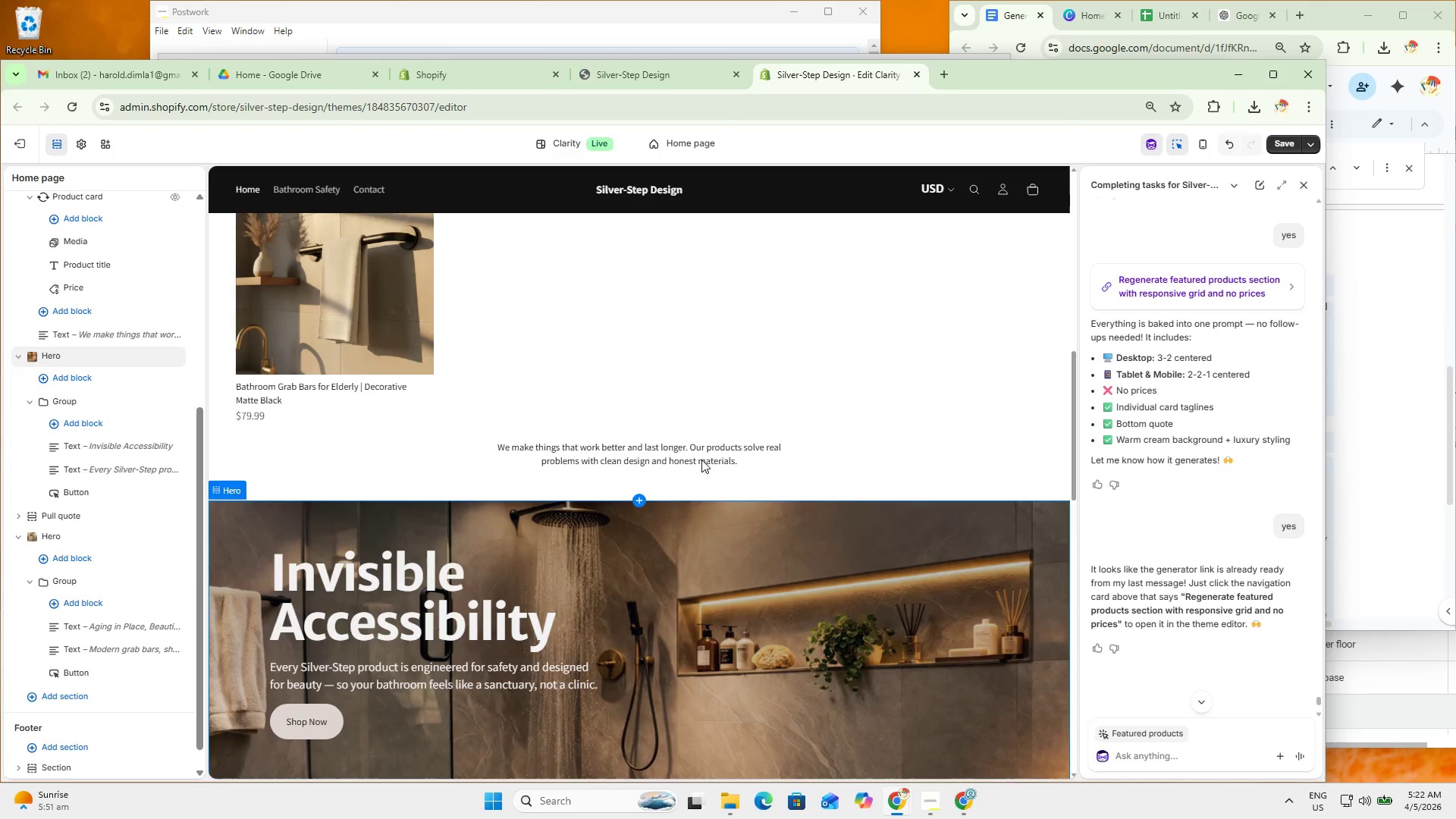 
left_click([703, 460])
 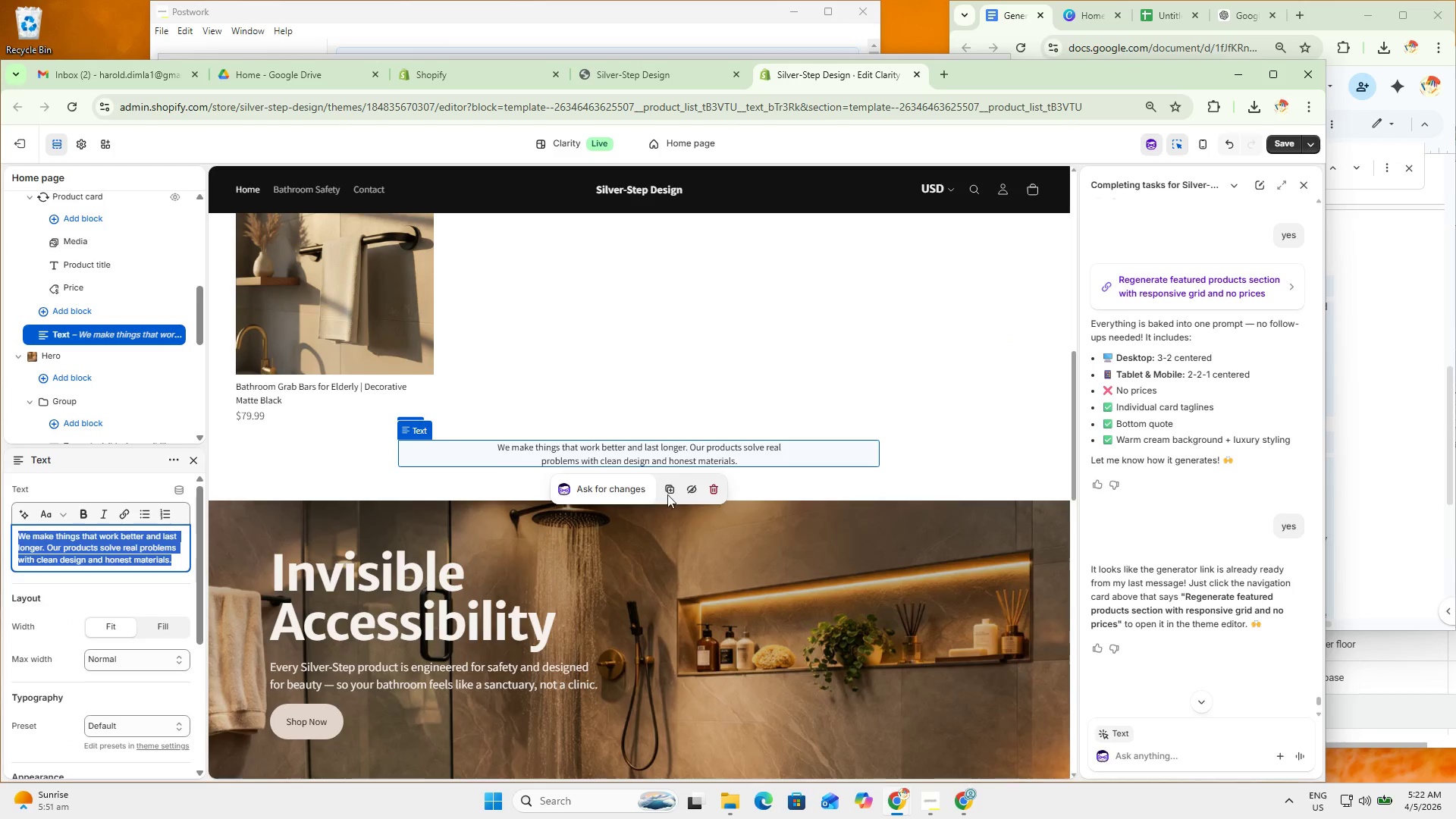 
left_click([720, 491])
 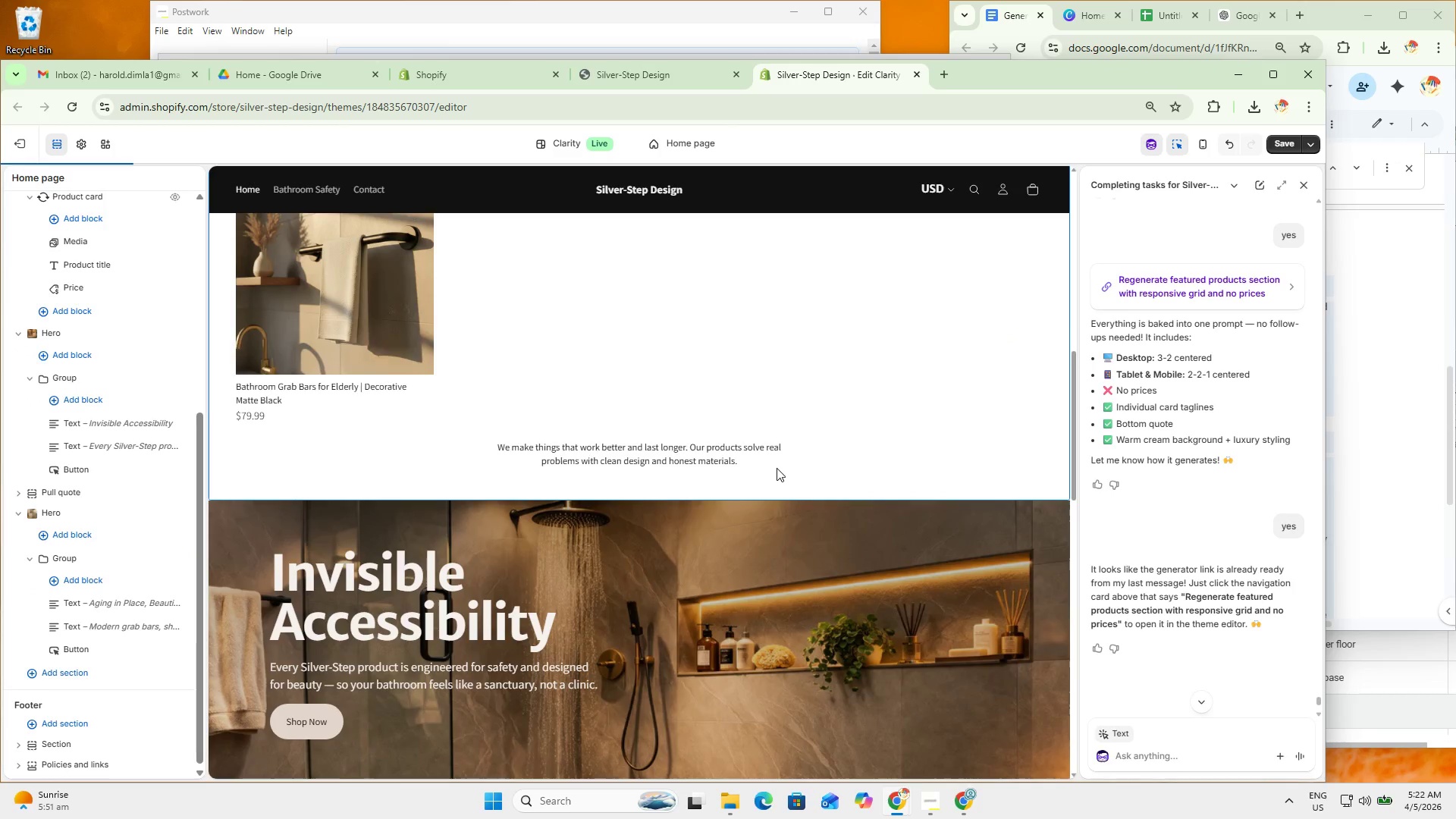 
scroll: coordinate [837, 632], scroll_direction: up, amount: 5.0
 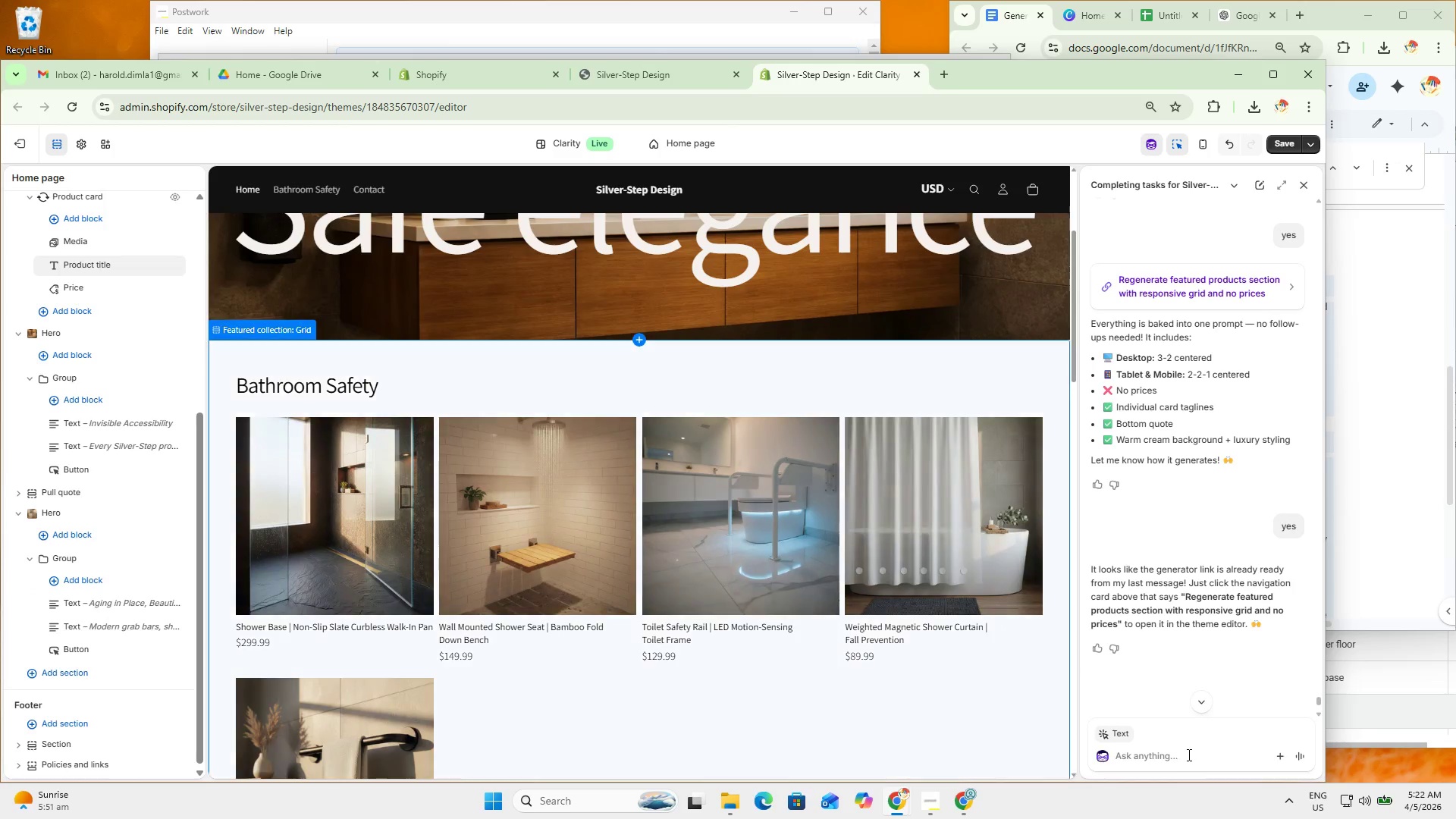 
left_click([1186, 757])
 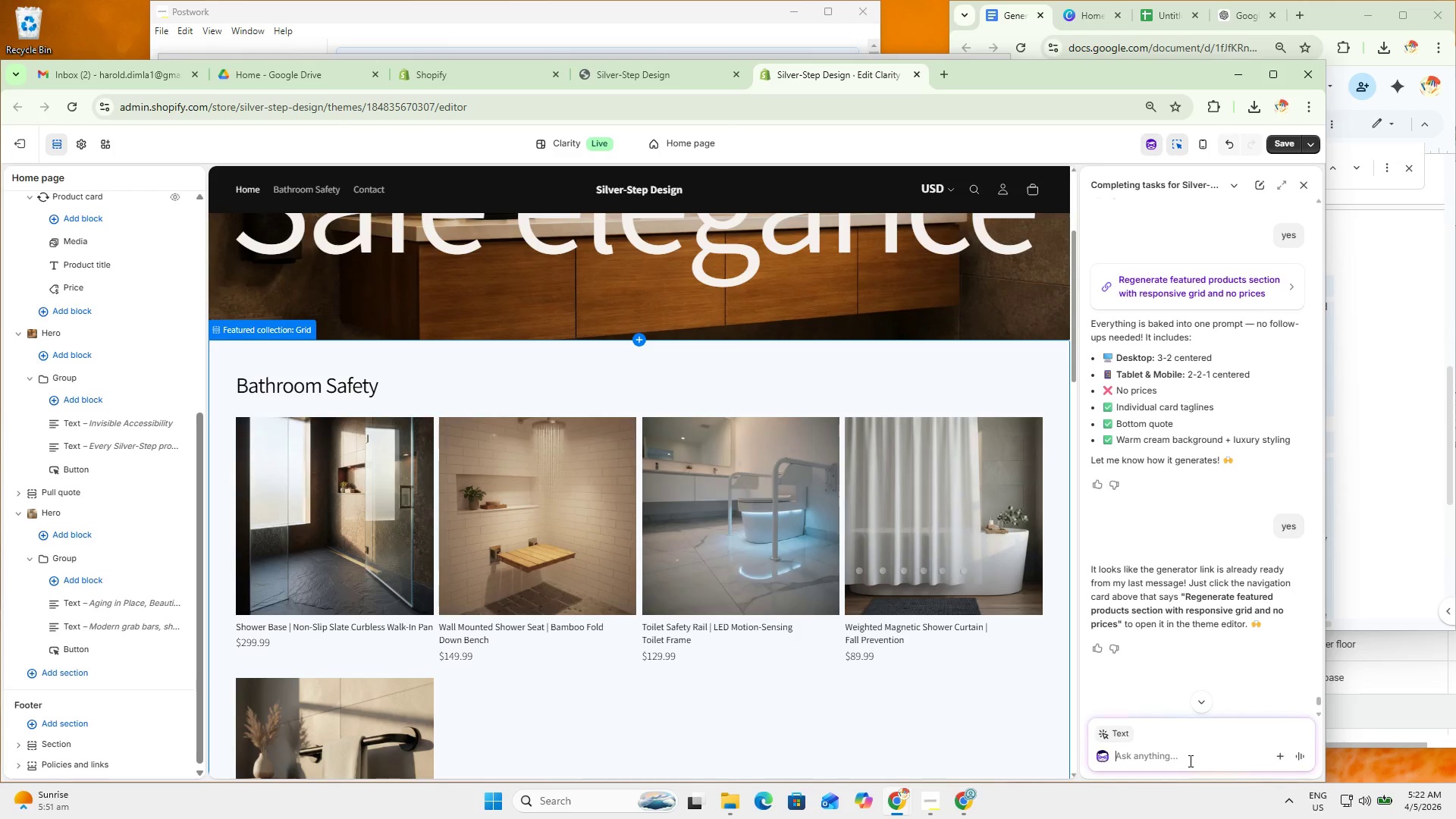 
type(can you modify thi )
 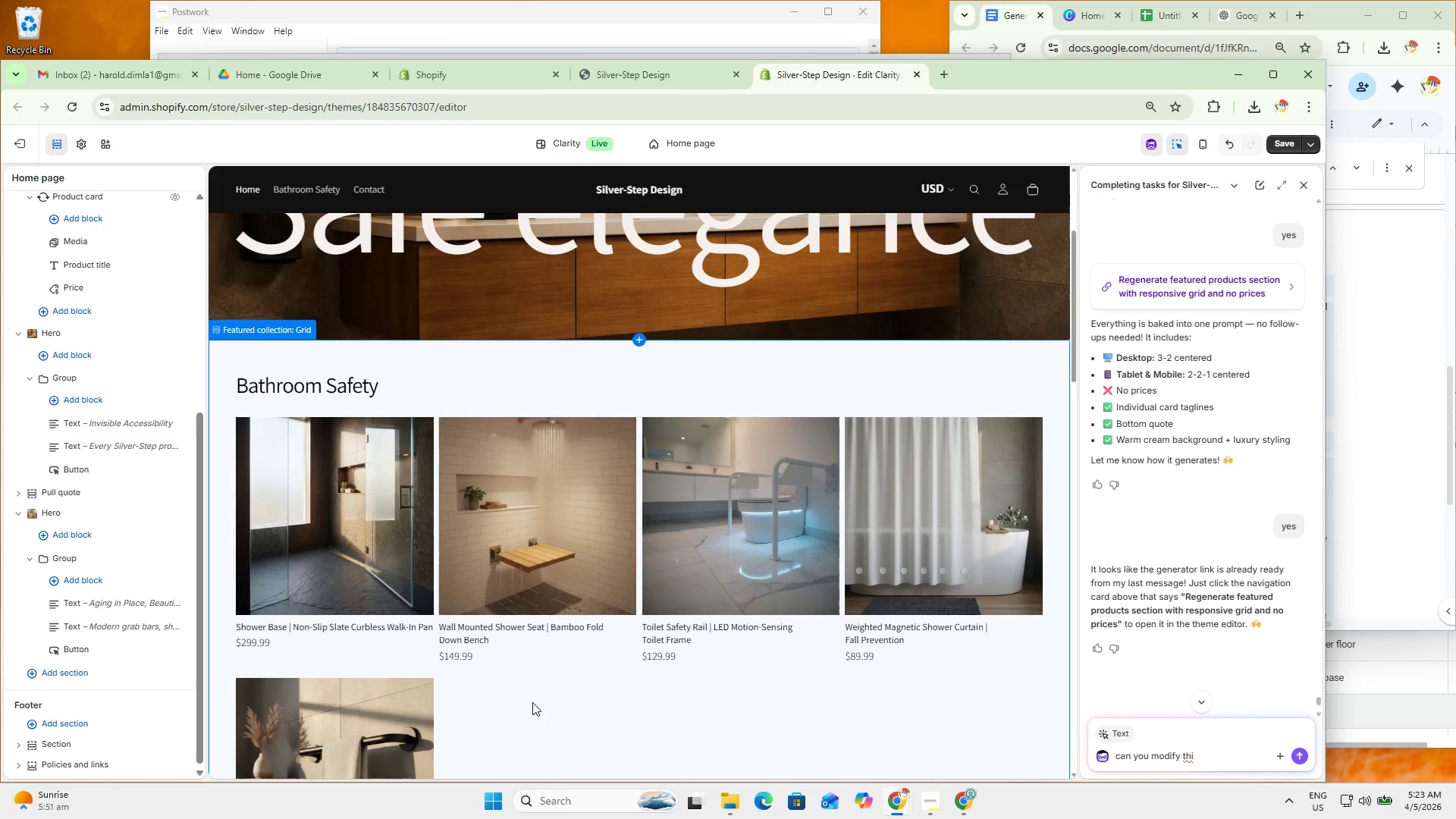 
double_click([314, 378])
 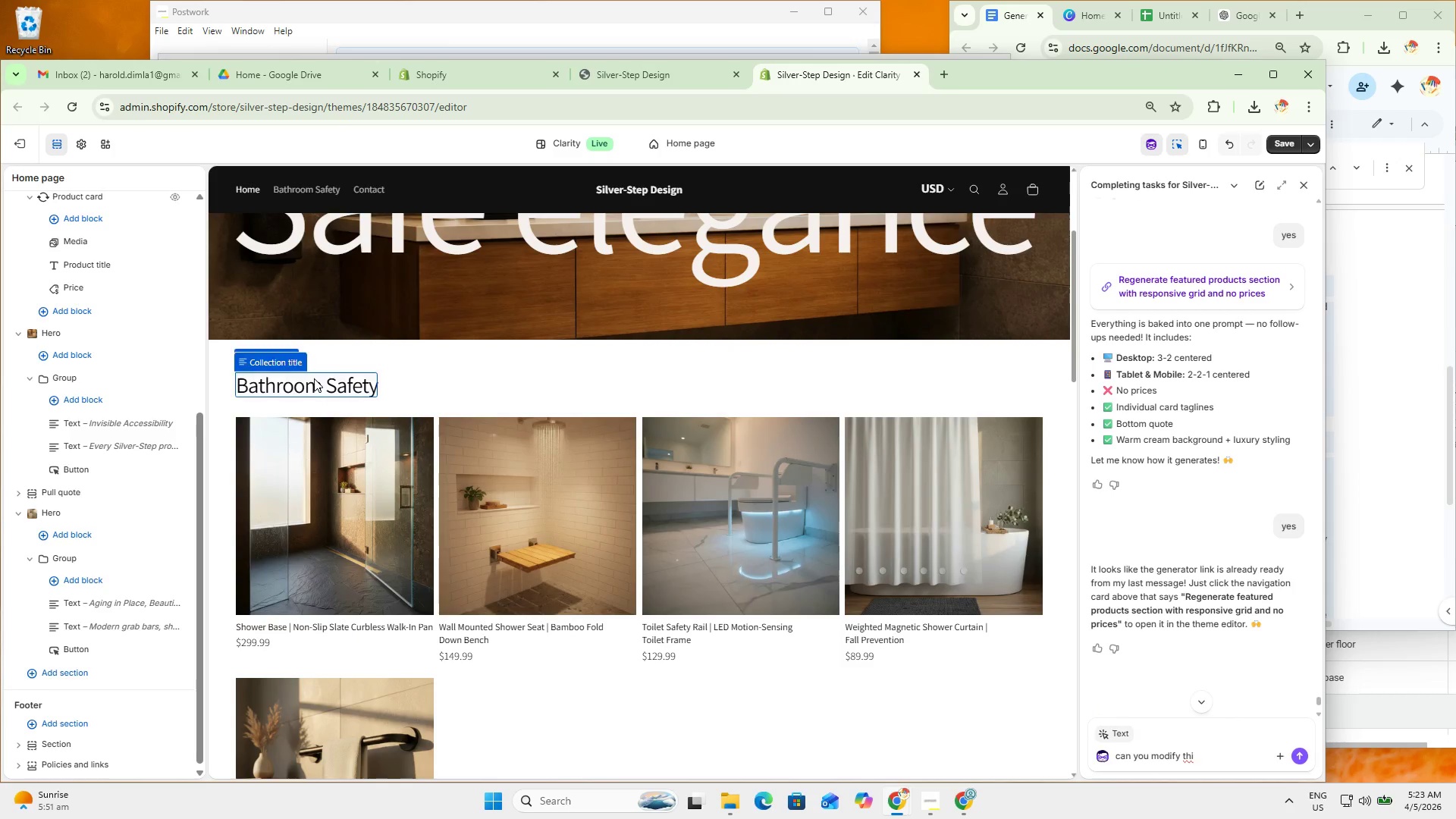 
triple_click([314, 378])
 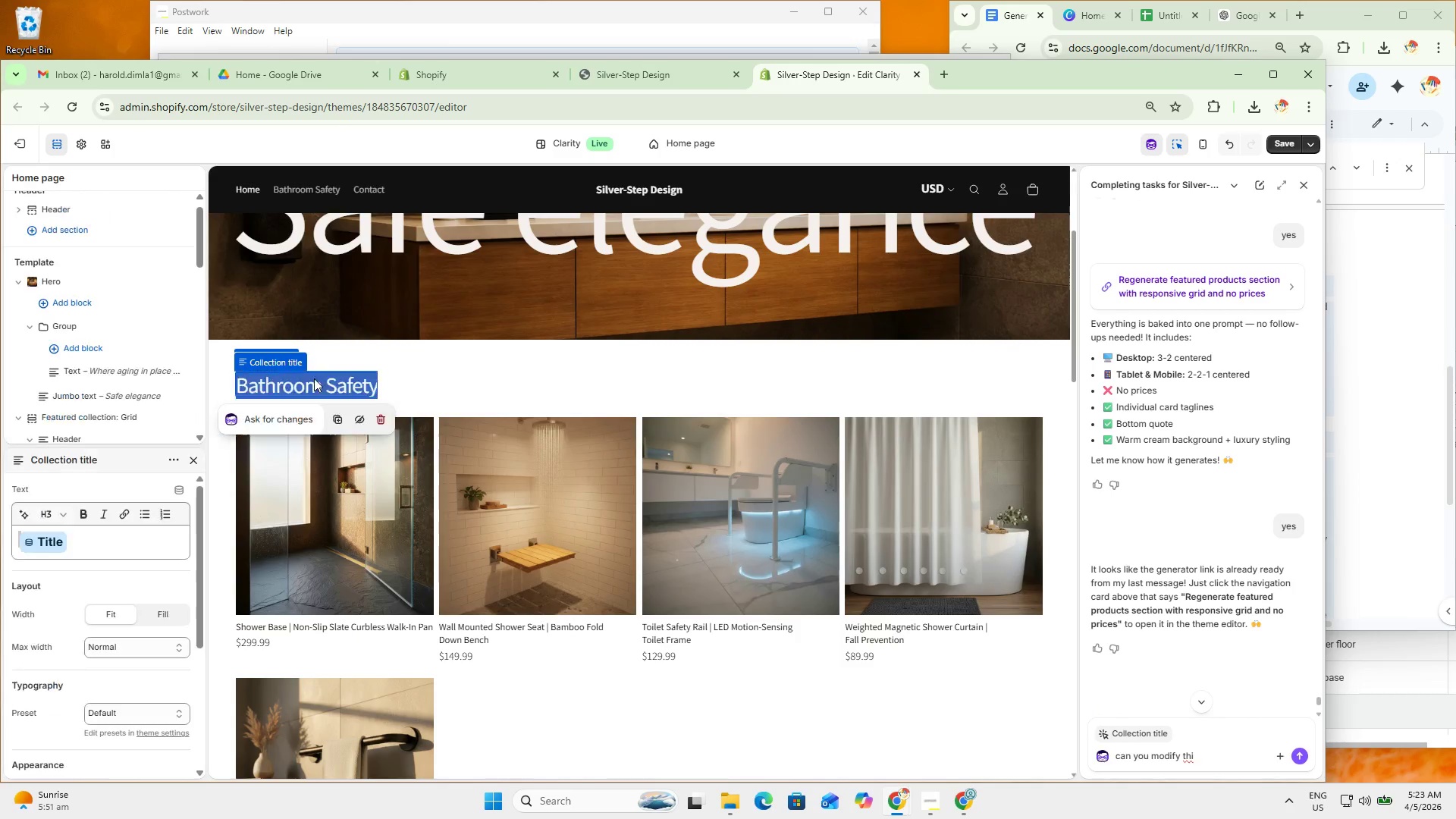 
key(Control+C)
 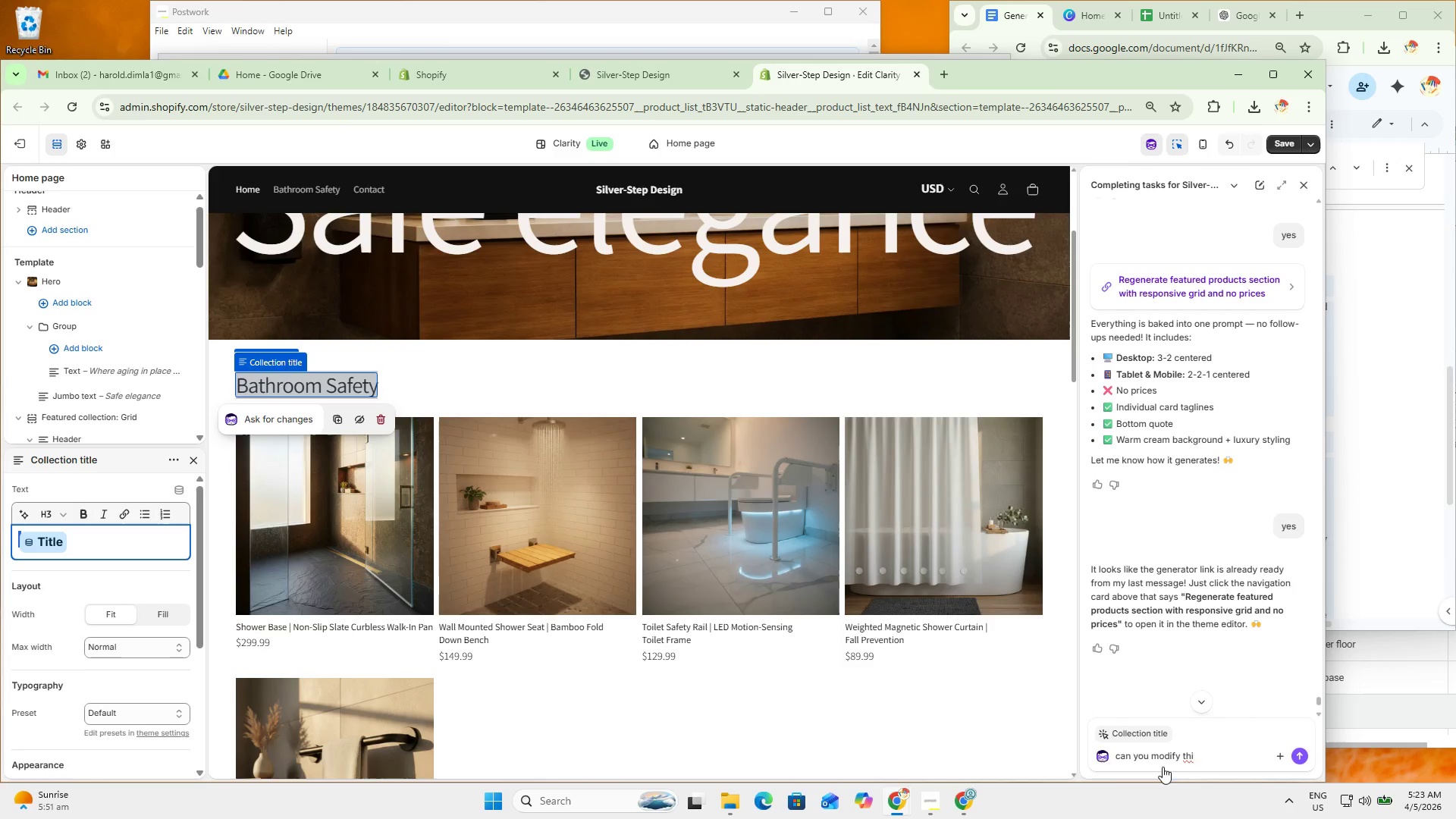 
key(Control+C)
 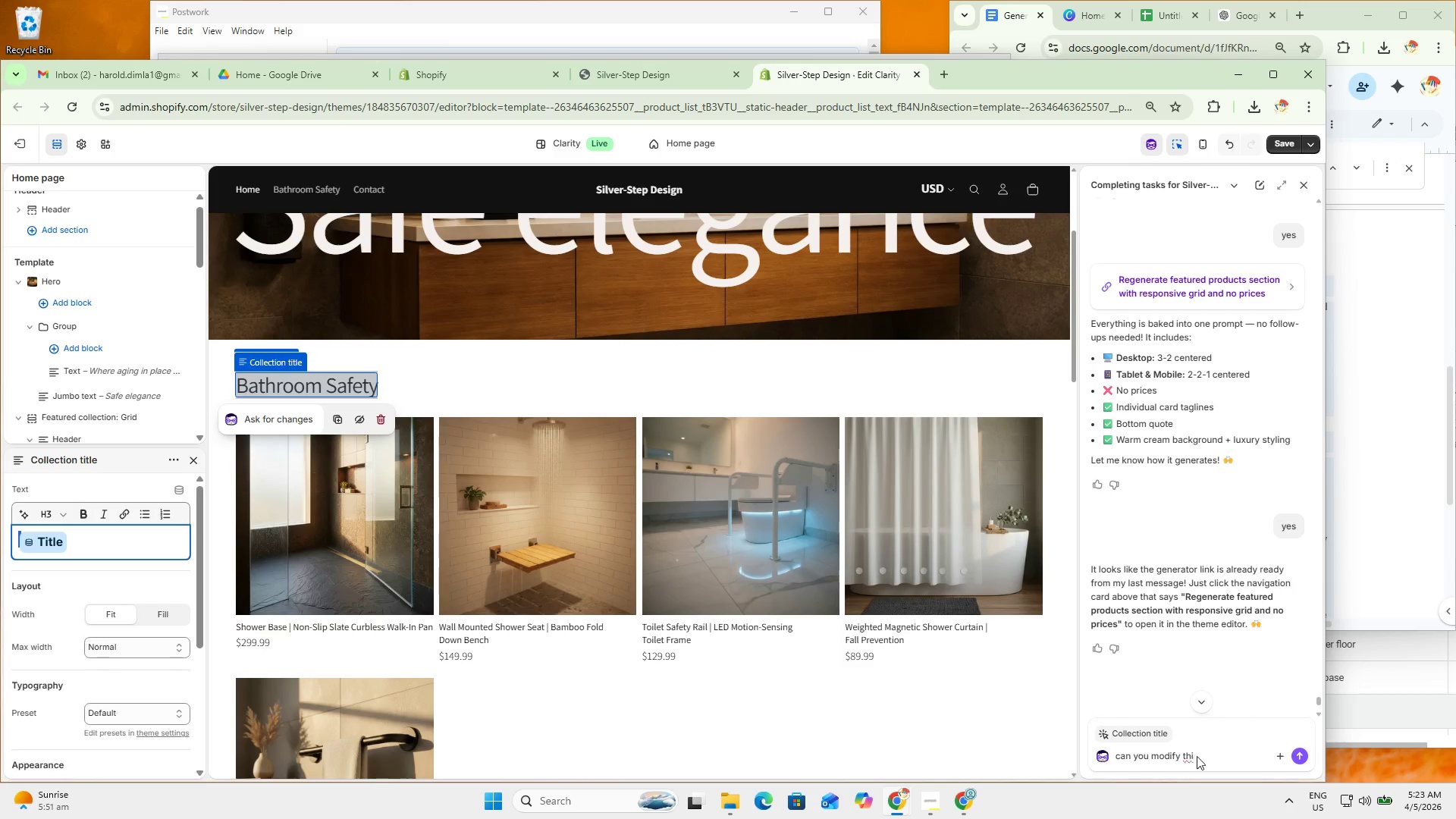 
left_click([1210, 758])
 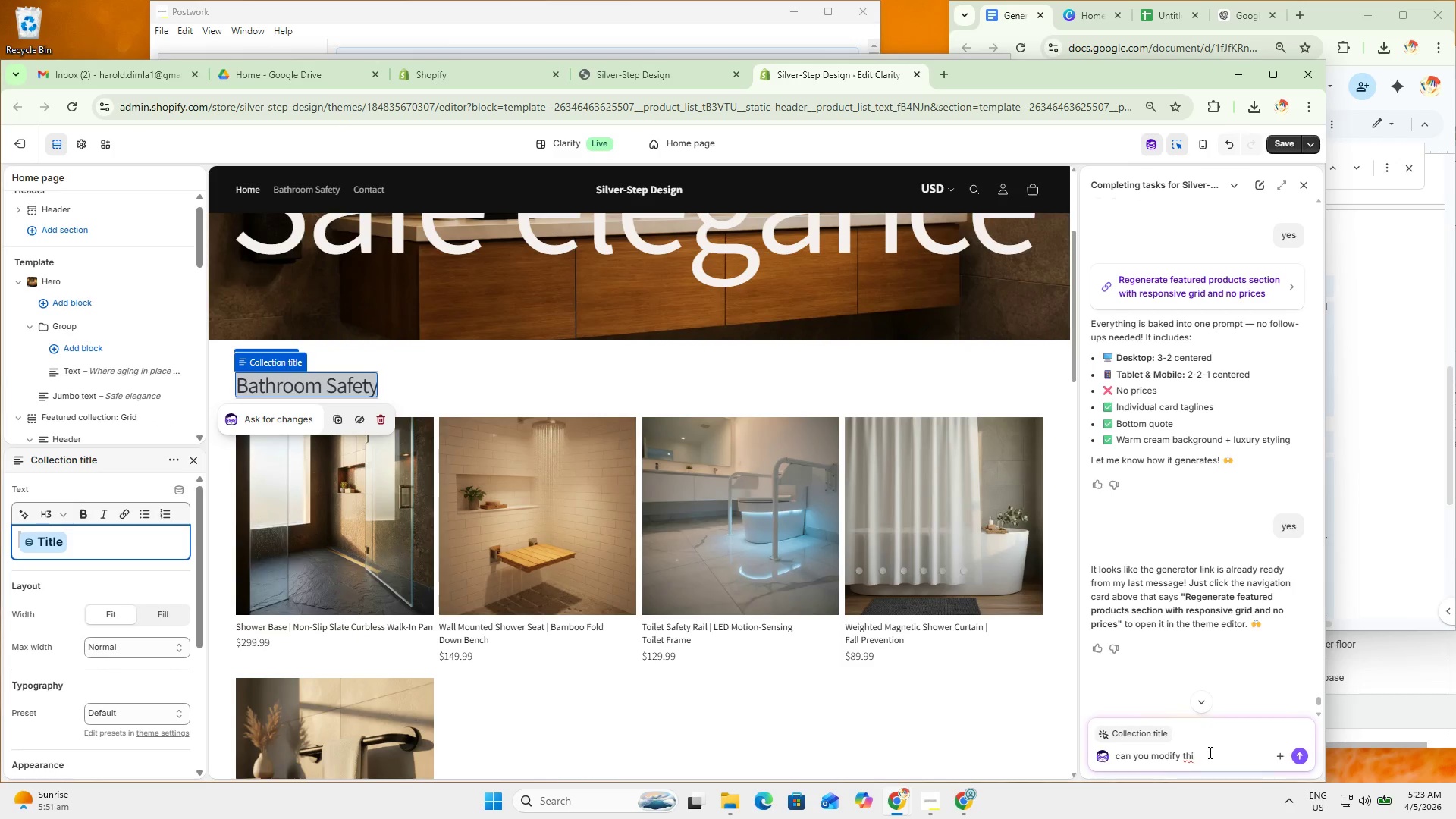 
key(Backspace)
 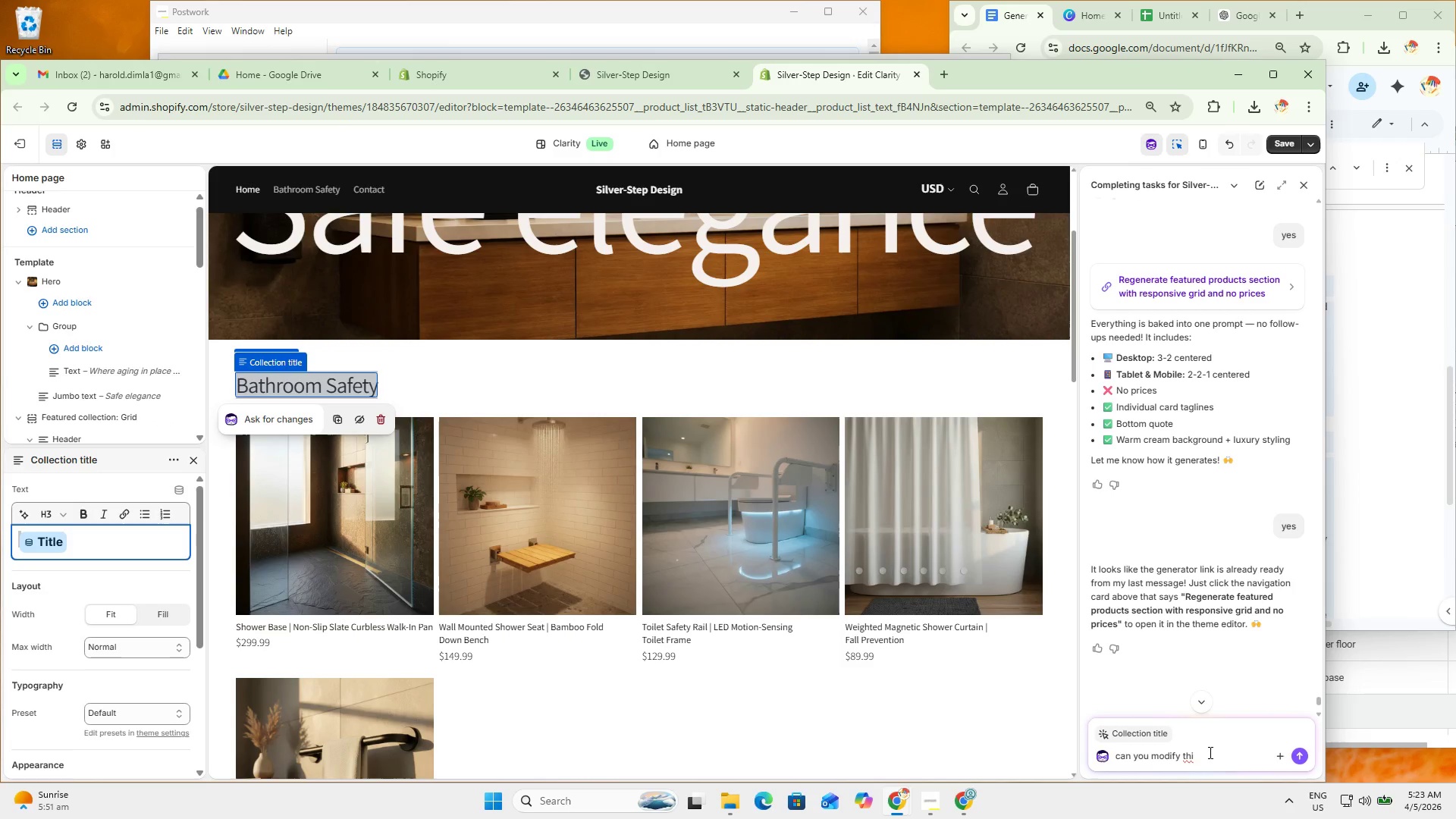 
key(S)
 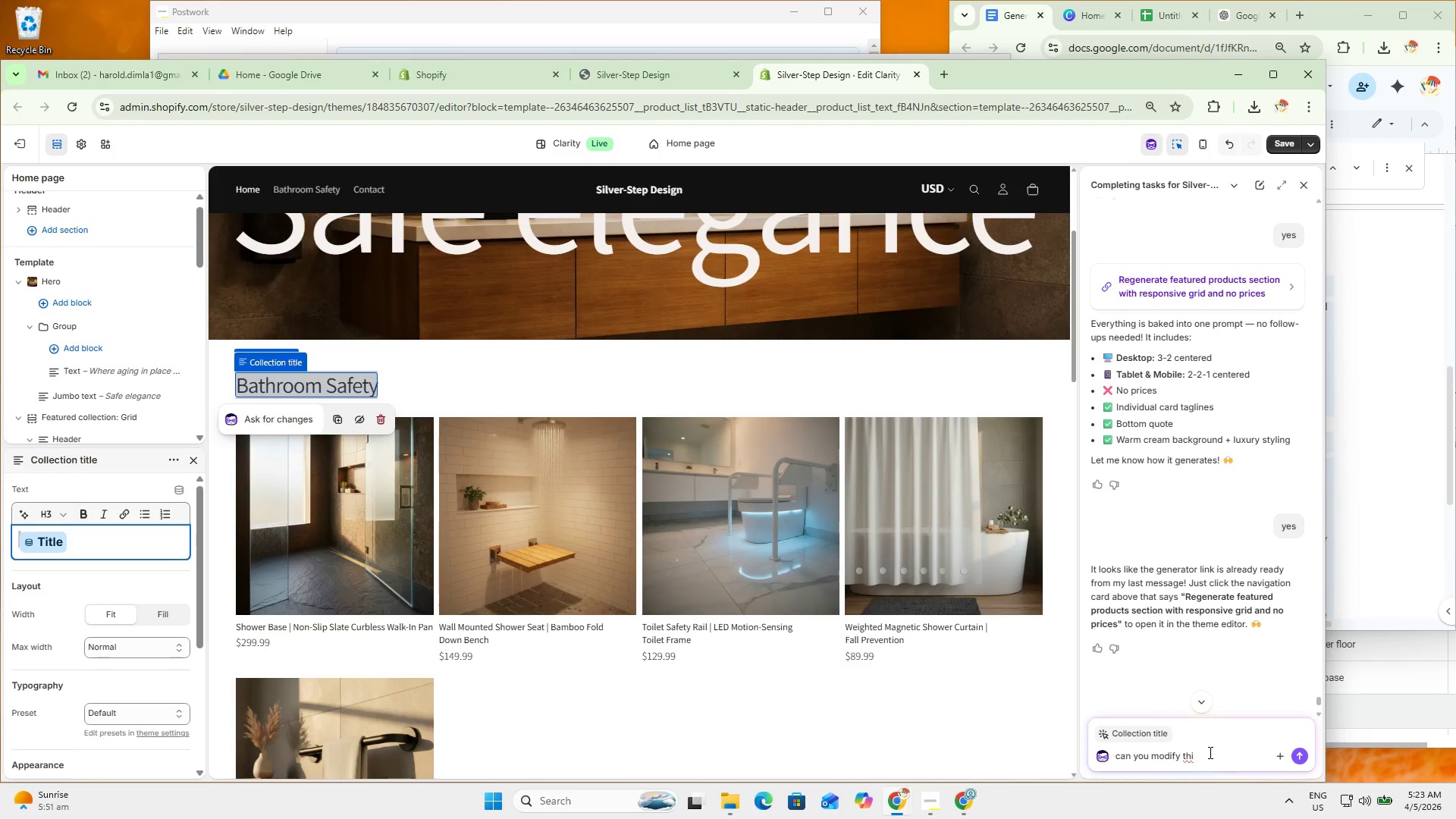 
key(Space)
 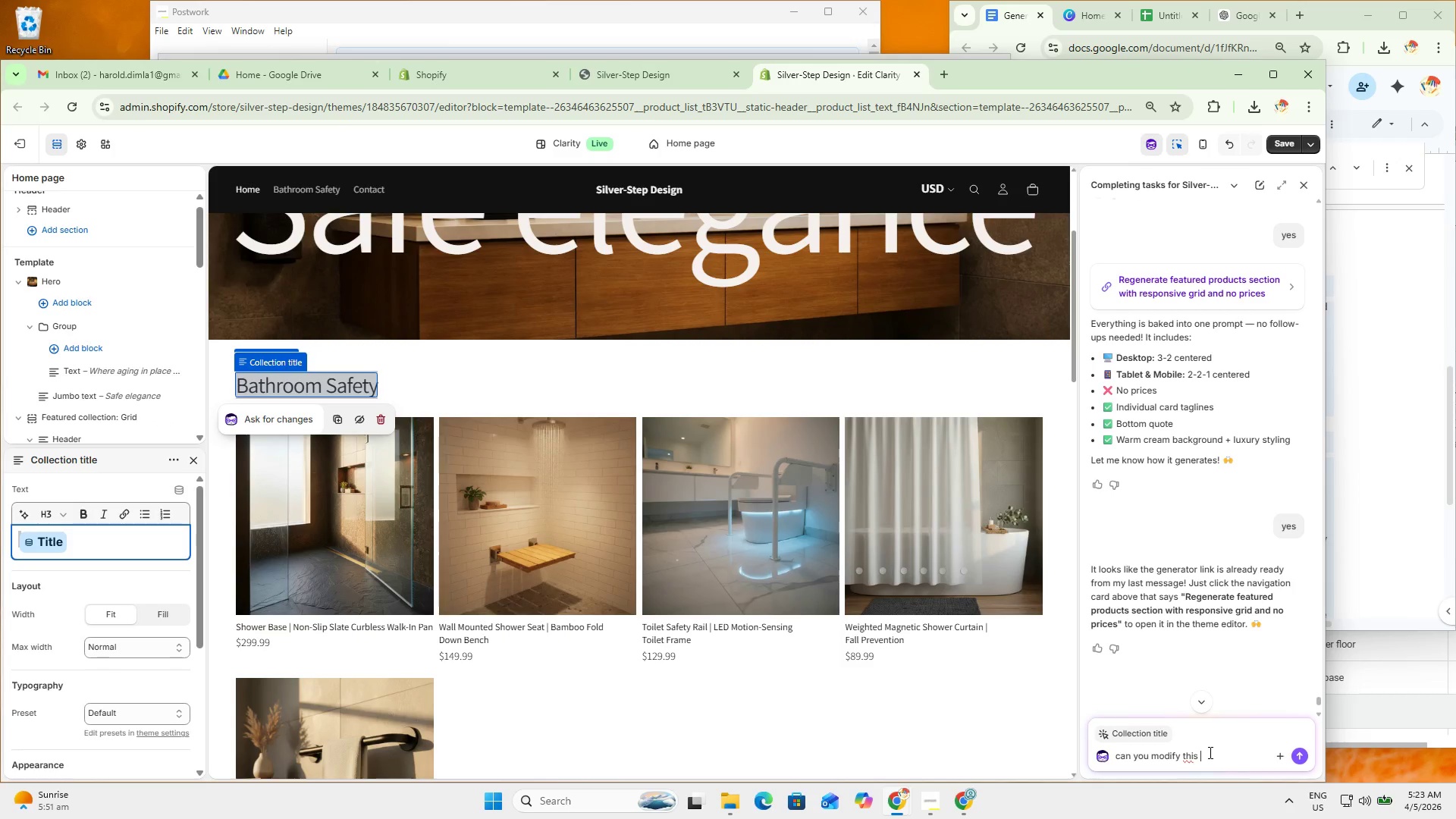 
key(Control+ControlLeft)
 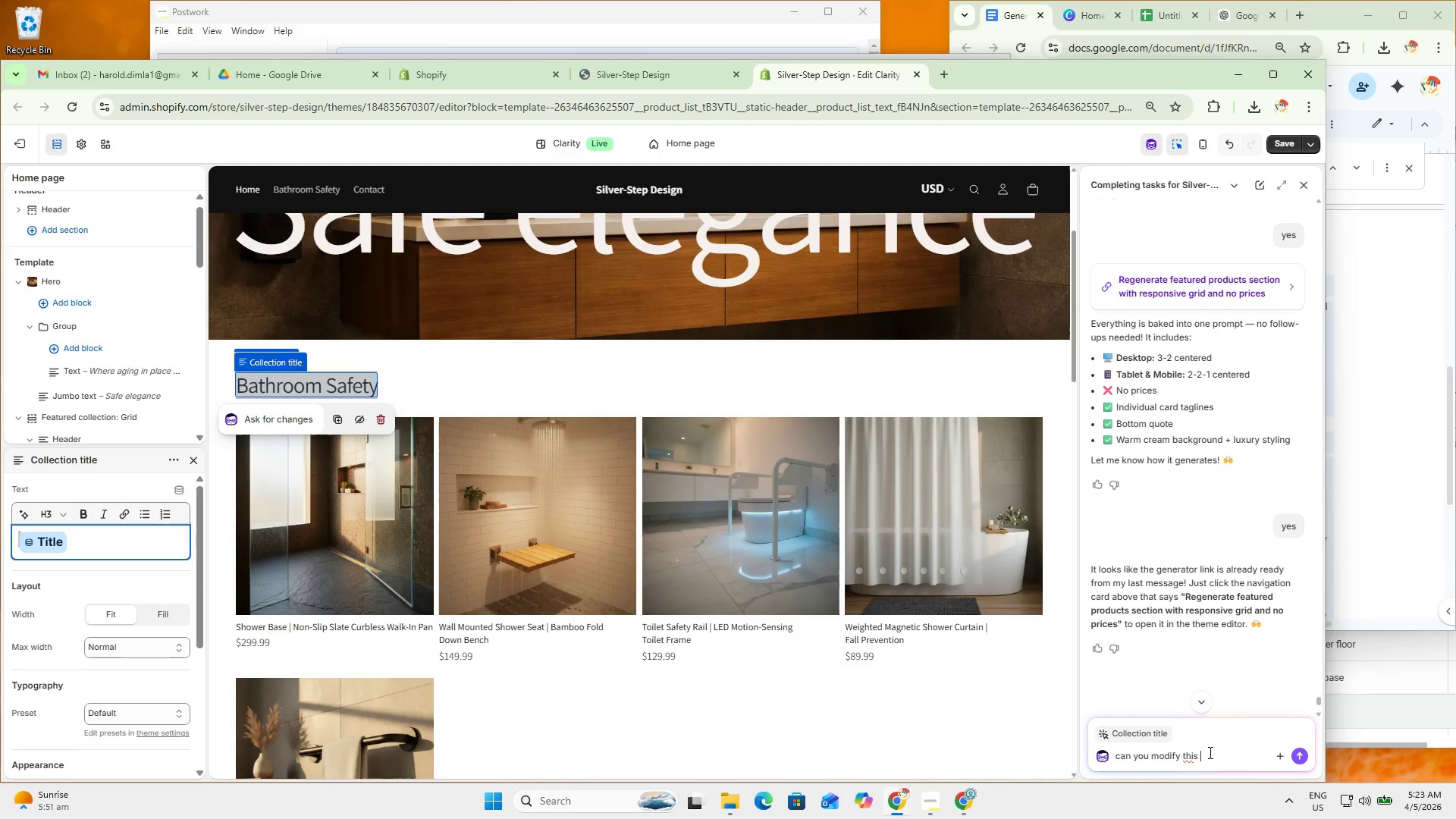 
key(Control+V)
 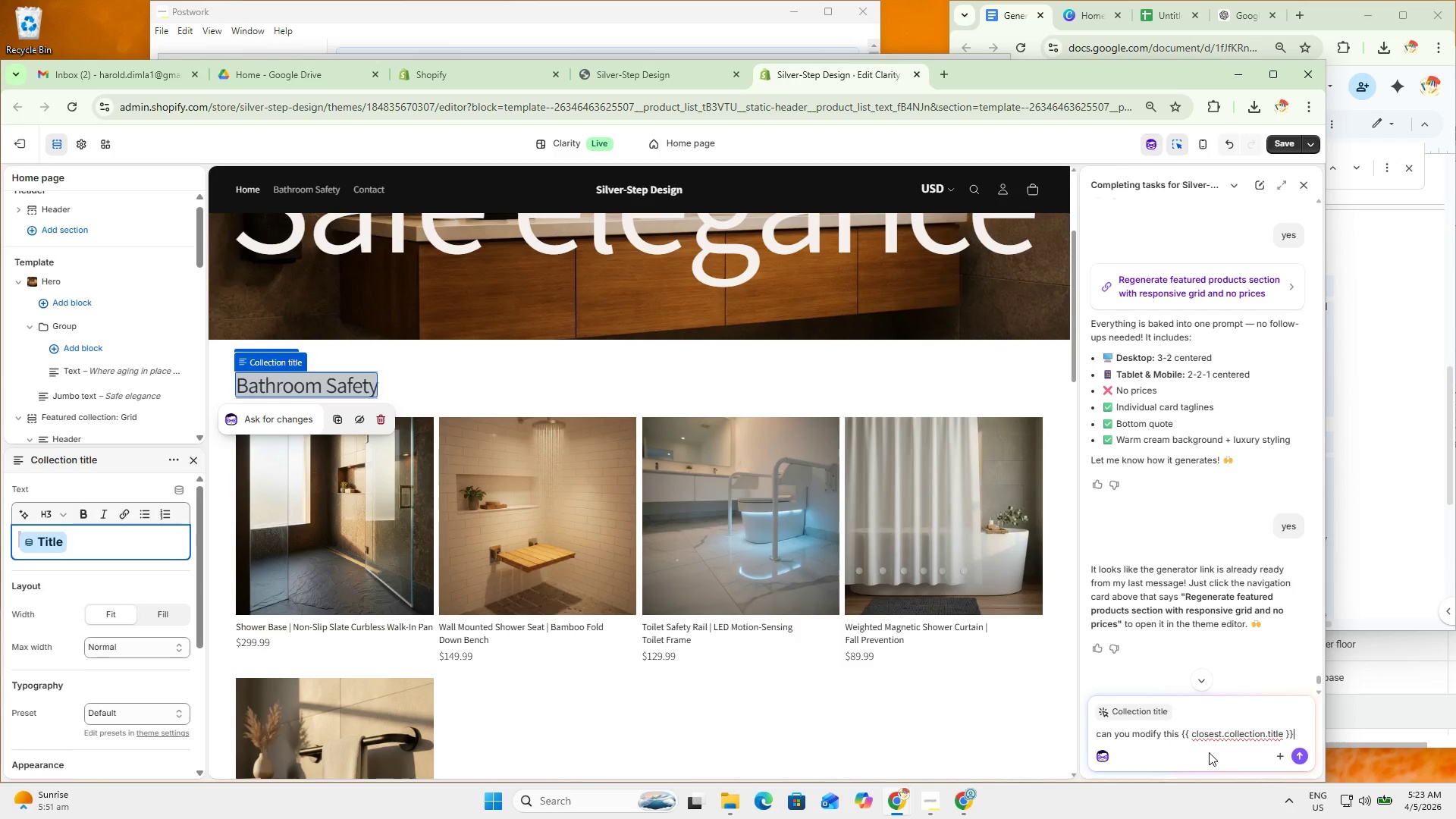 
key(Control+ControlLeft)
 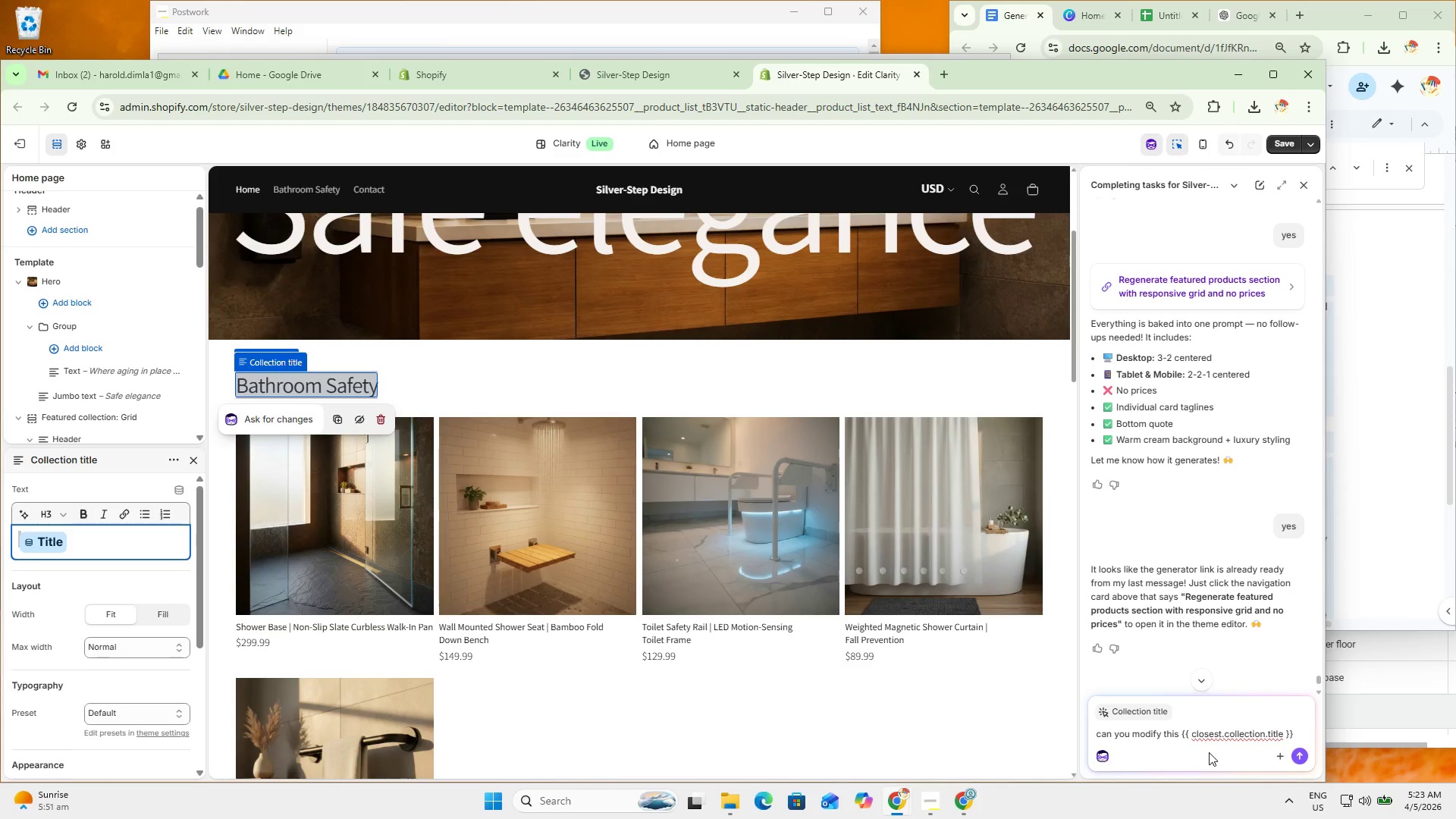 
key(Control+Z)
 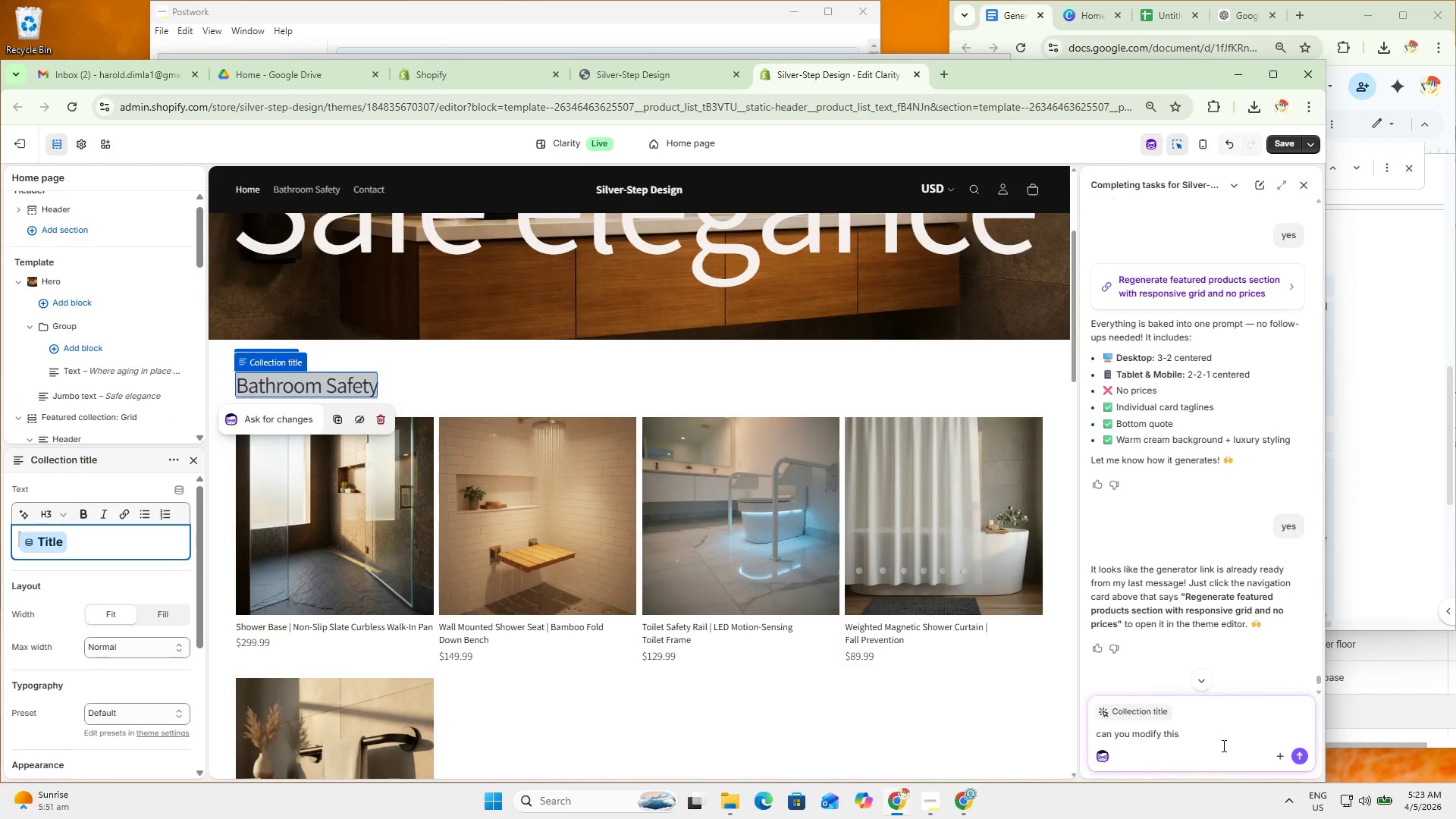 
type(bathroom safety section )